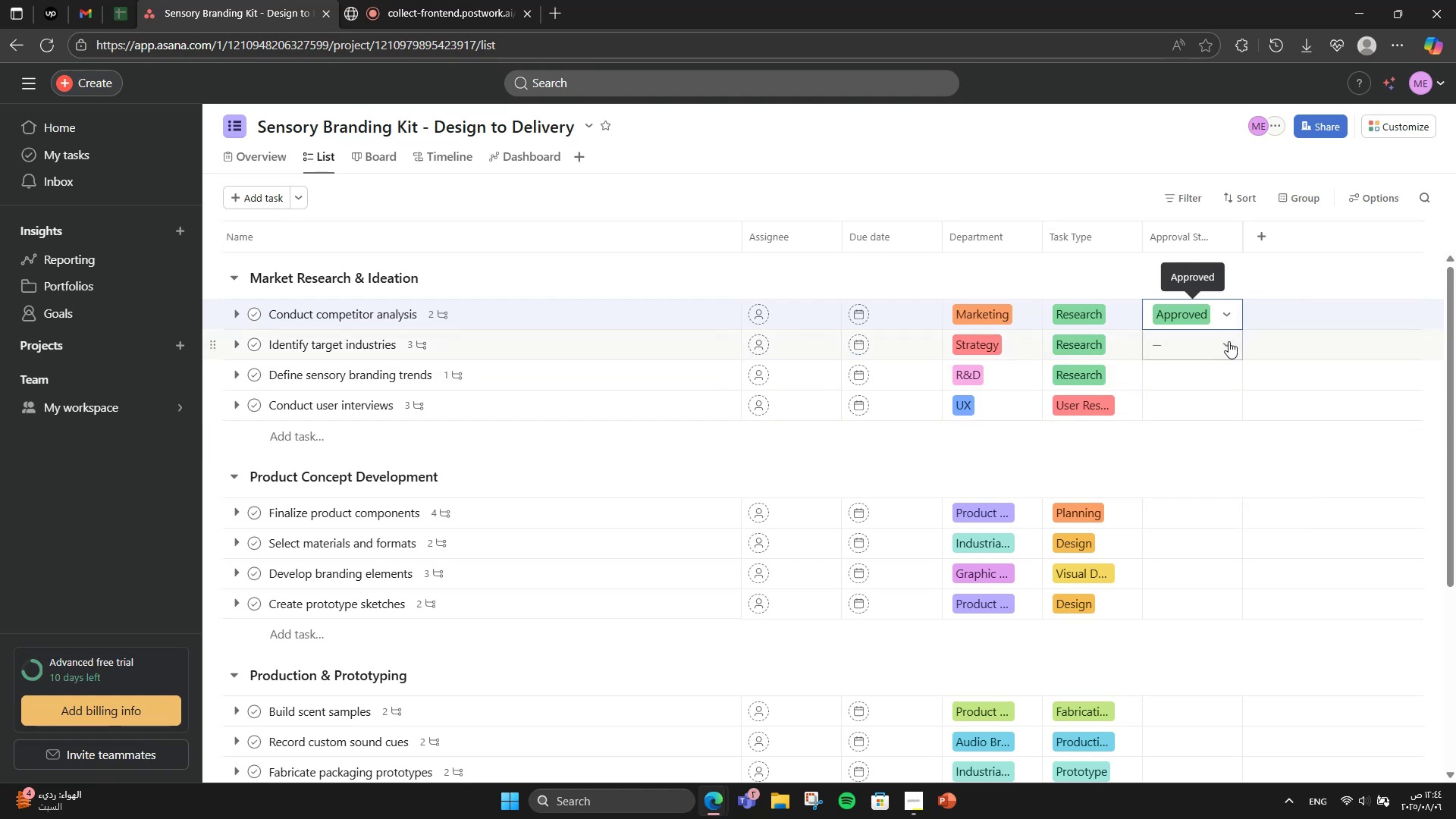 
left_click([1228, 341])
 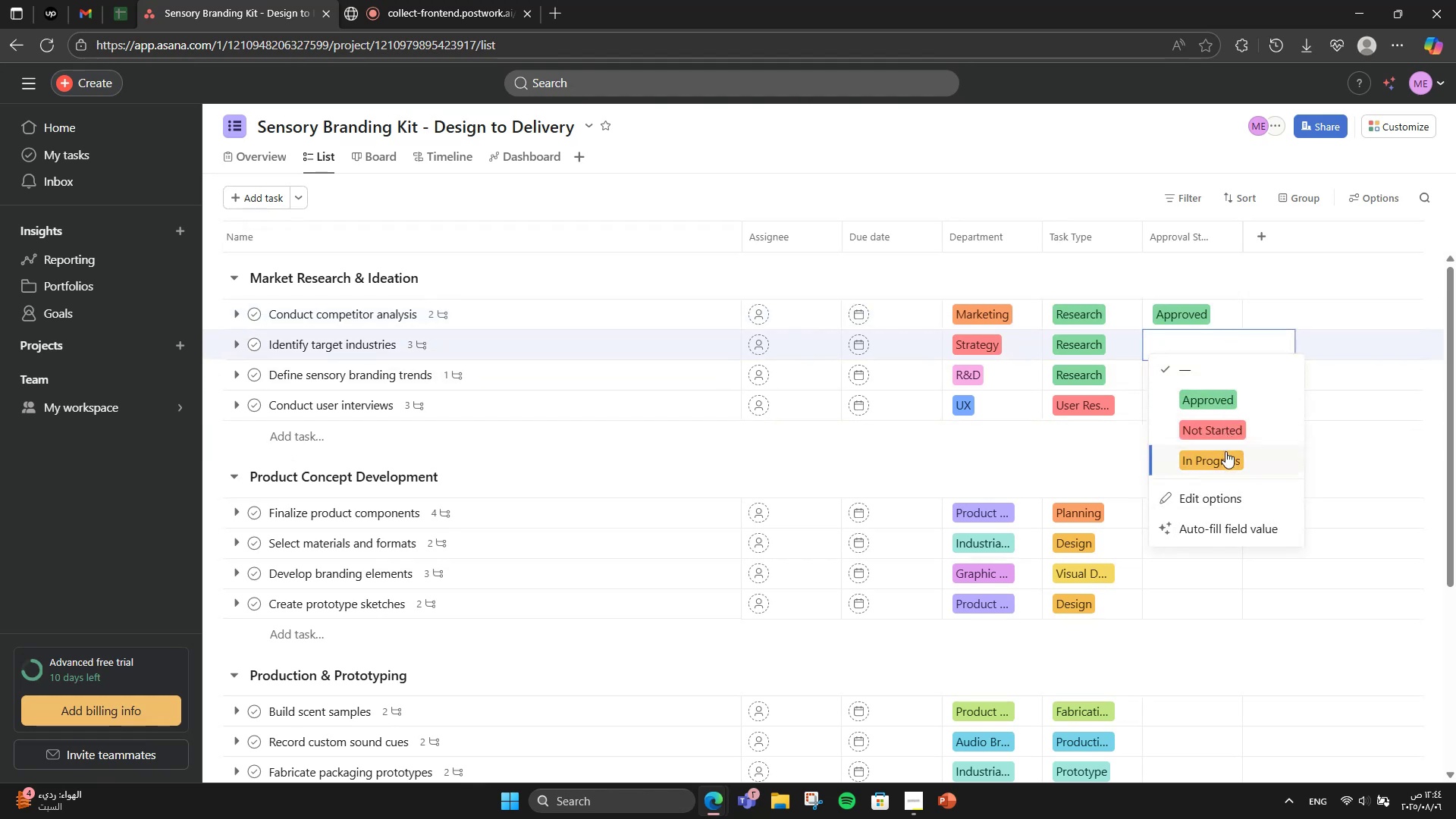 
left_click([1226, 452])
 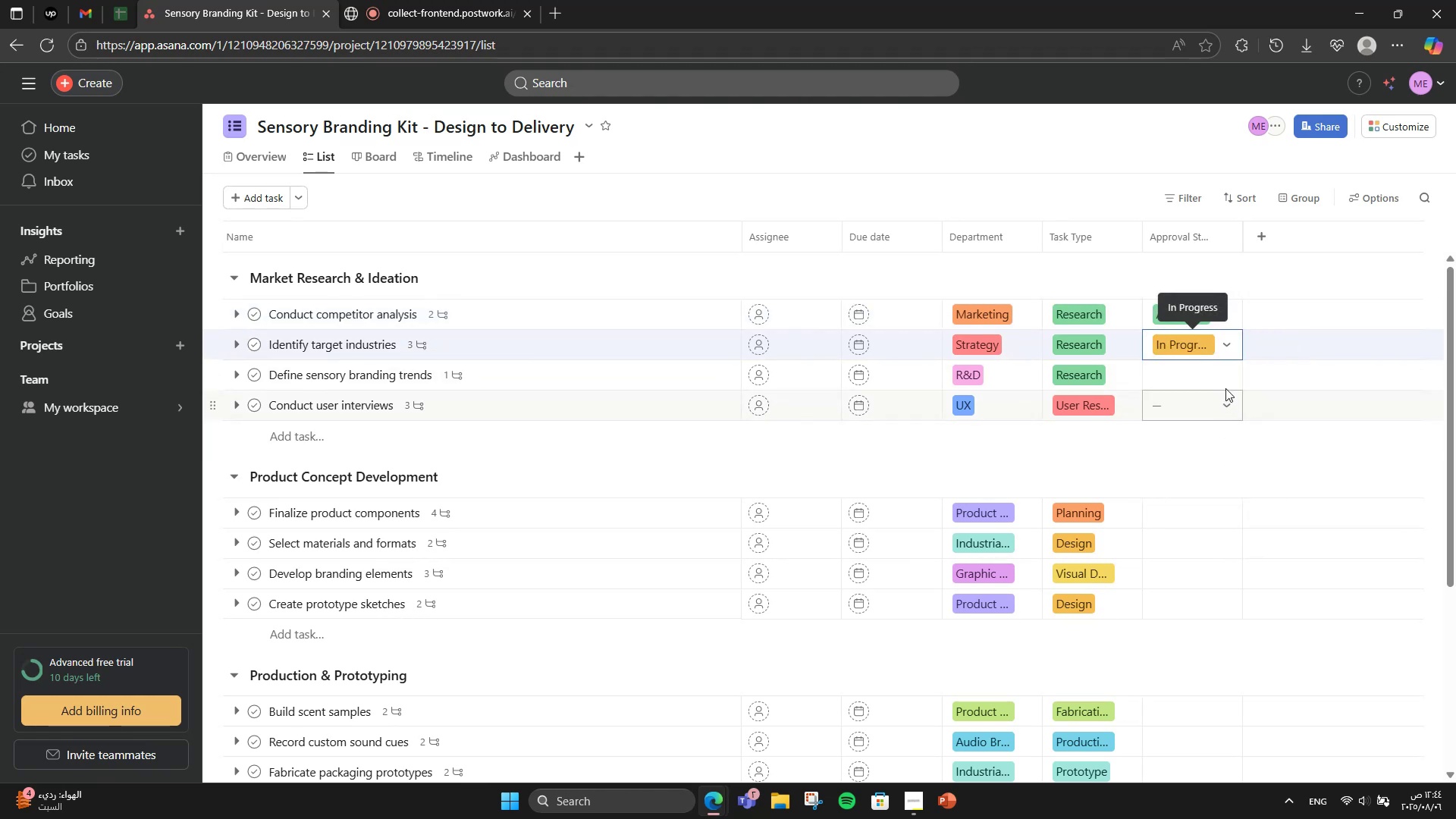 
left_click([1225, 381])
 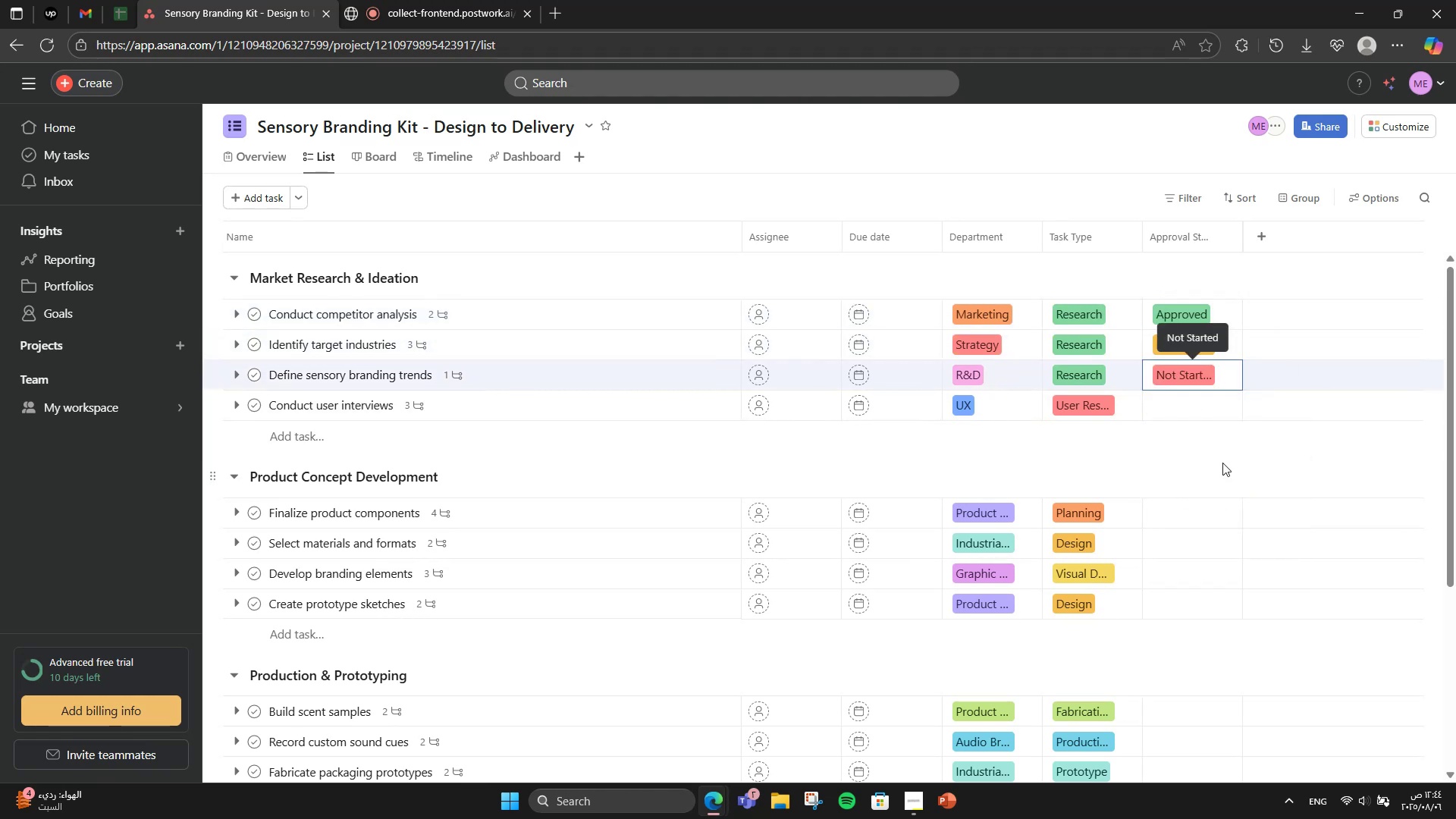 
double_click([1216, 406])
 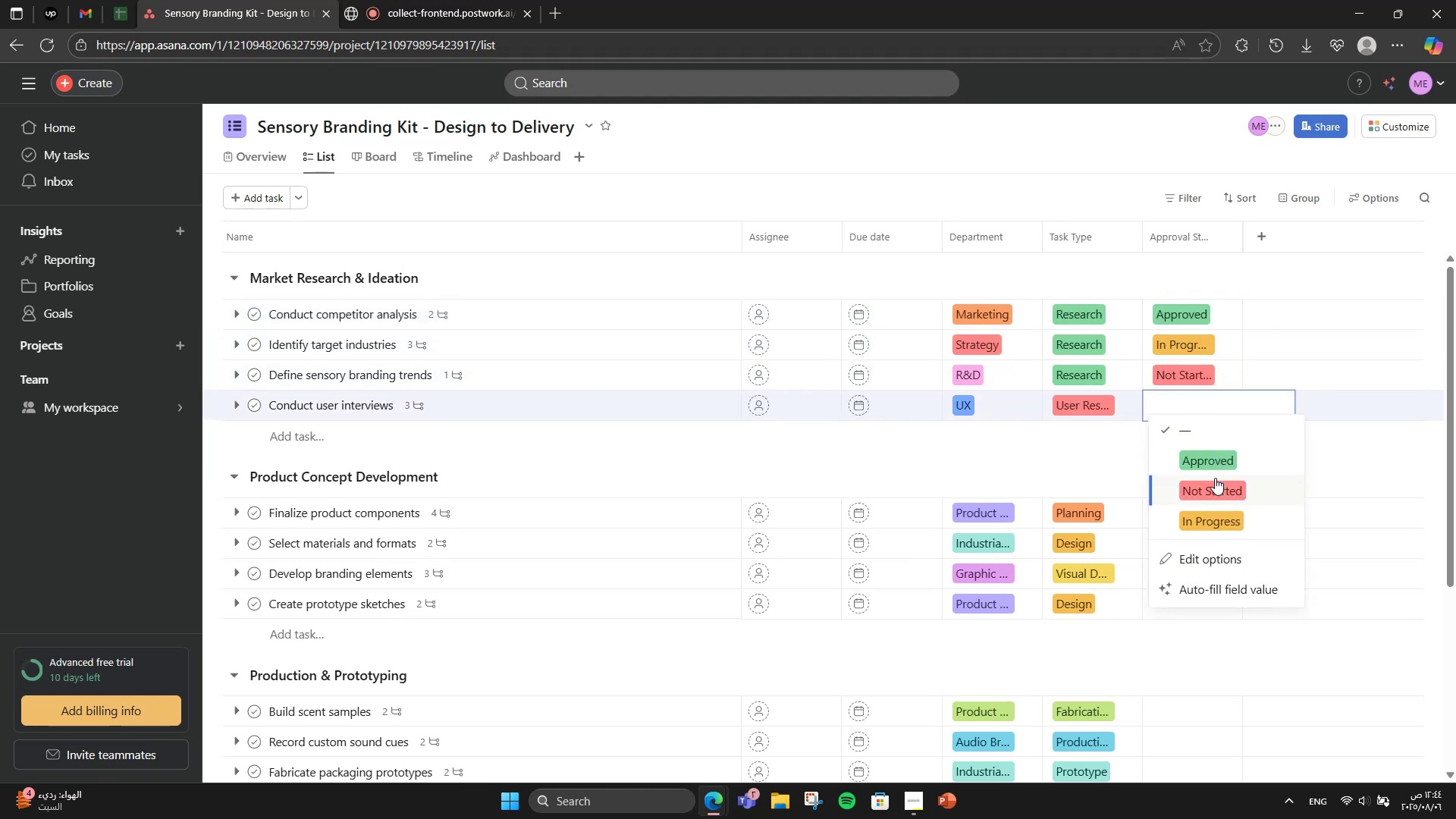 
left_click([1215, 478])
 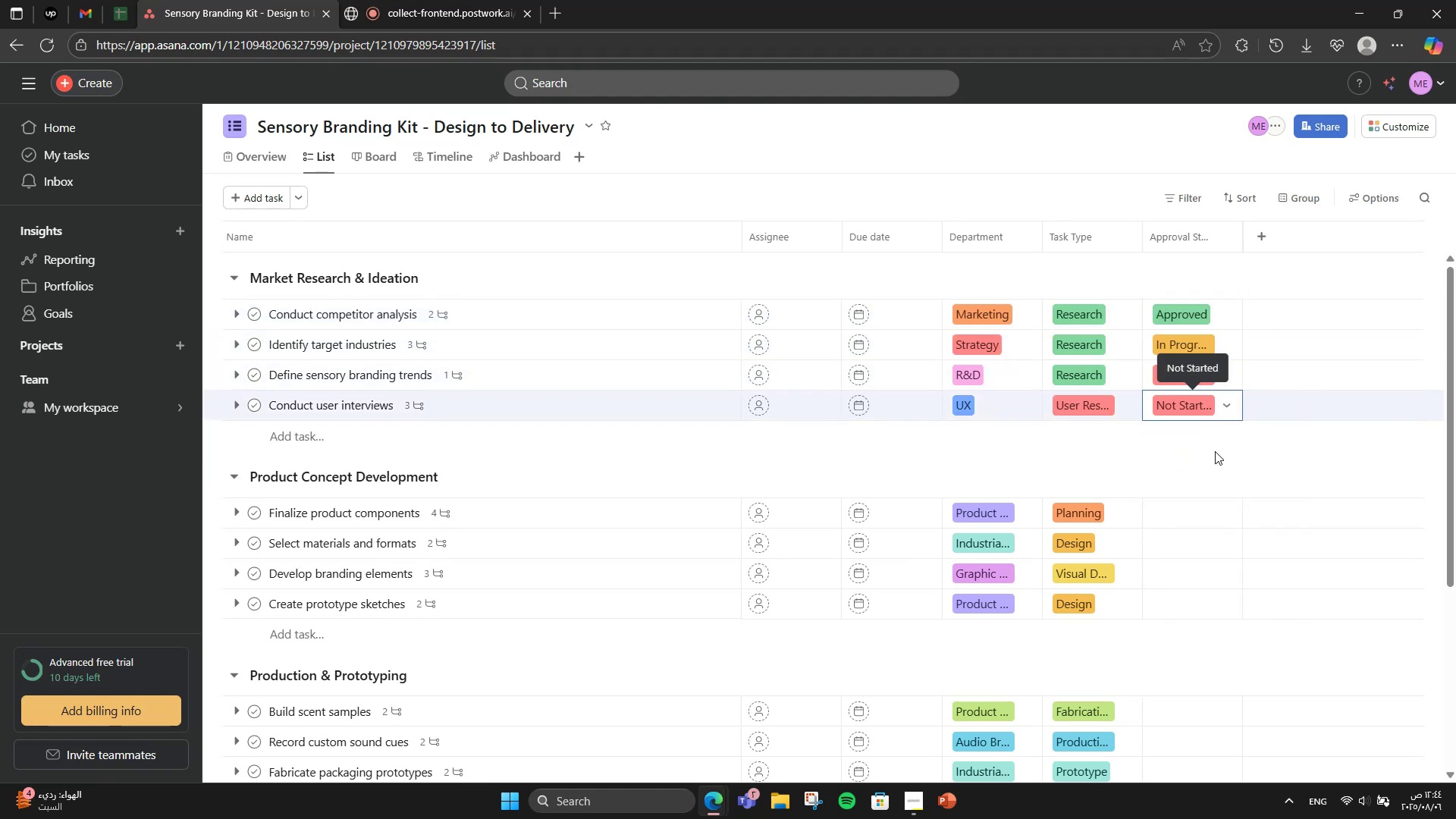 
scroll: coordinate [1215, 451], scroll_direction: down, amount: 2.0
 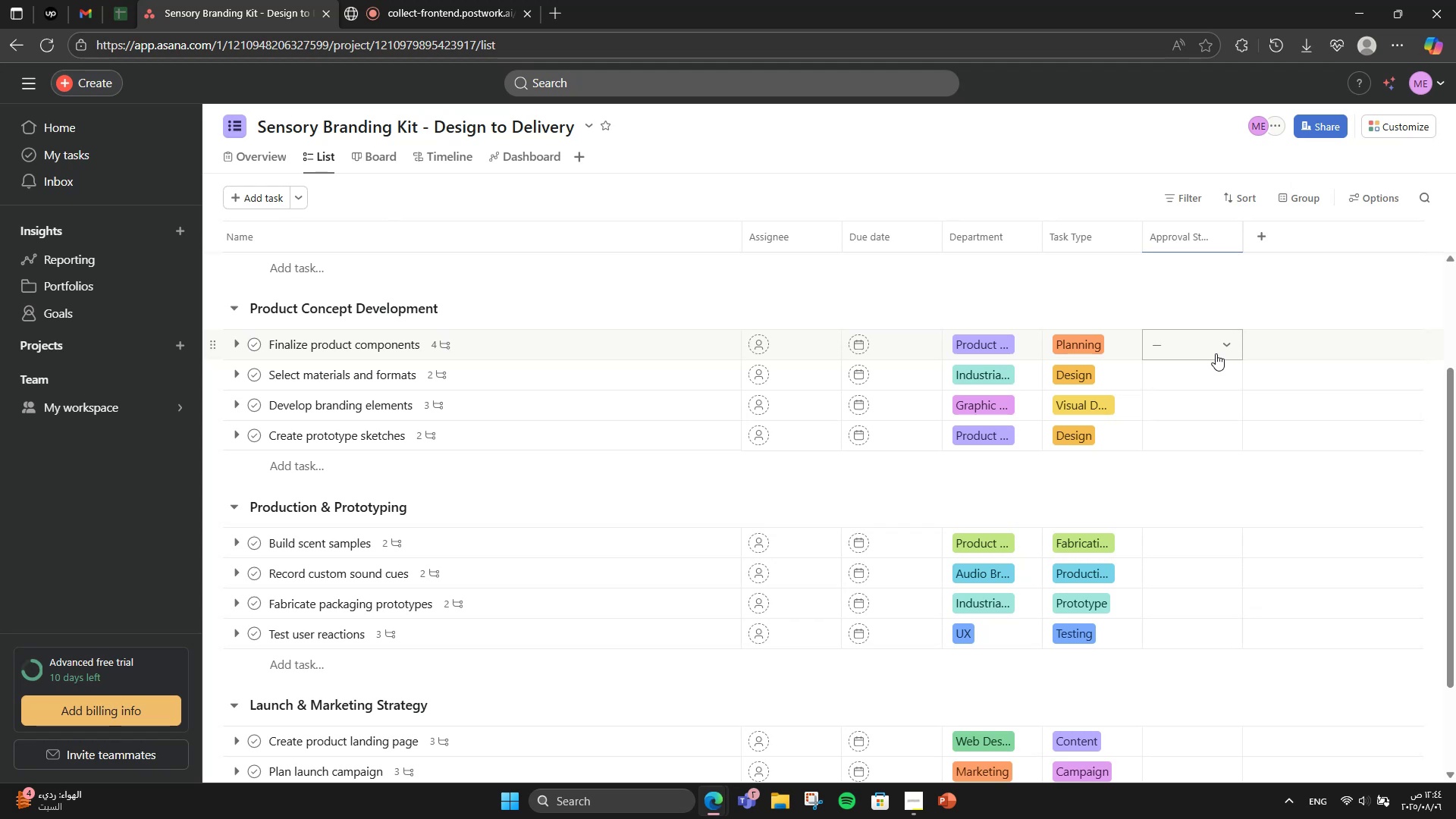 
wait(5.06)
 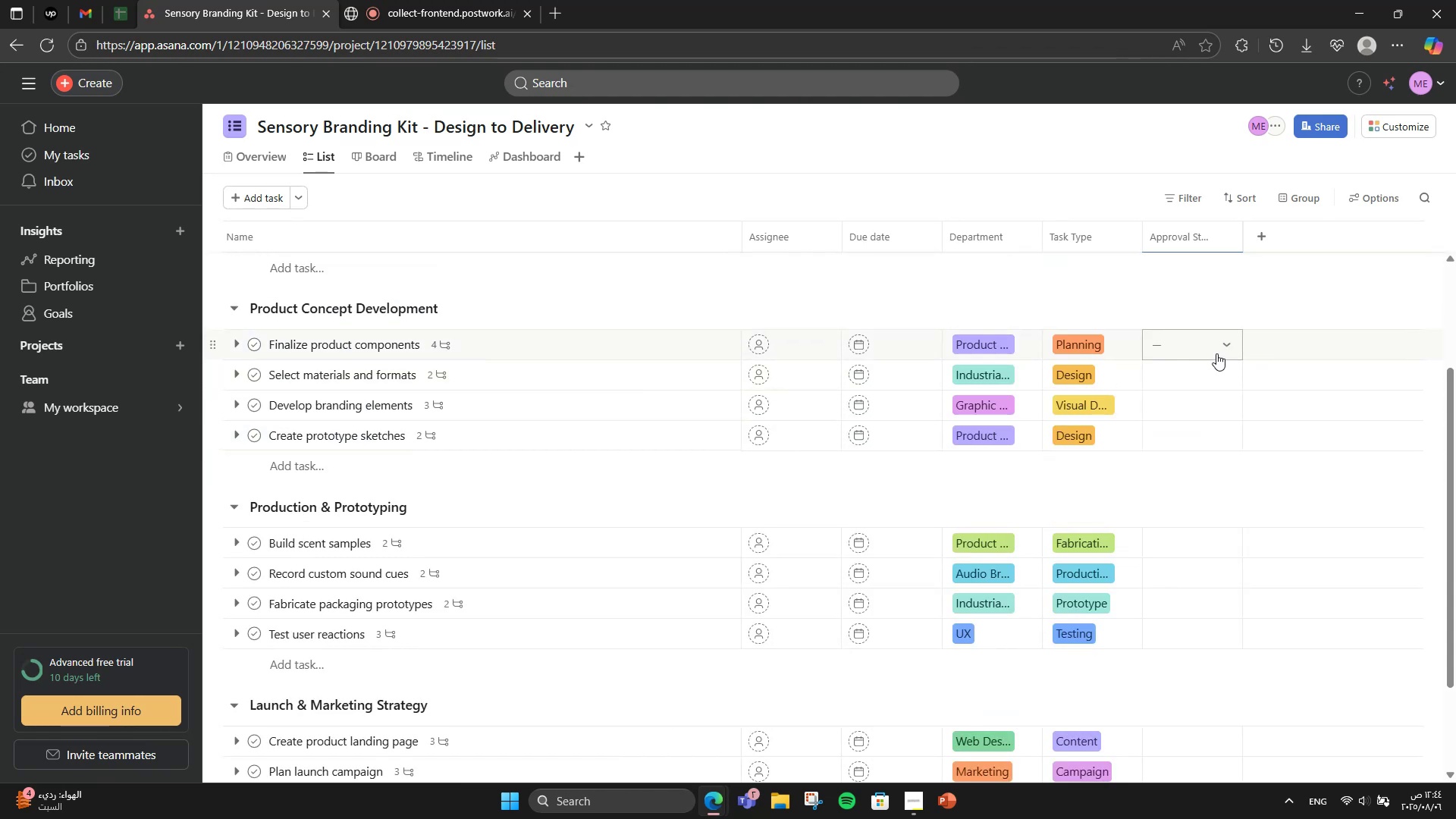 
left_click([1203, 356])
 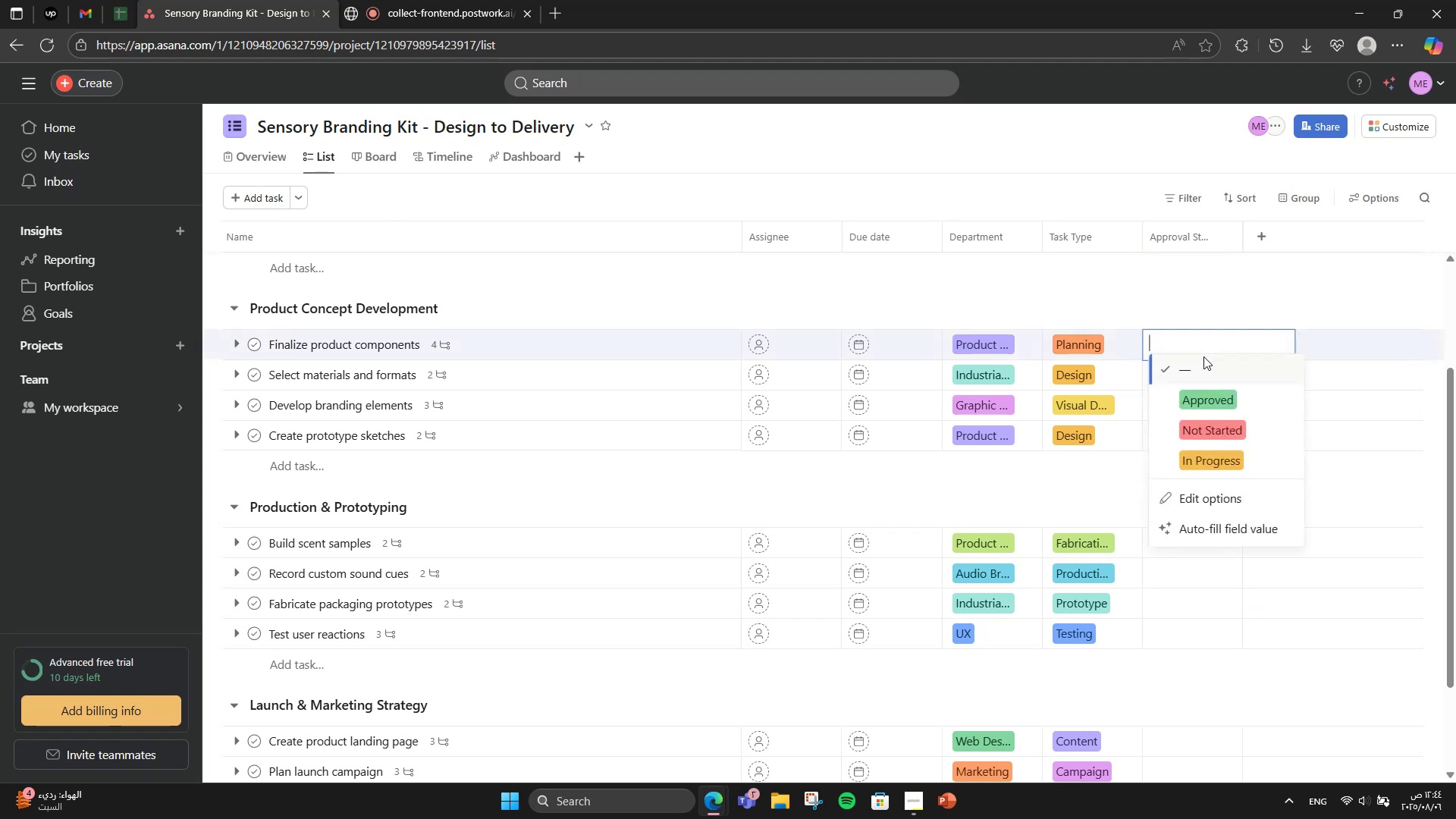 
scroll: coordinate [1203, 356], scroll_direction: up, amount: 3.0
 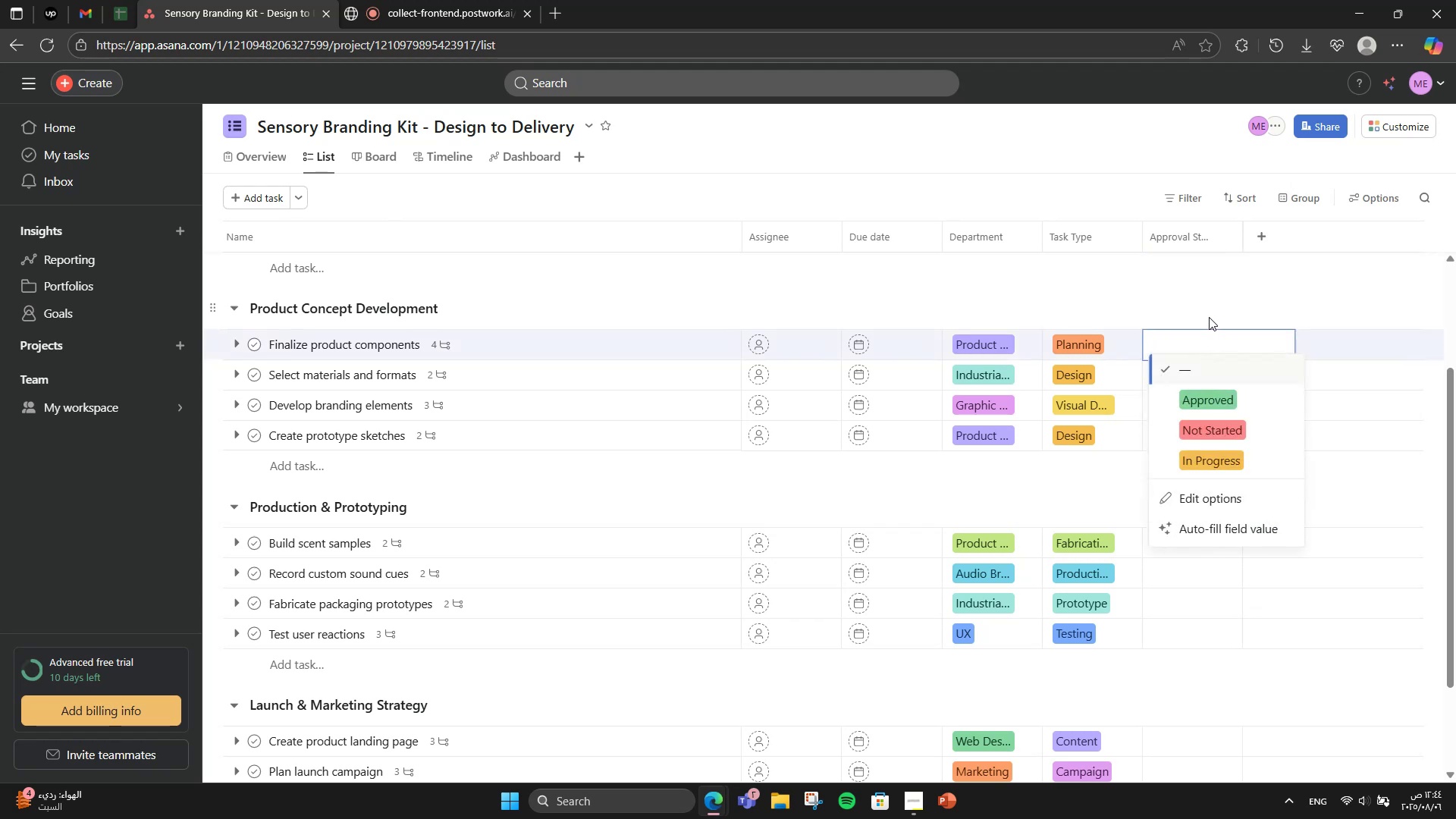 
left_click([1209, 317])
 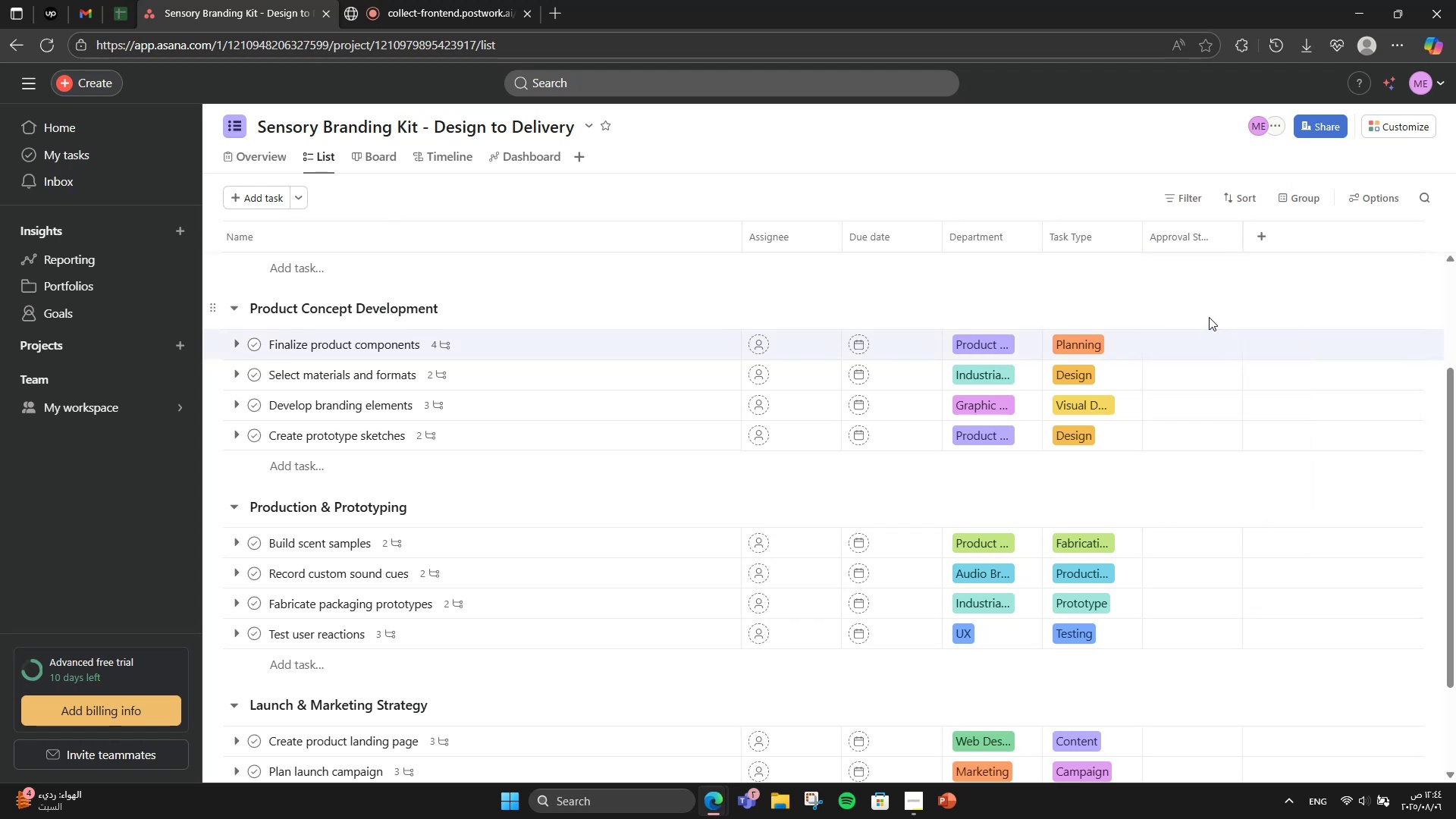 
scroll: coordinate [1209, 317], scroll_direction: up, amount: 3.0
 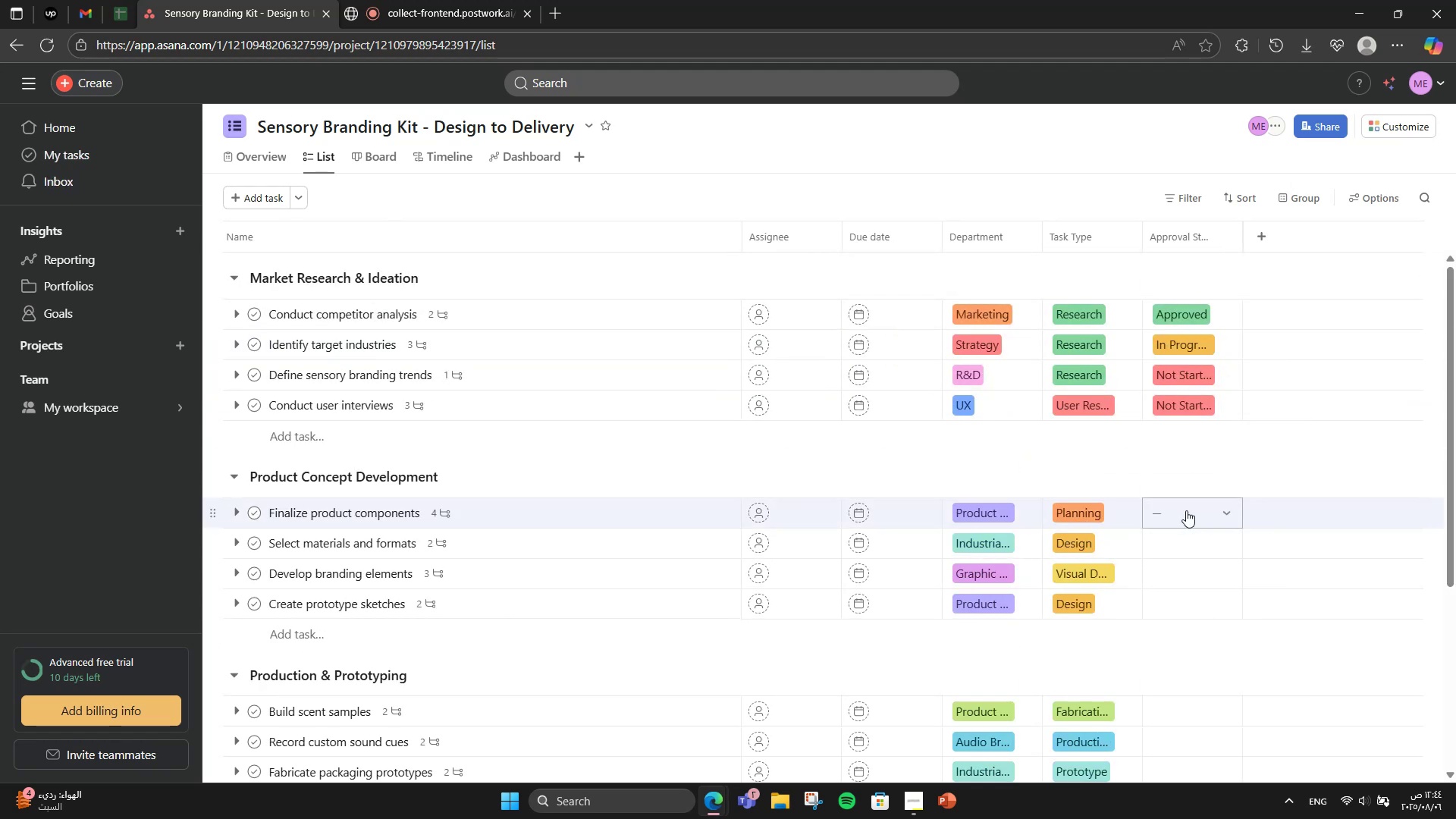 
left_click([1186, 511])
 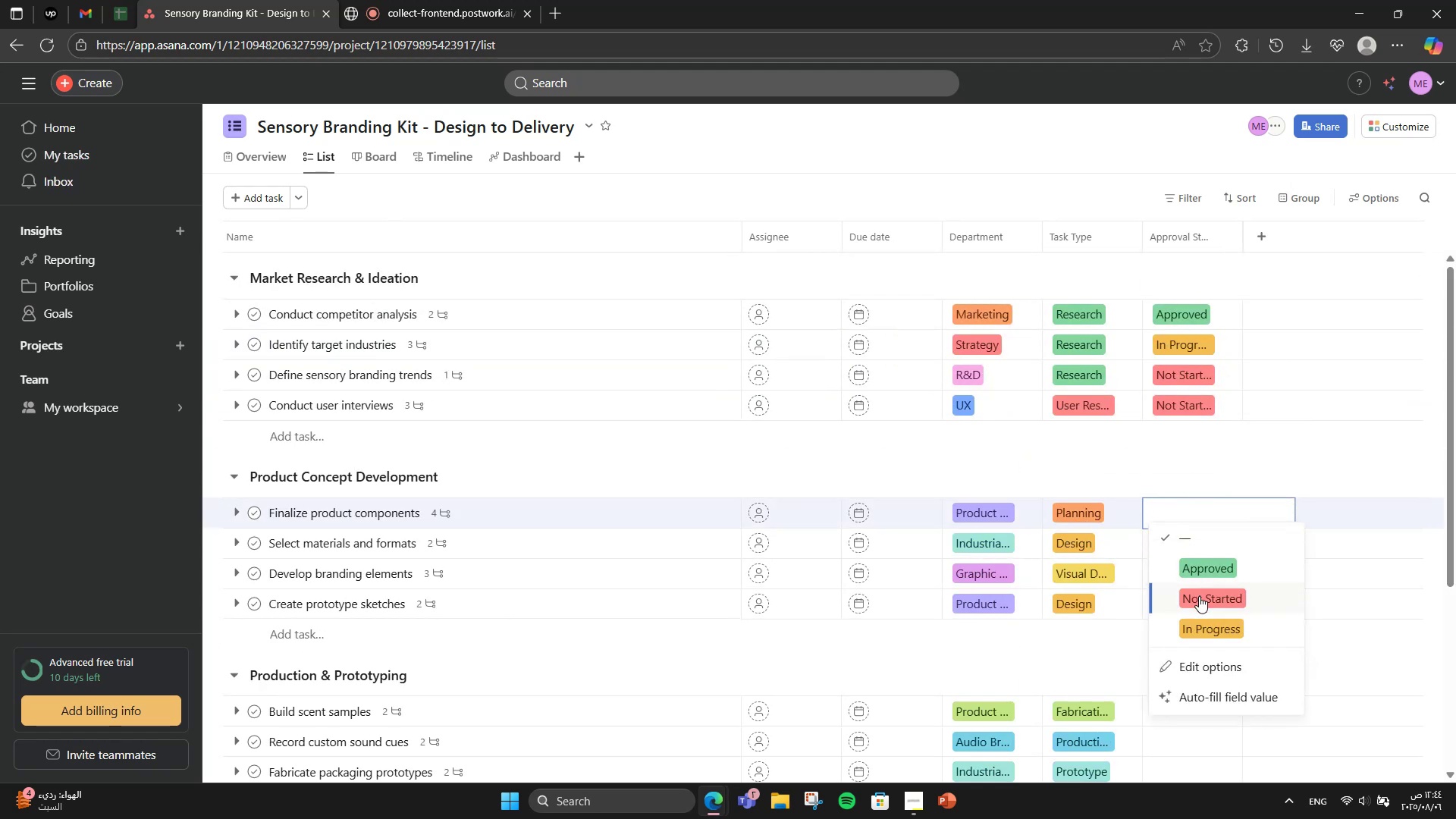 
left_click([1199, 620])
 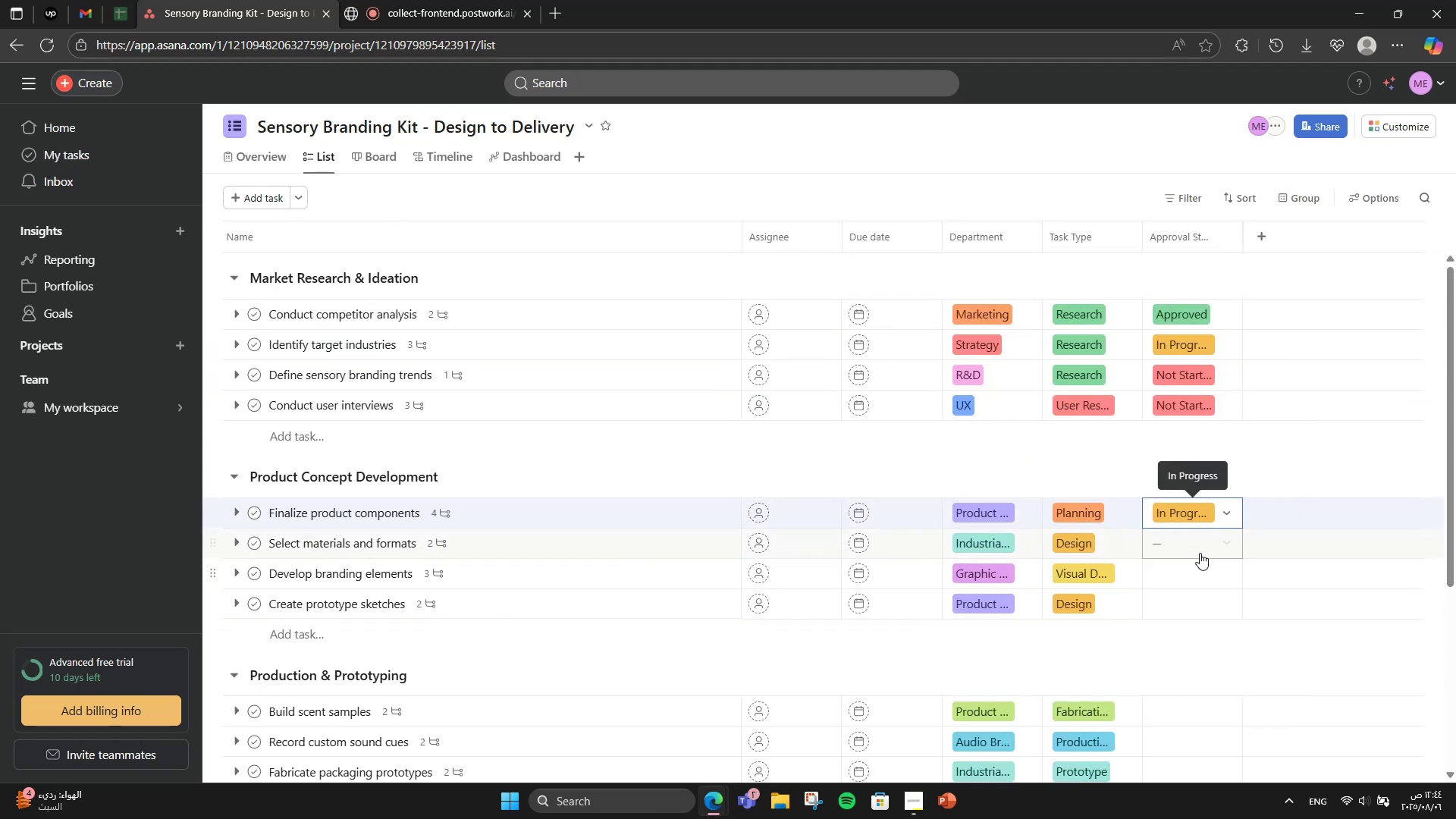 
left_click([1200, 553])
 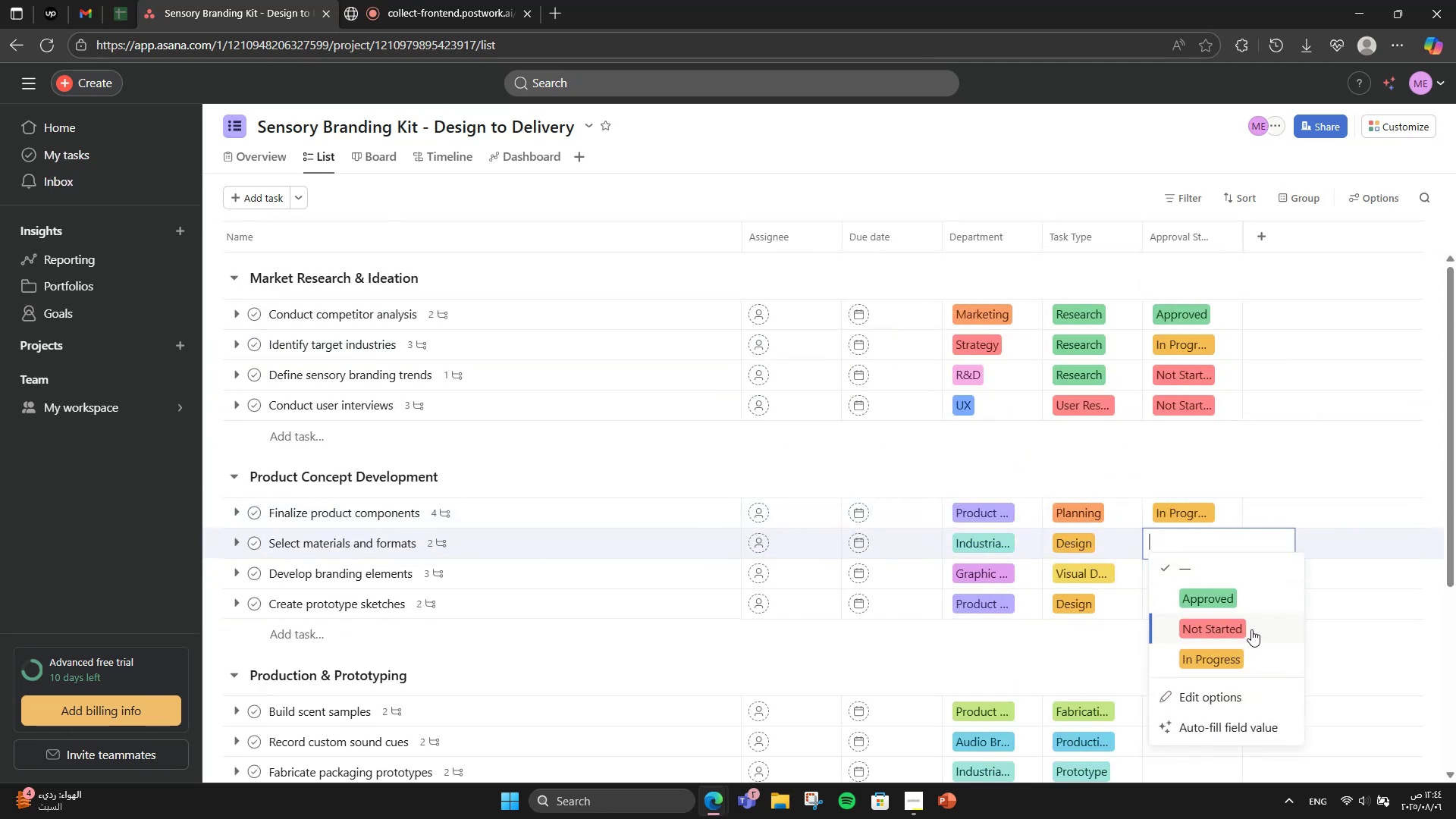 
double_click([1238, 567])
 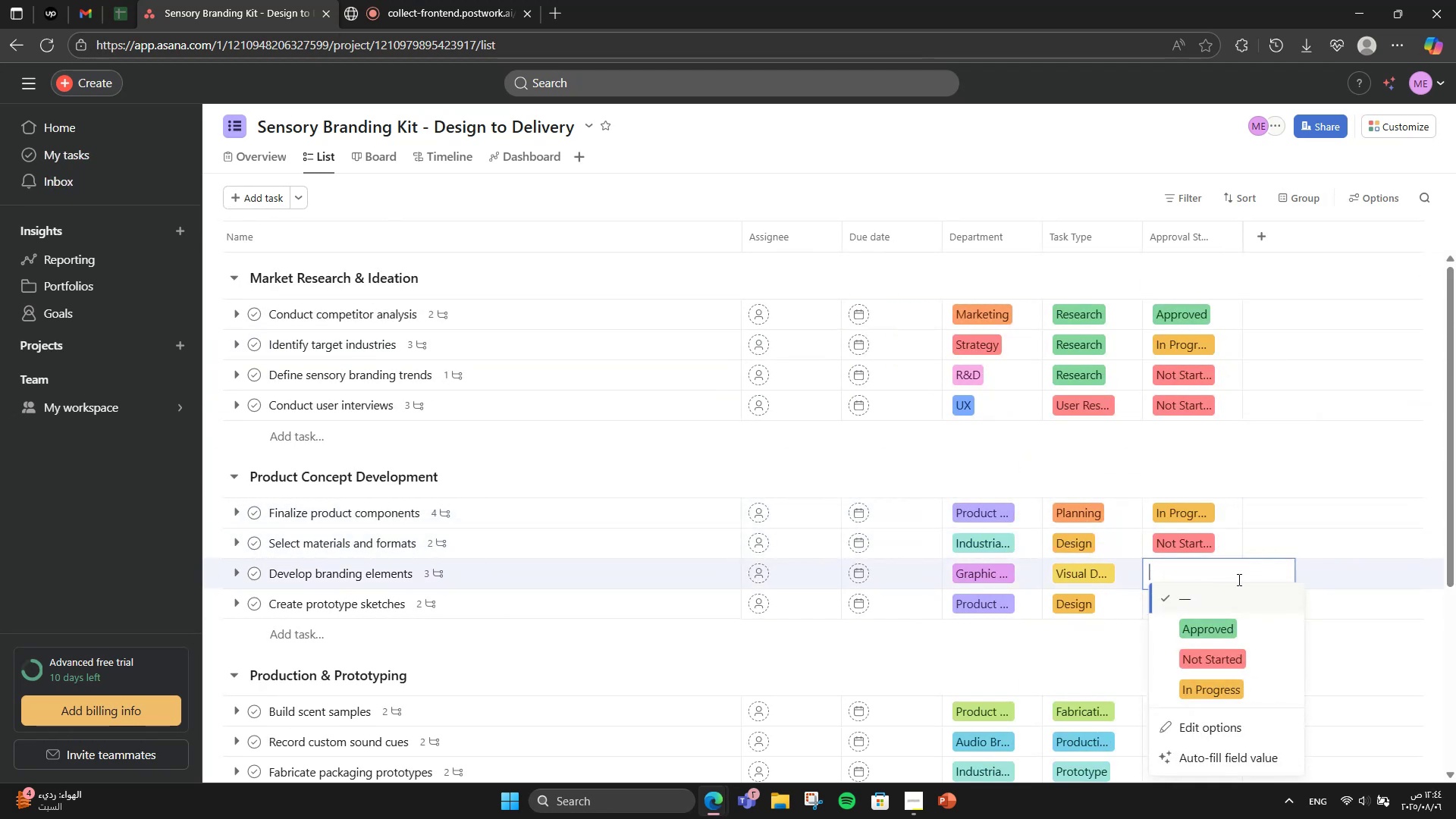 
left_click([1238, 626])
 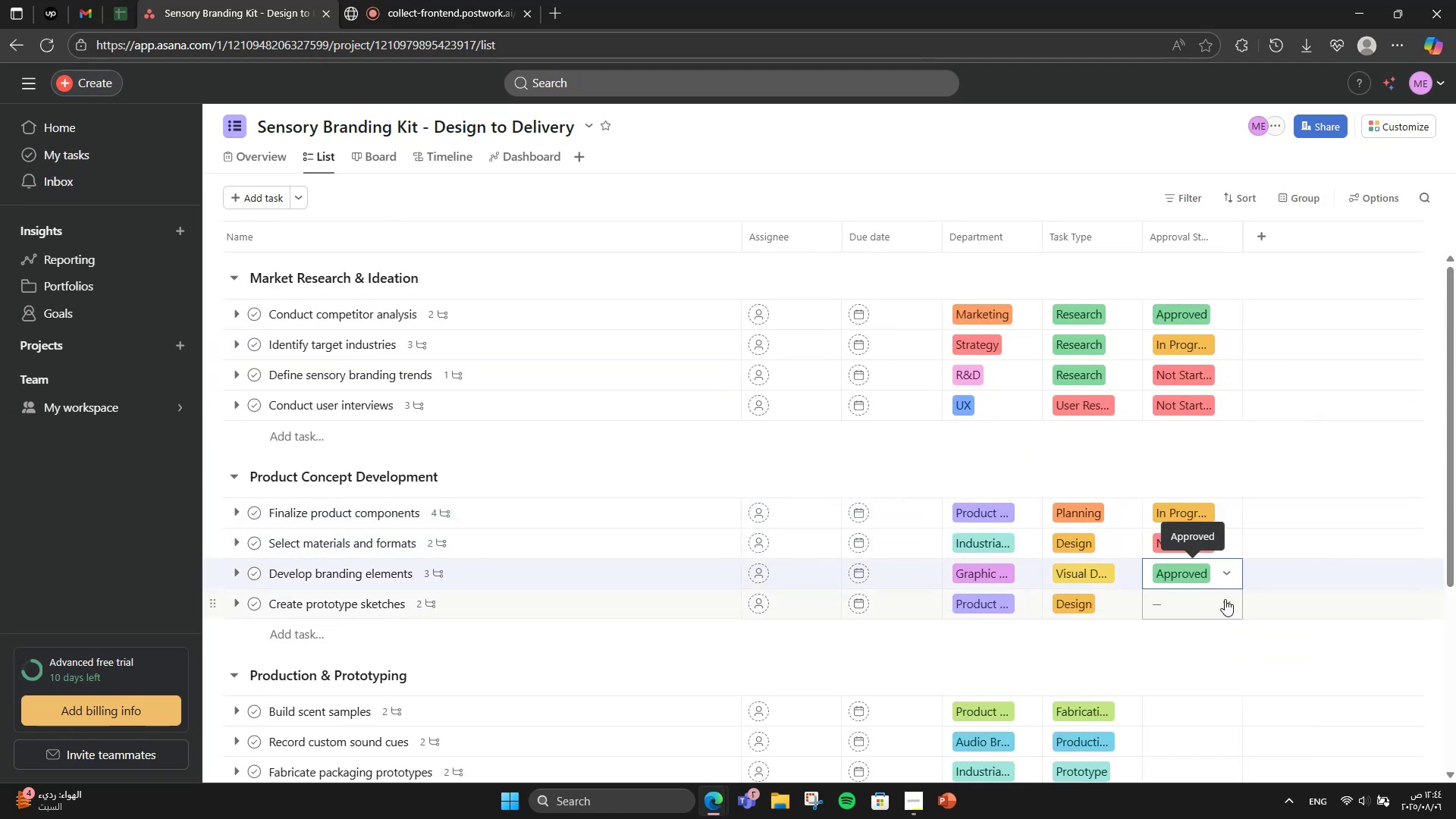 
left_click([1225, 599])
 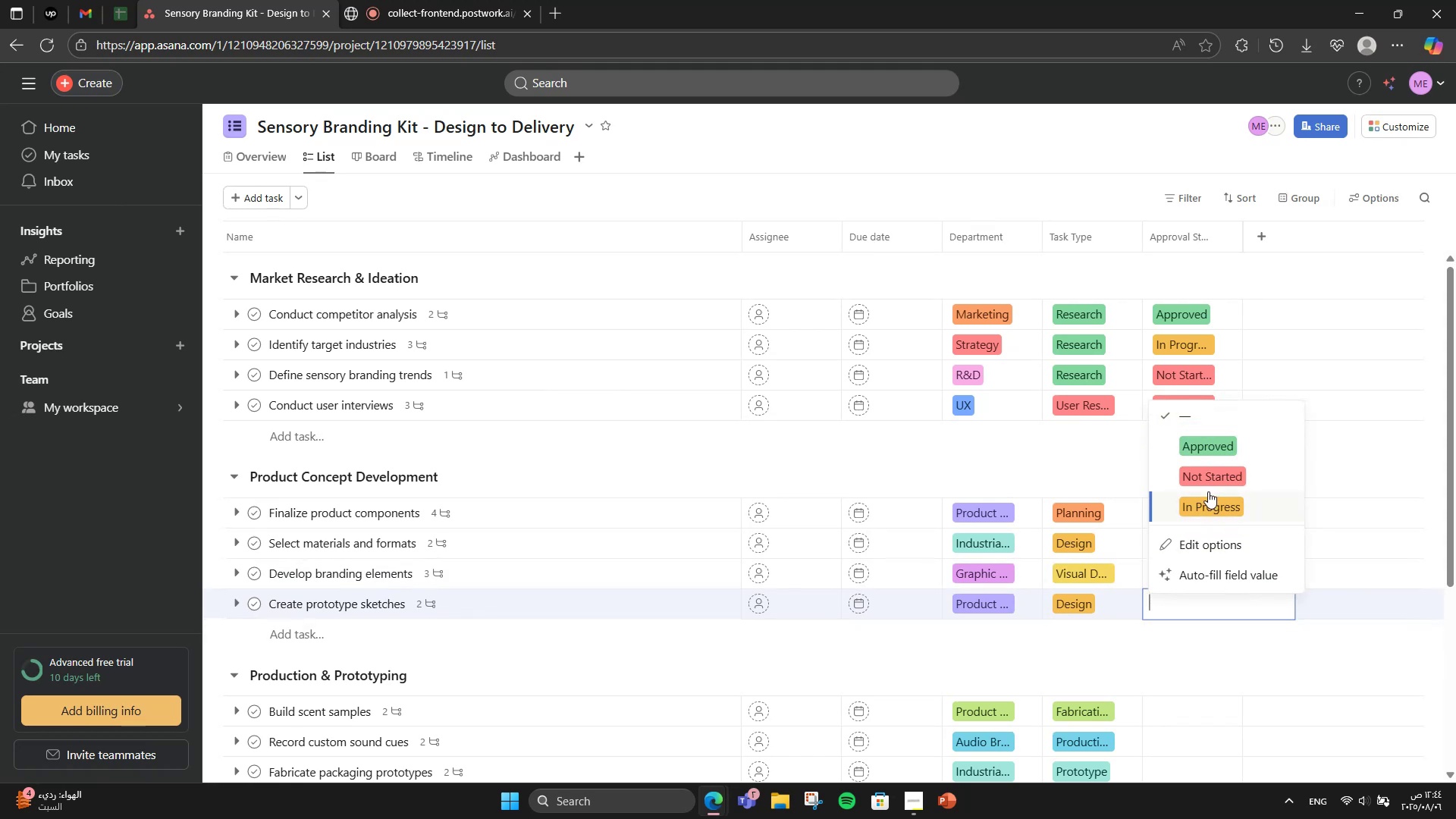 
left_click([1208, 485])
 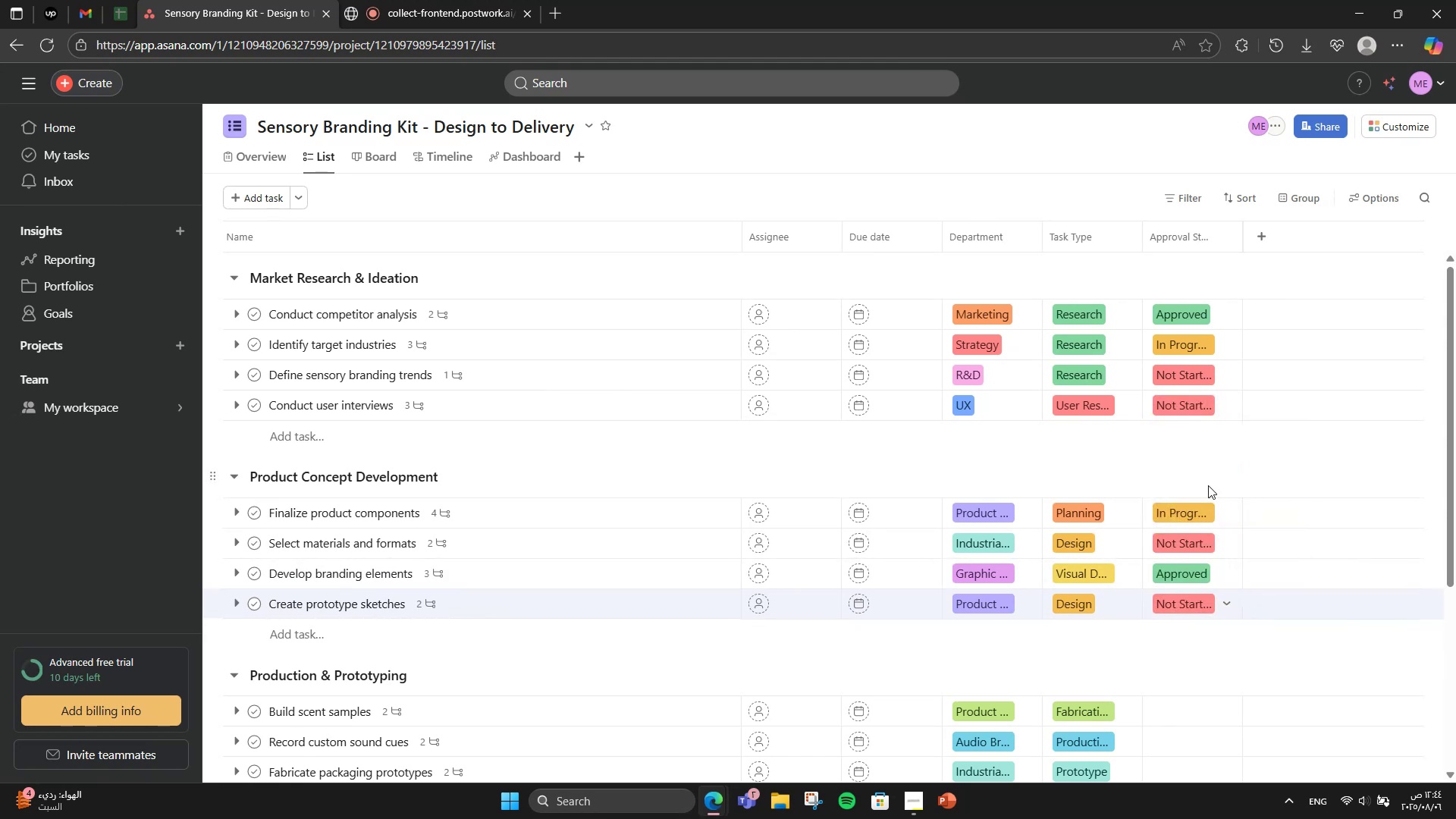 
left_click([1208, 485])
 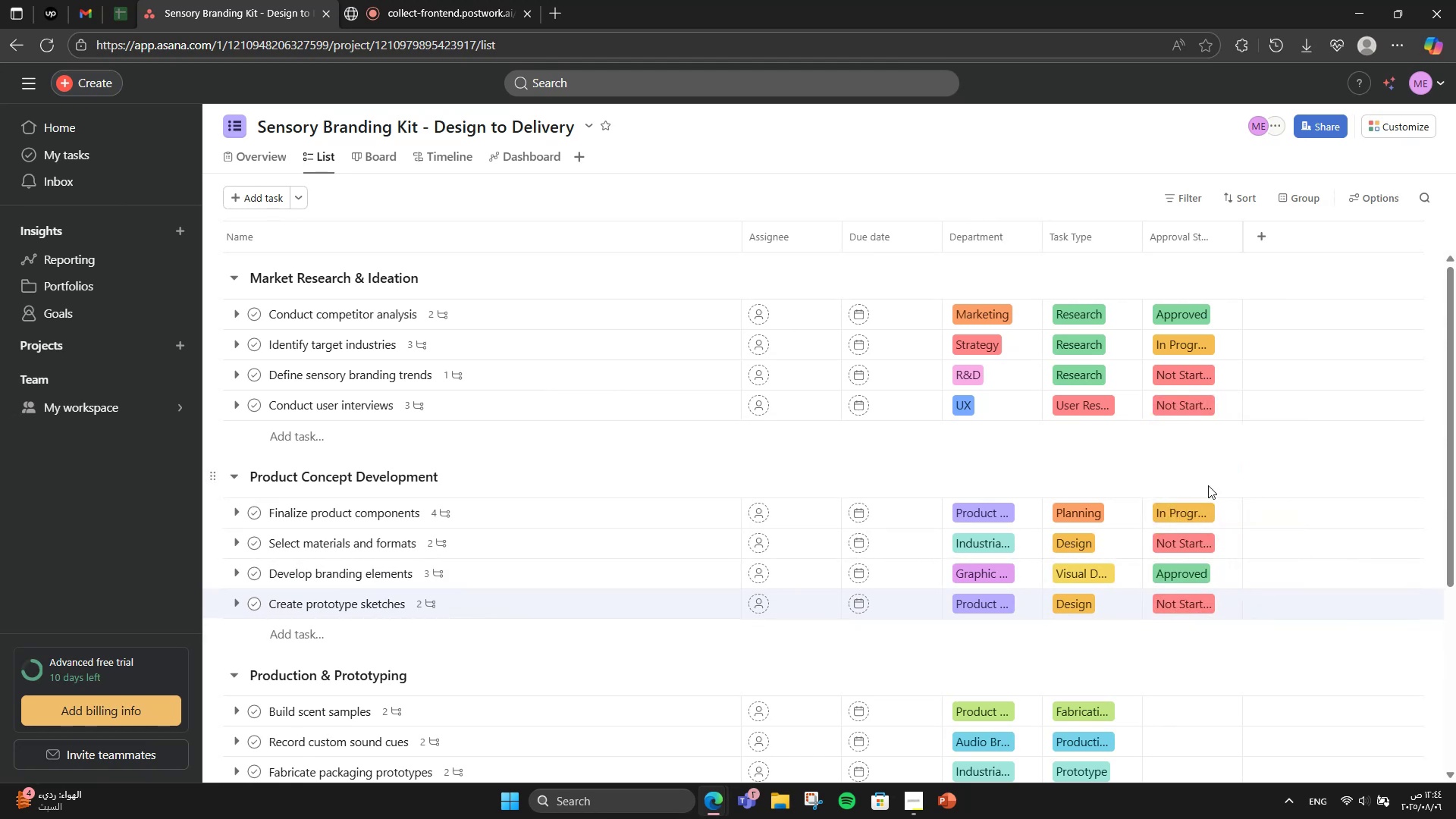 
scroll: coordinate [1208, 485], scroll_direction: down, amount: 4.0
 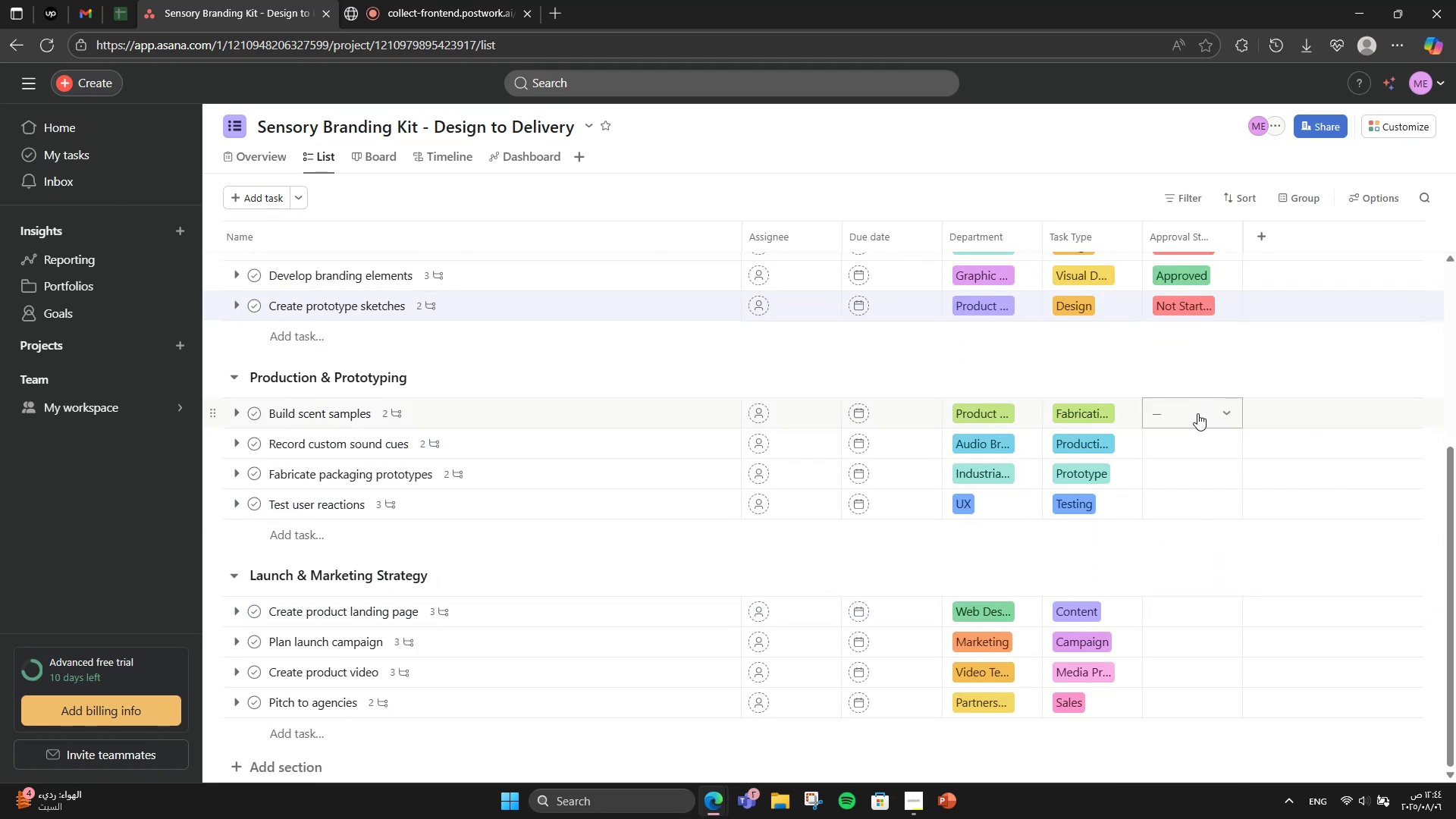 
left_click([1197, 413])
 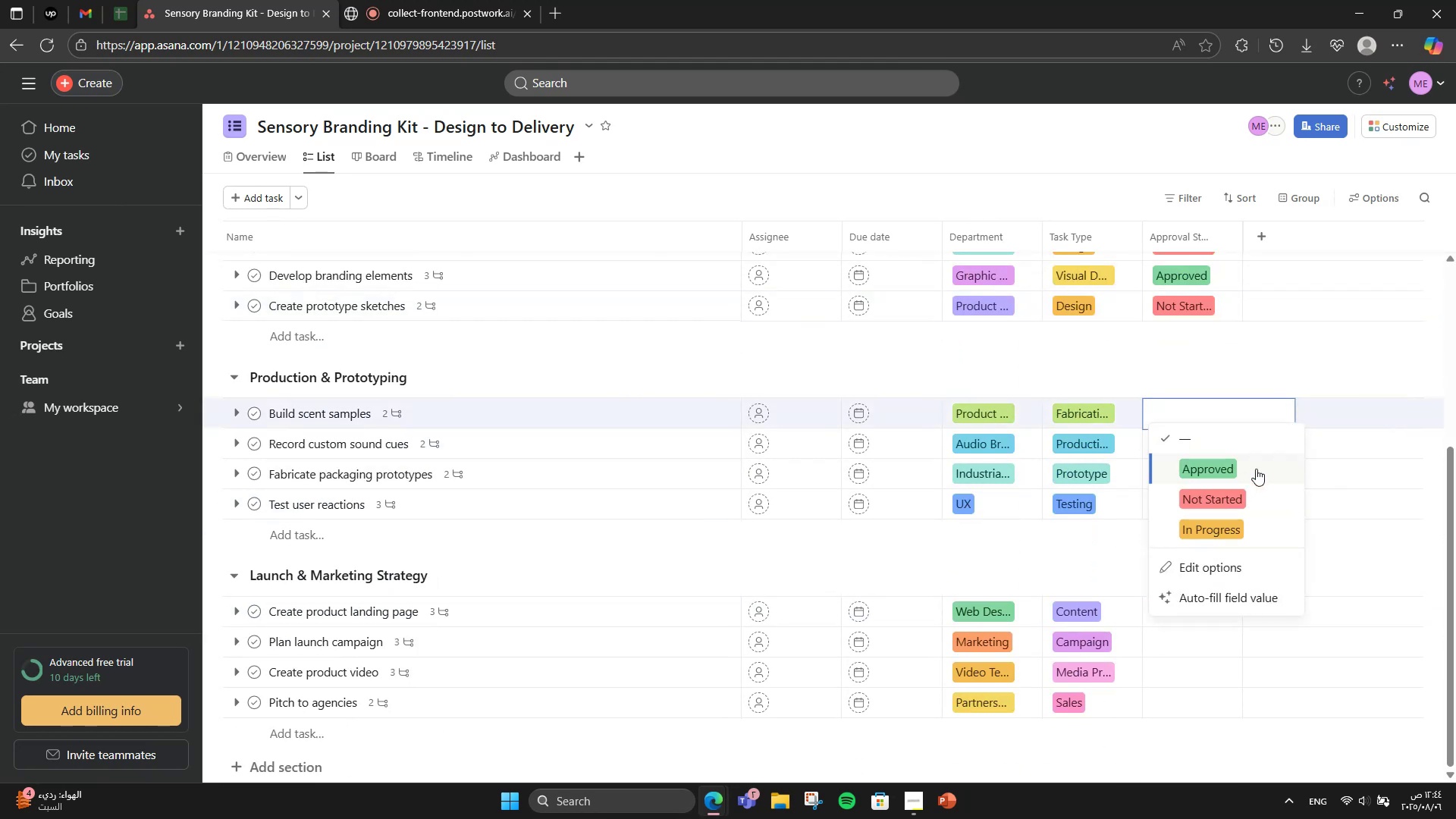 
left_click([1229, 519])
 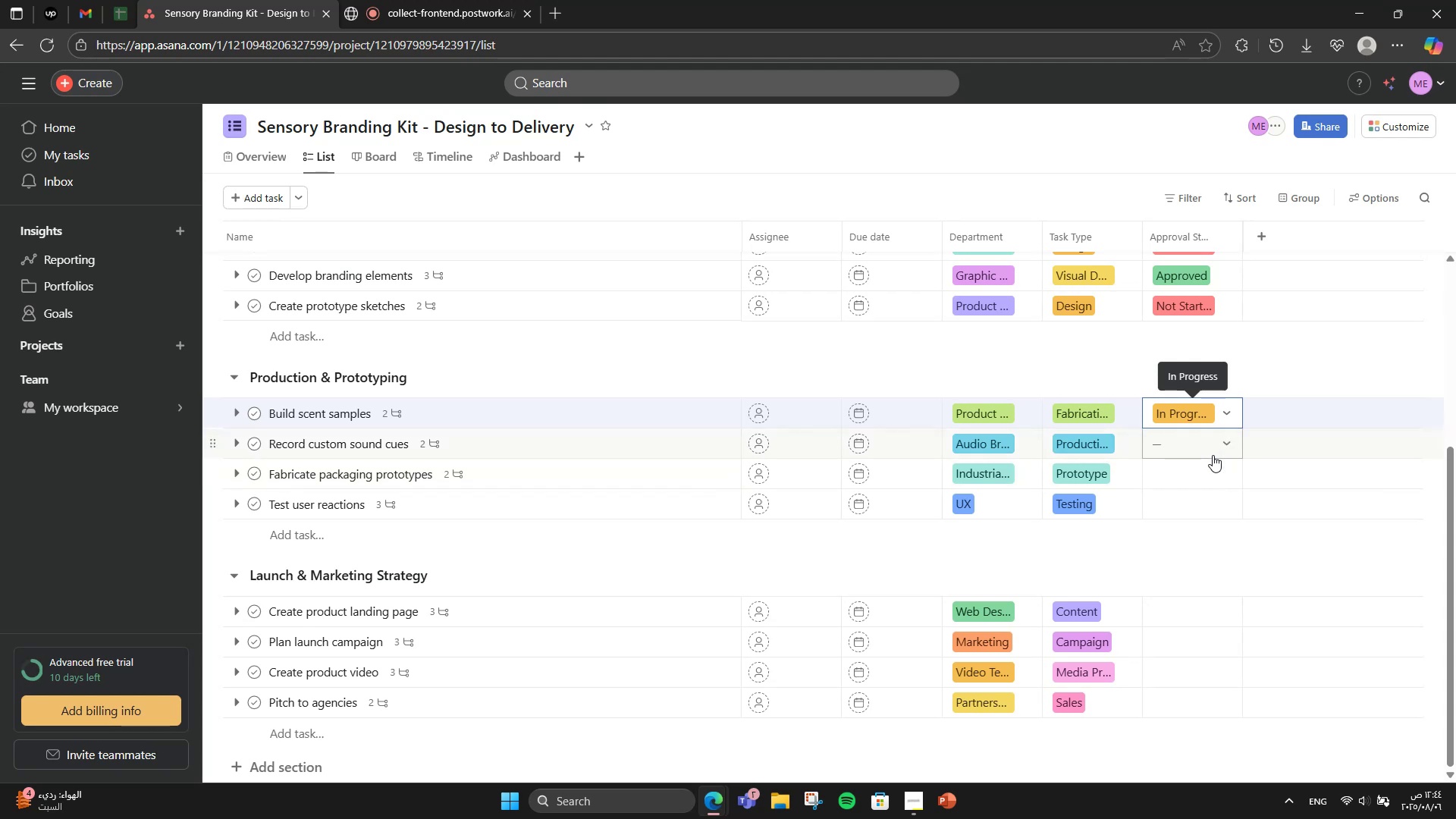 
left_click([1213, 455])
 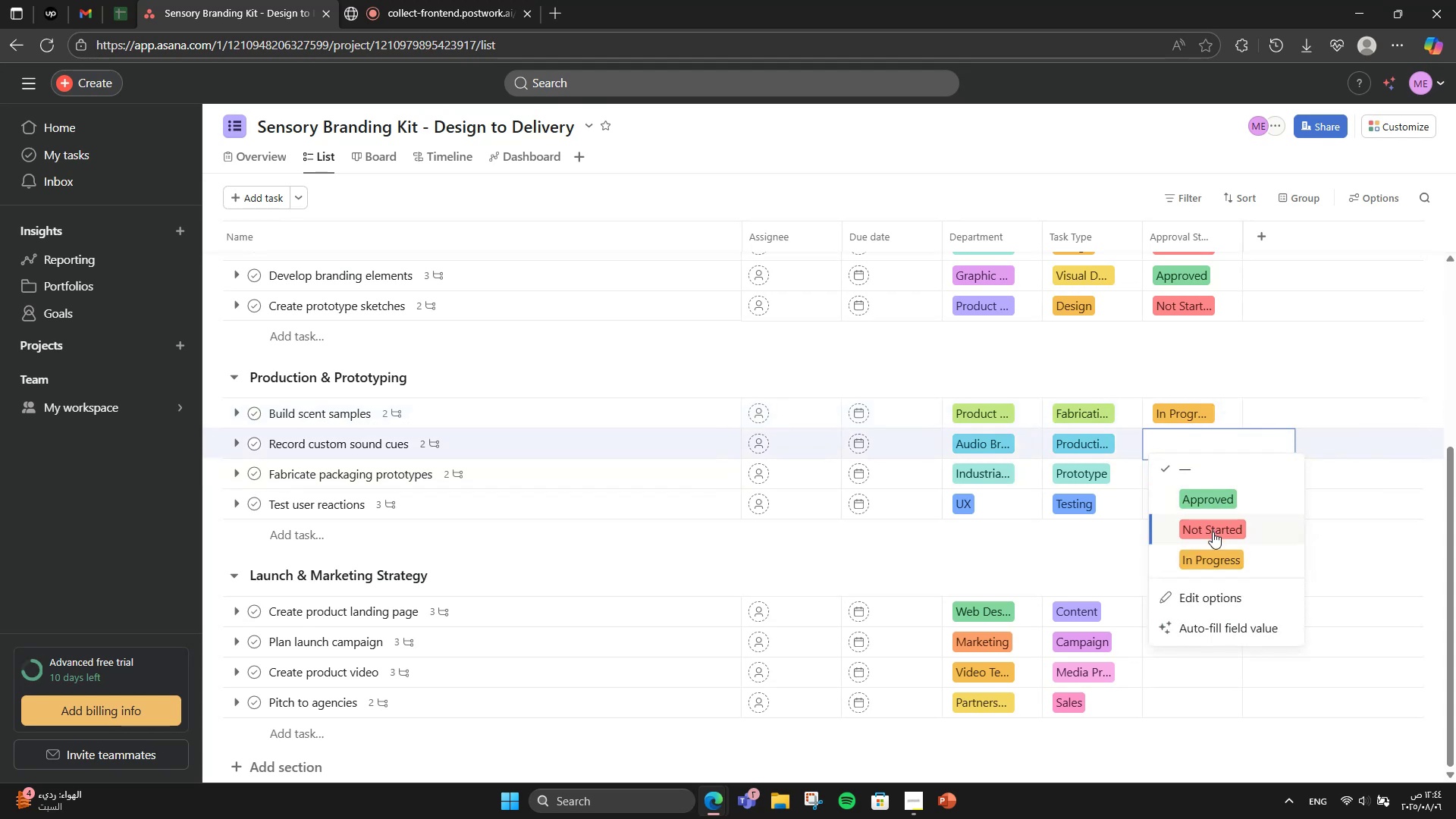 
left_click([1213, 532])
 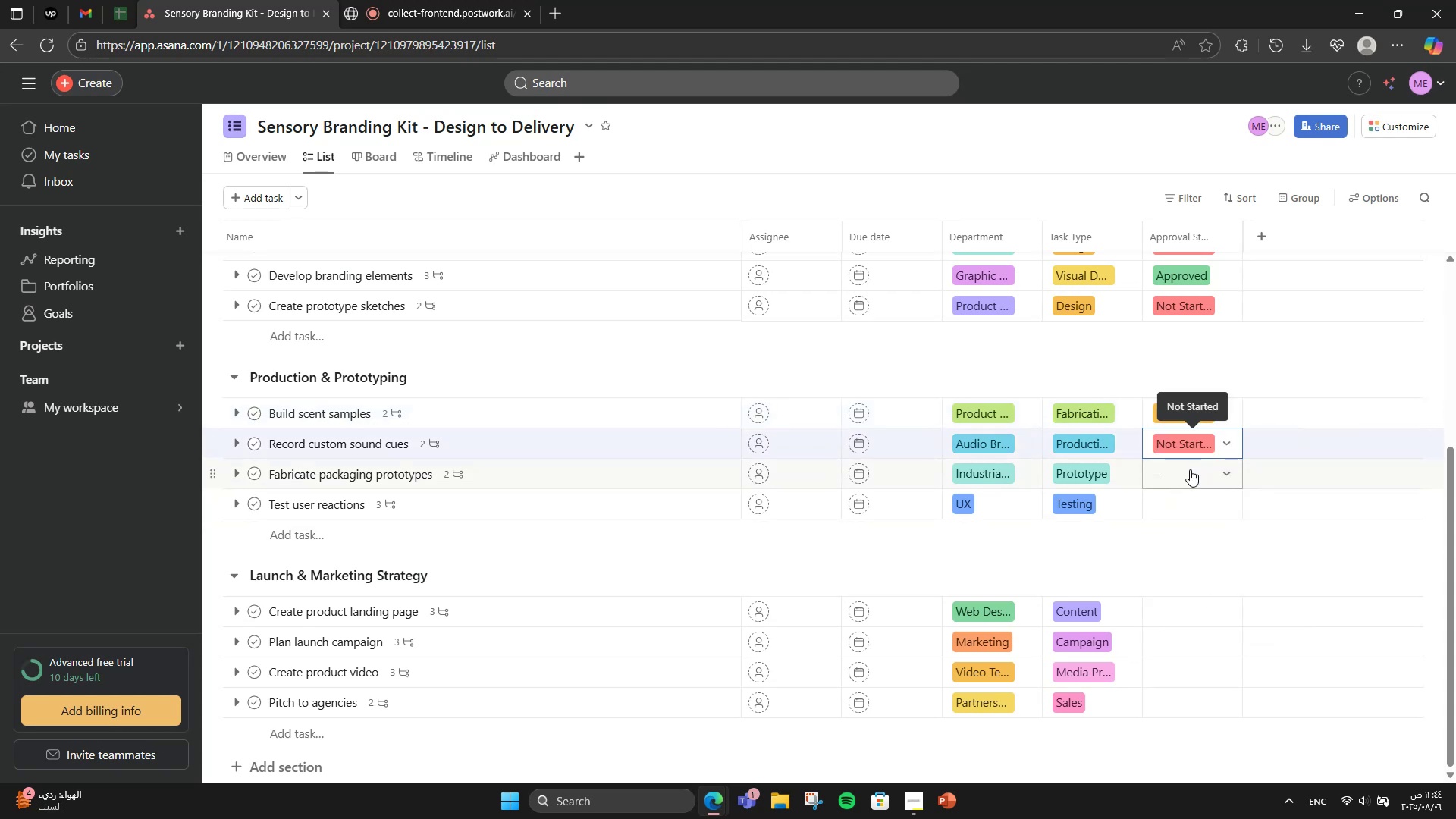 
left_click([1190, 469])
 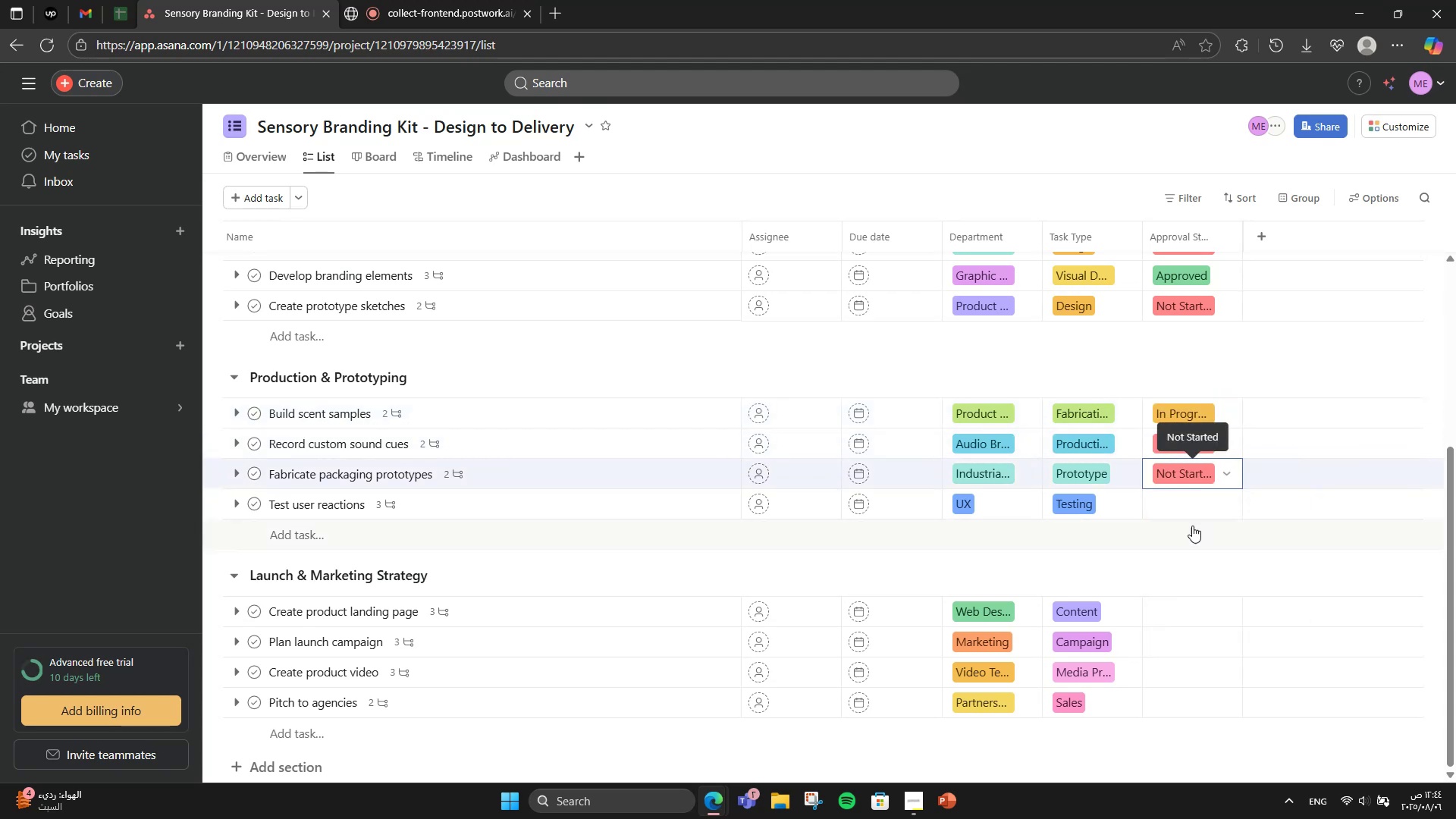 
left_click([1190, 501])
 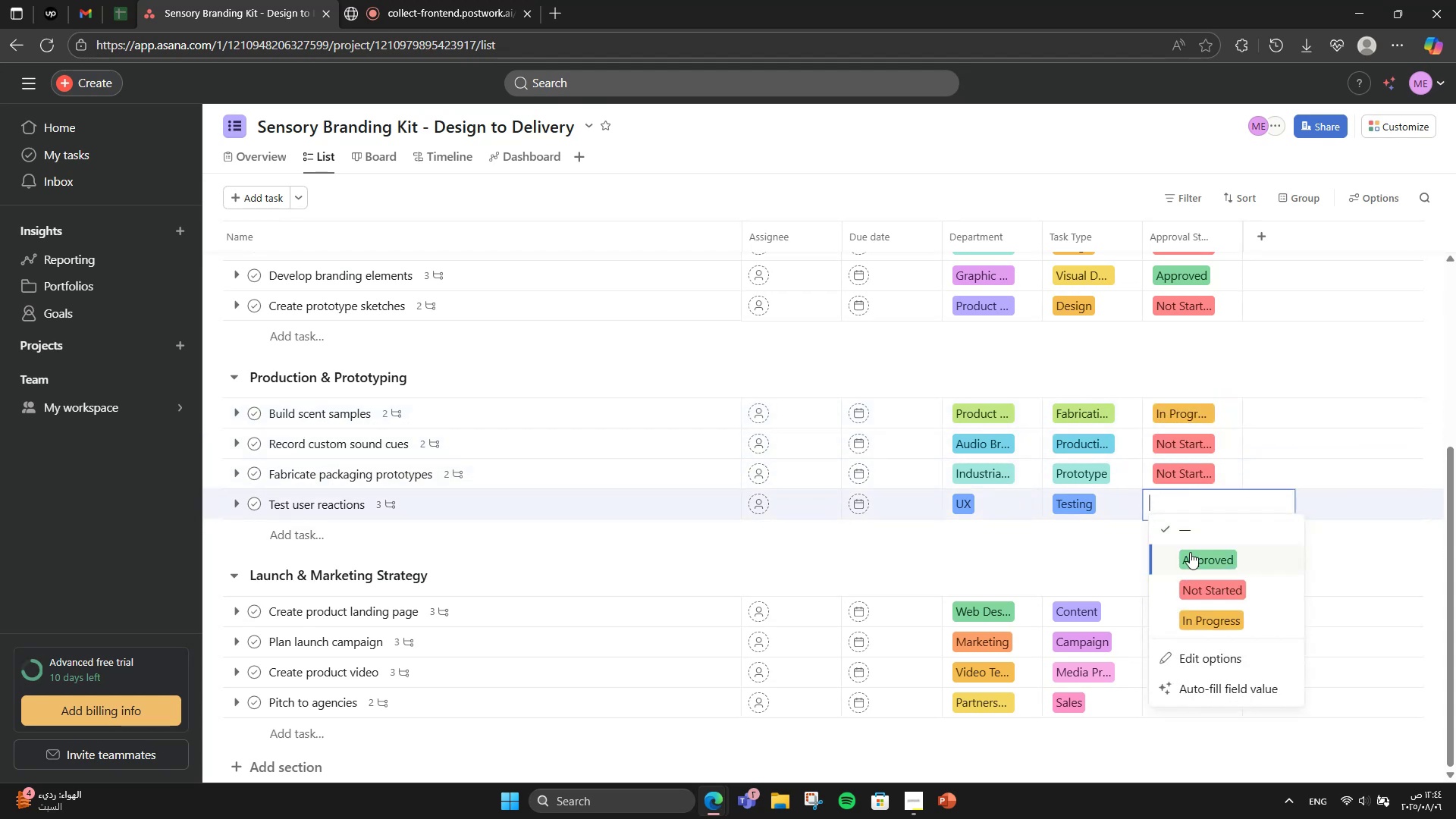 
left_click([1190, 580])
 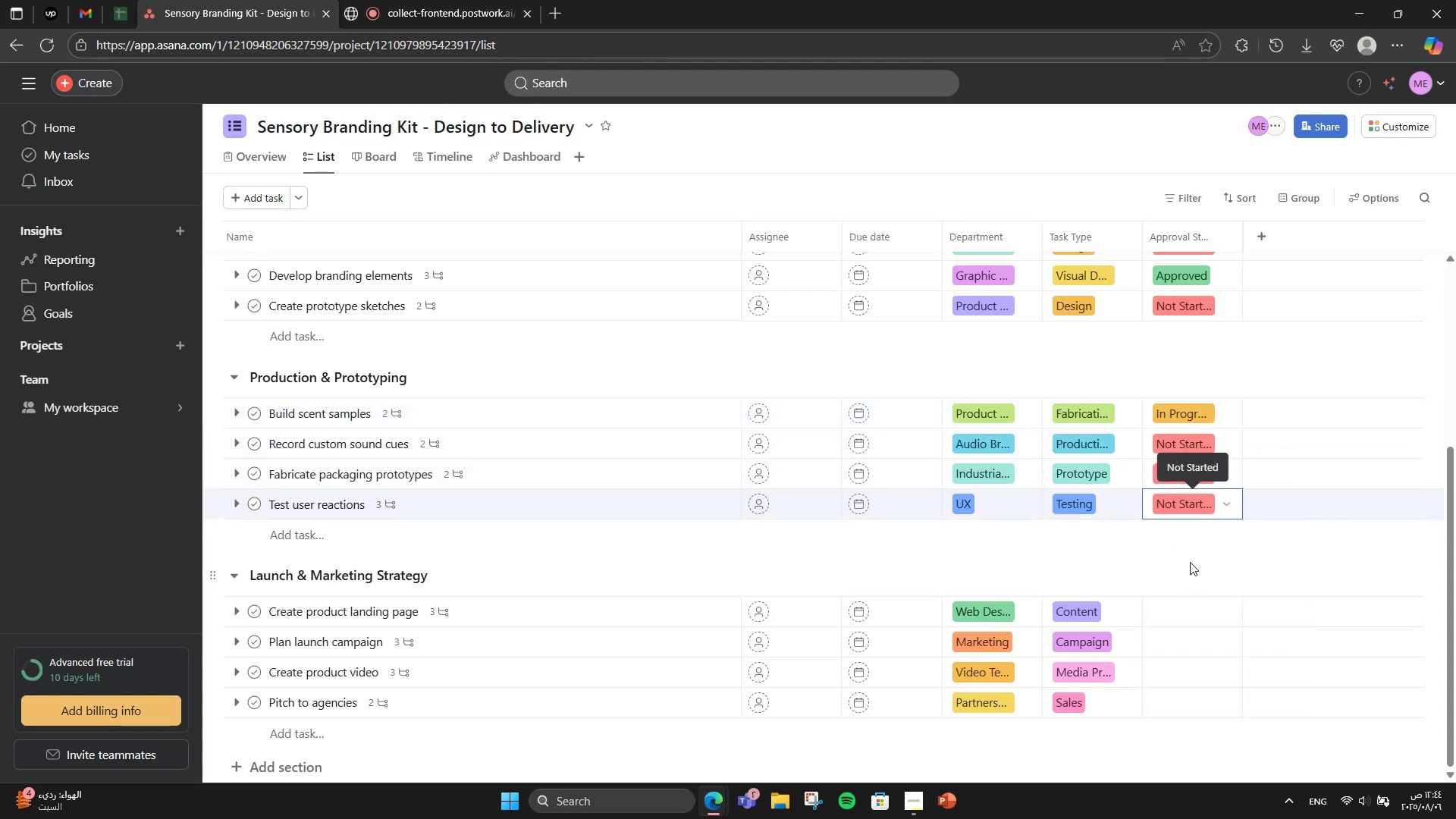 
scroll: coordinate [1190, 560], scroll_direction: down, amount: 2.0
 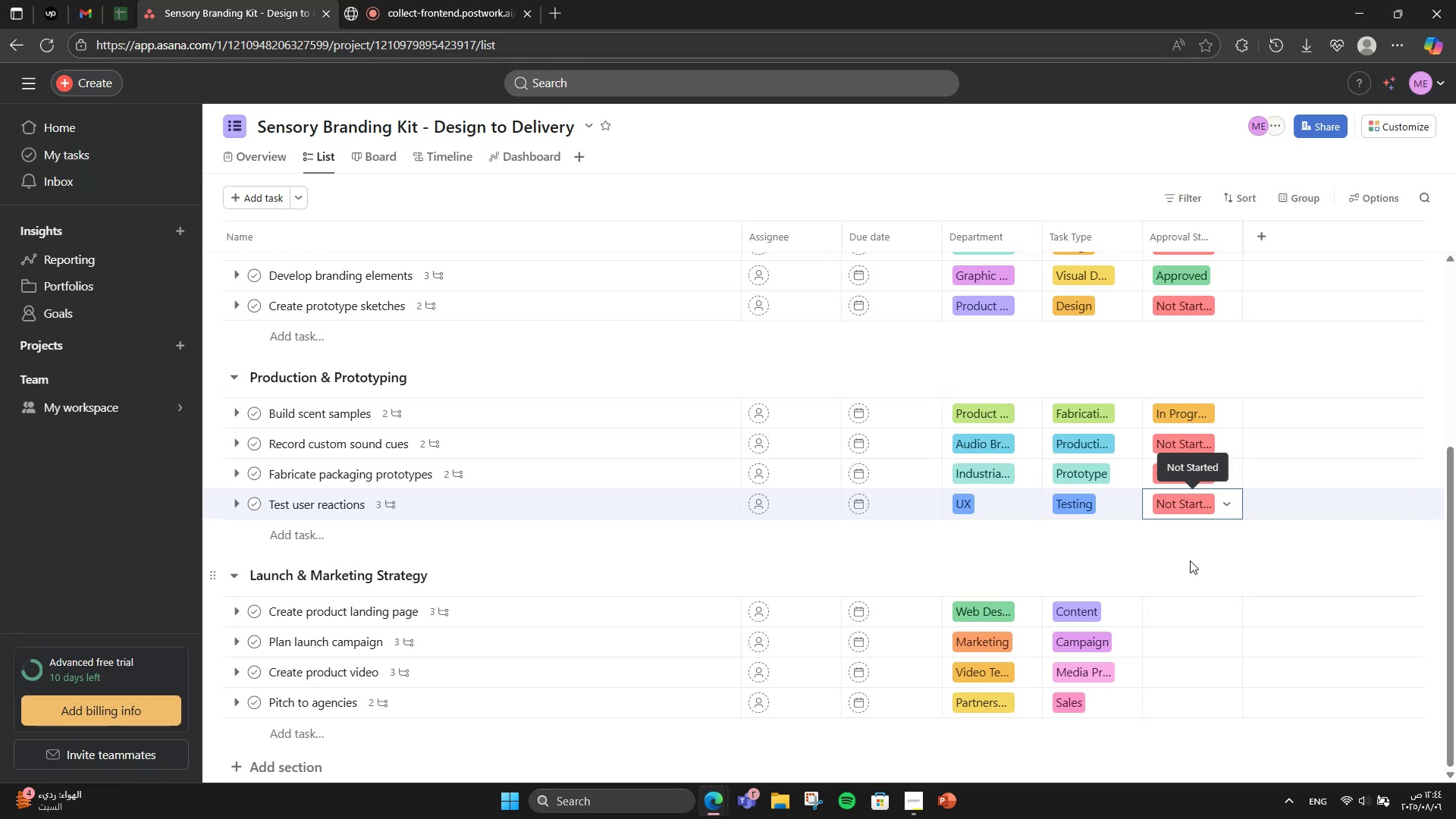 
double_click([1177, 601])
 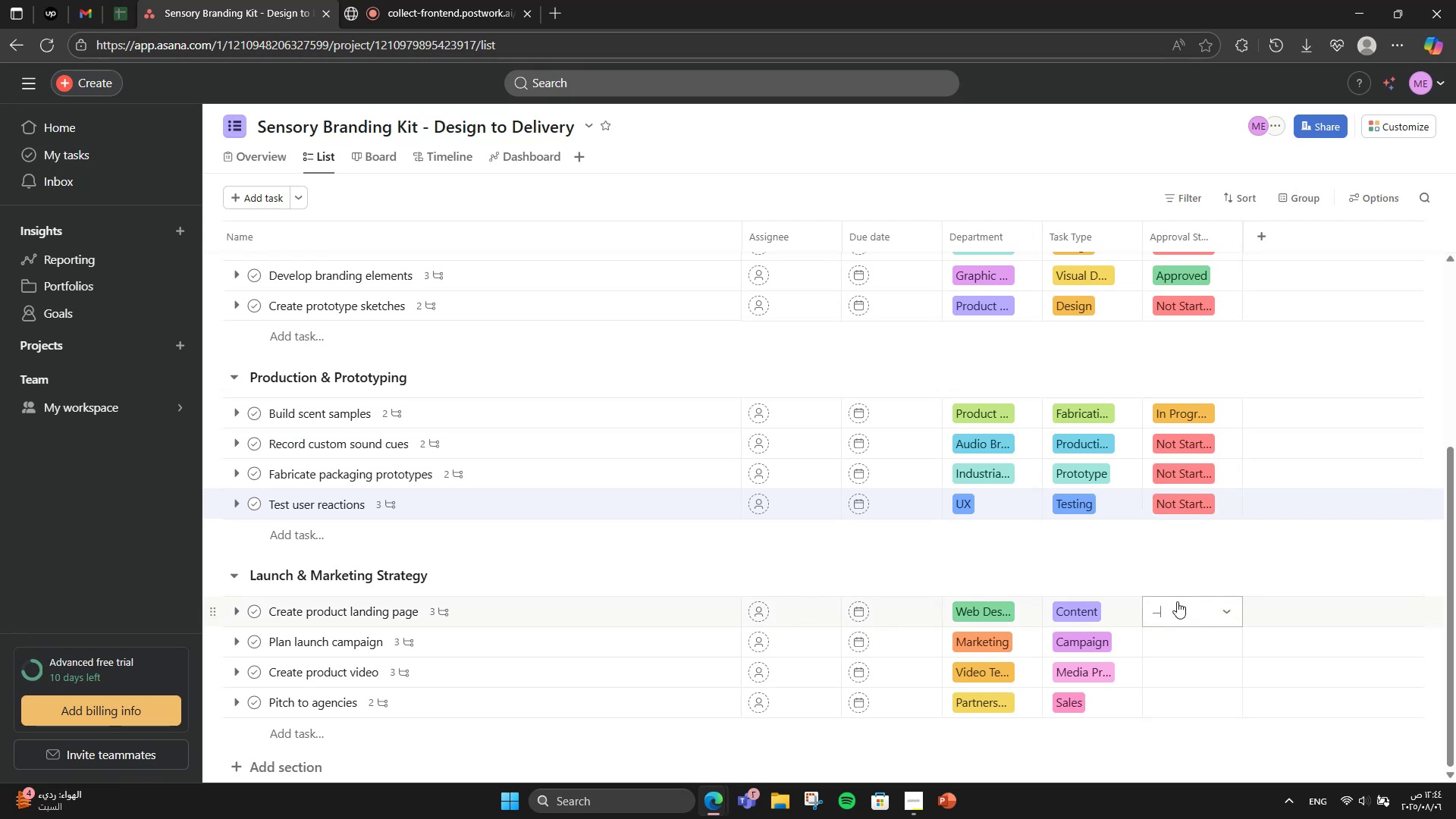 
triple_click([1177, 601])
 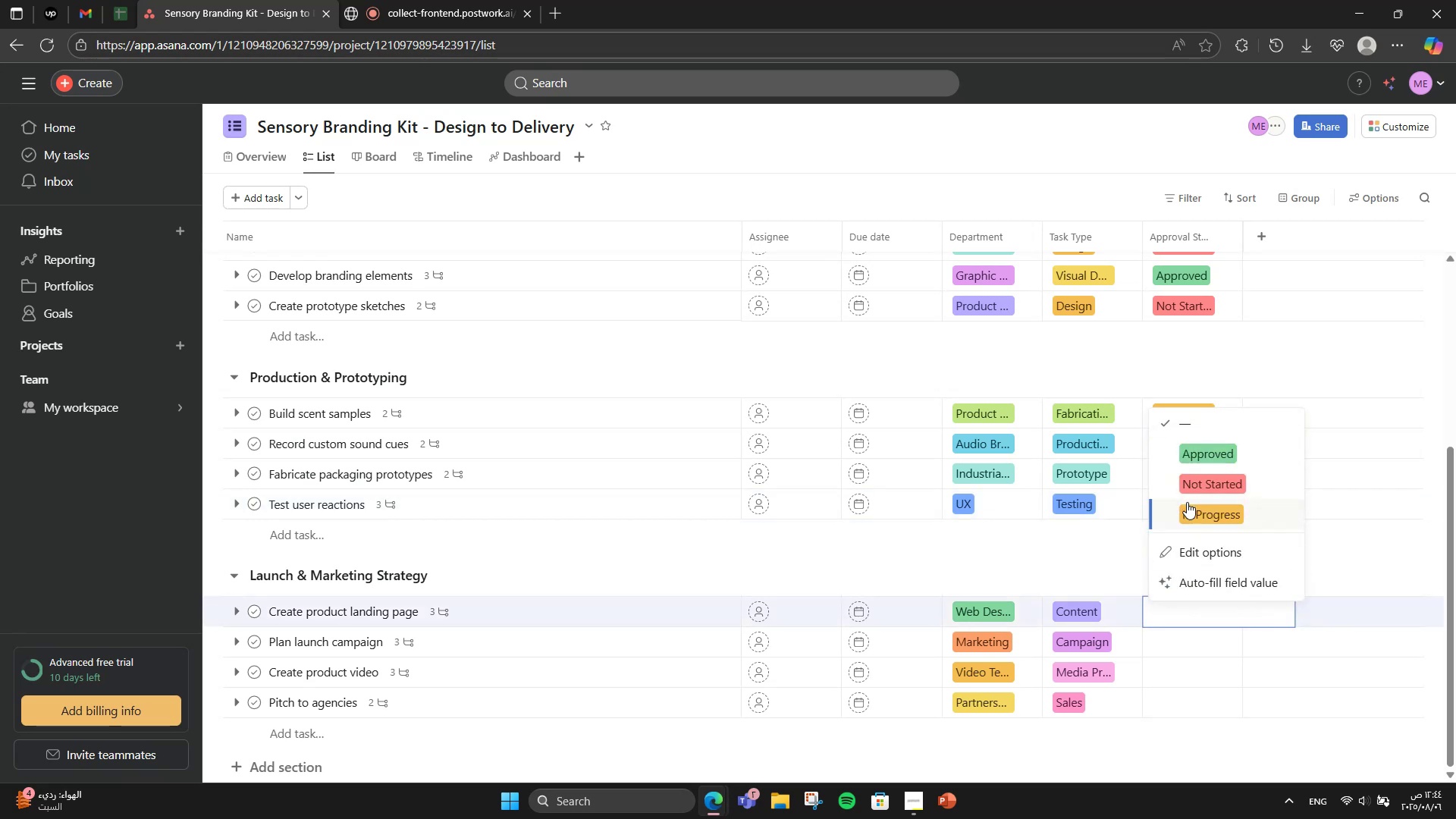 
left_click([1187, 502])
 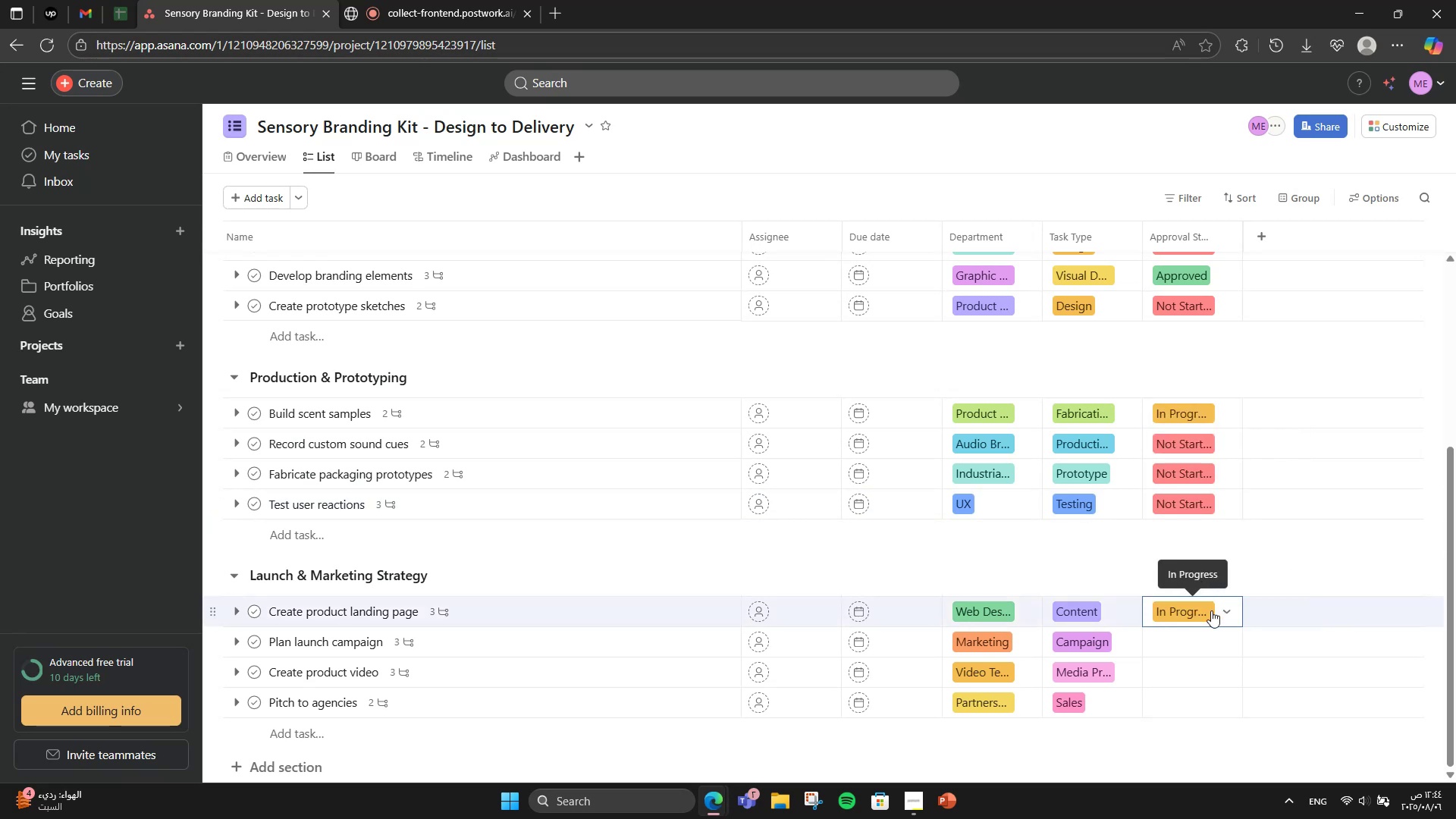 
left_click([1213, 647])
 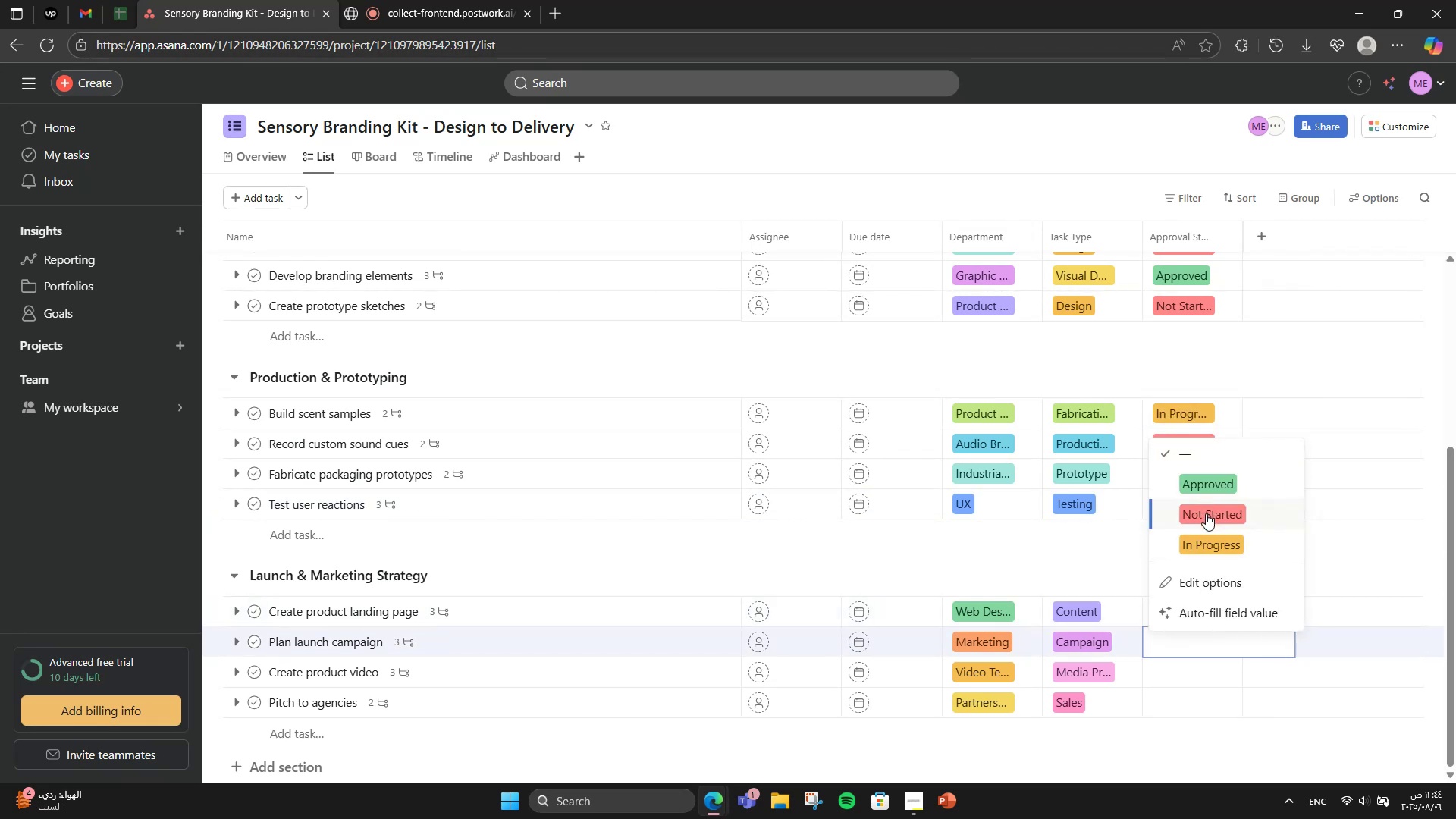 
left_click([1206, 513])
 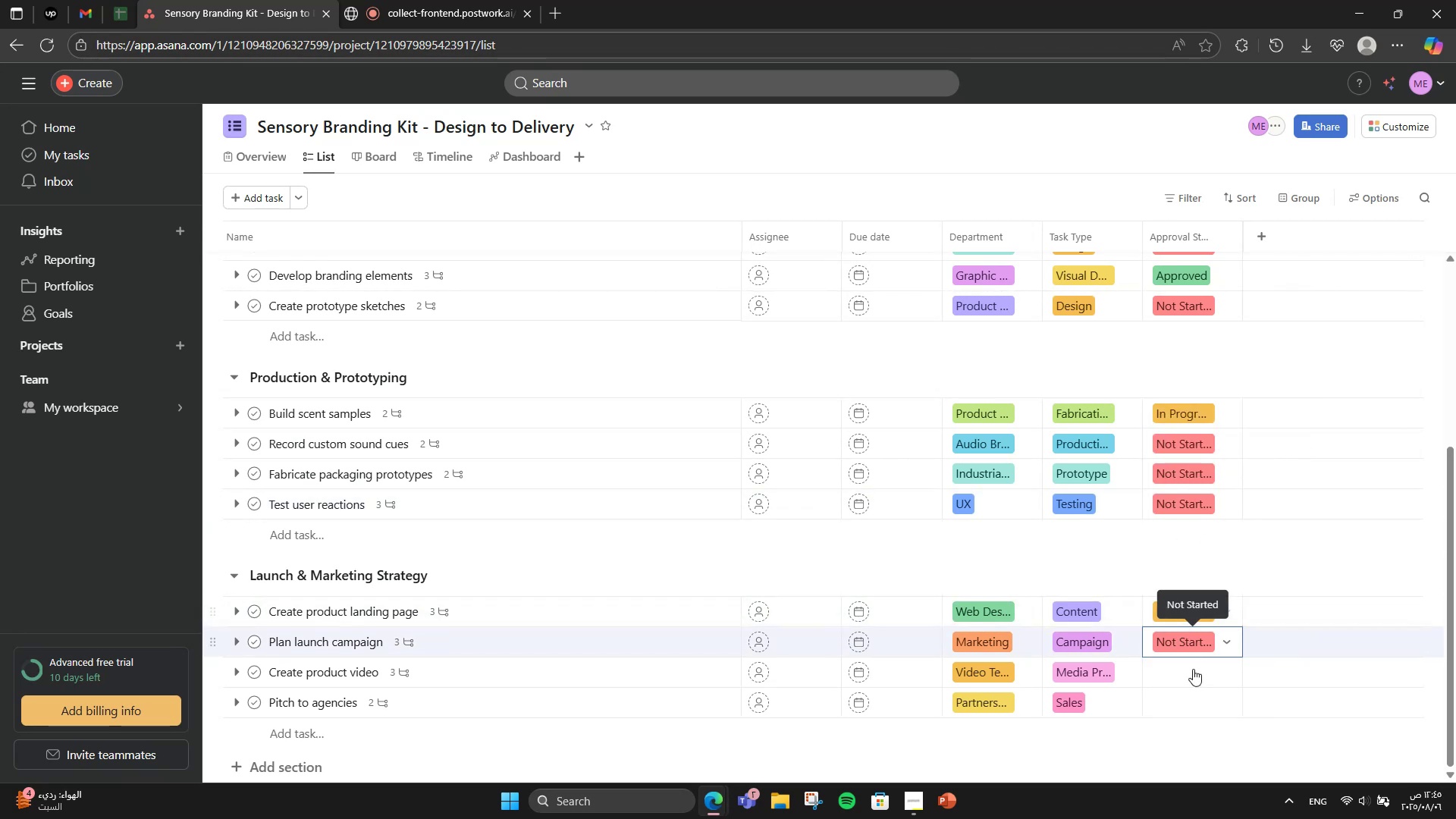 
left_click([1194, 675])
 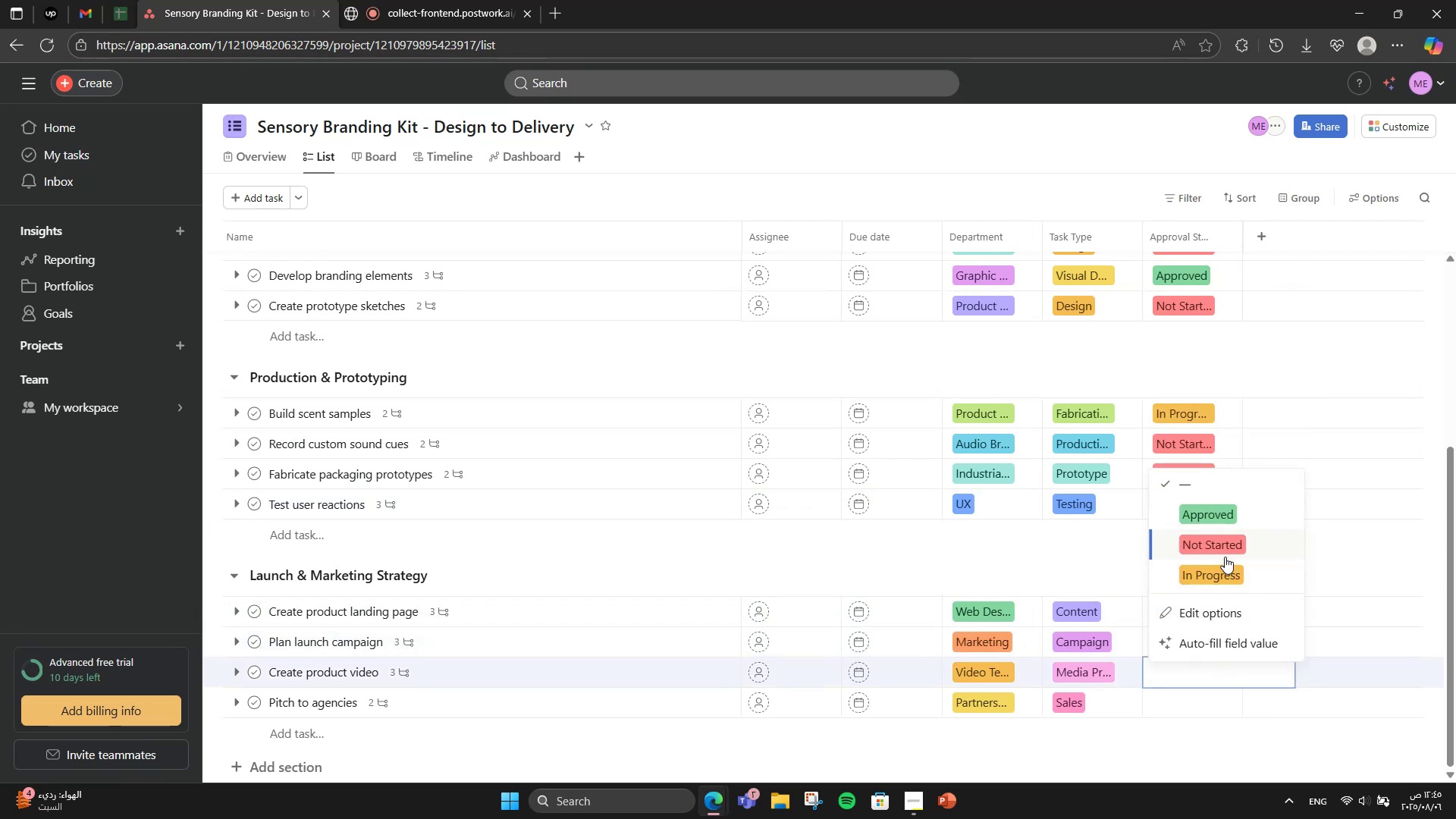 
left_click([1225, 551])
 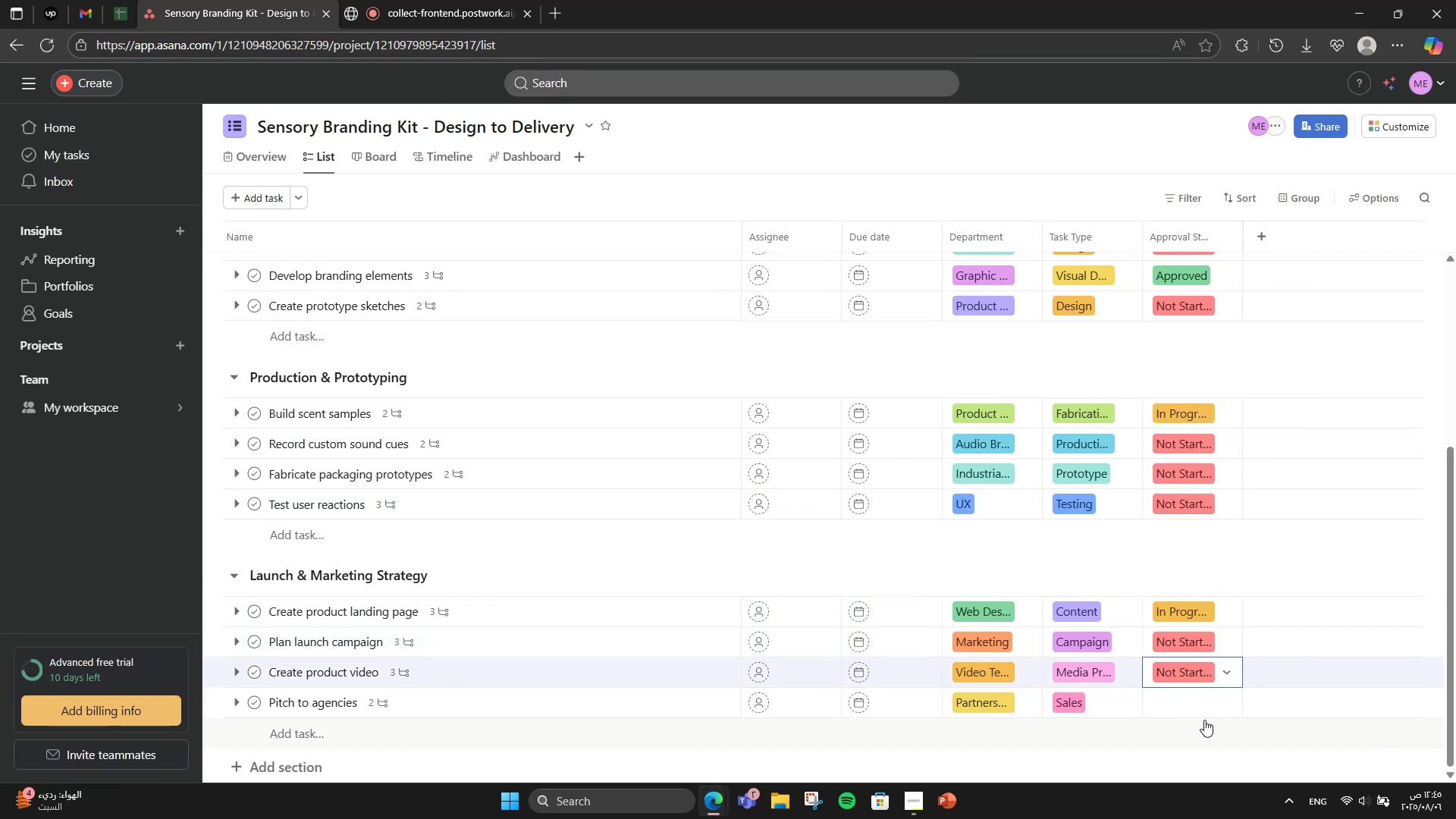 
left_click([1210, 711])
 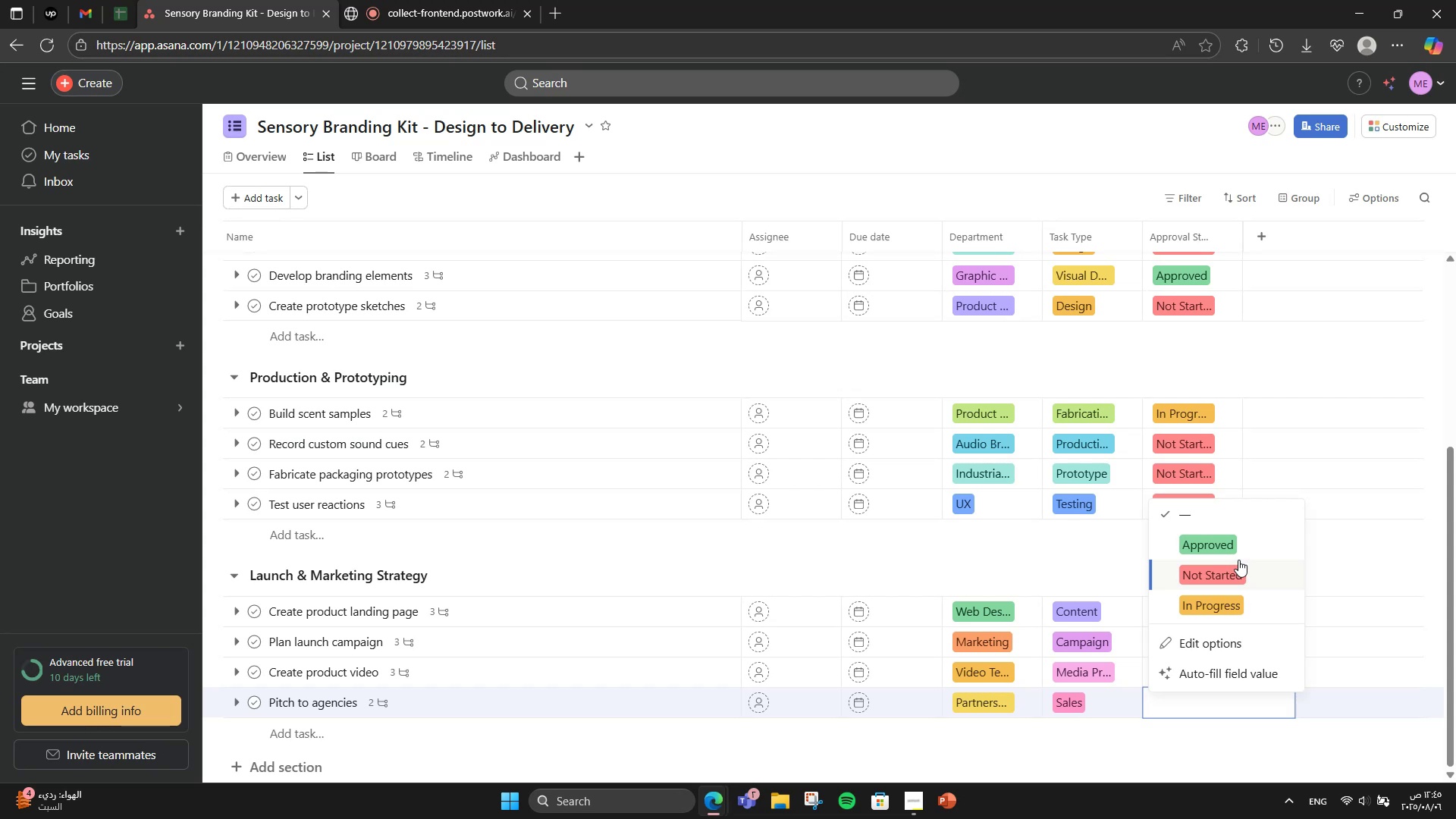 
left_click([1230, 563])
 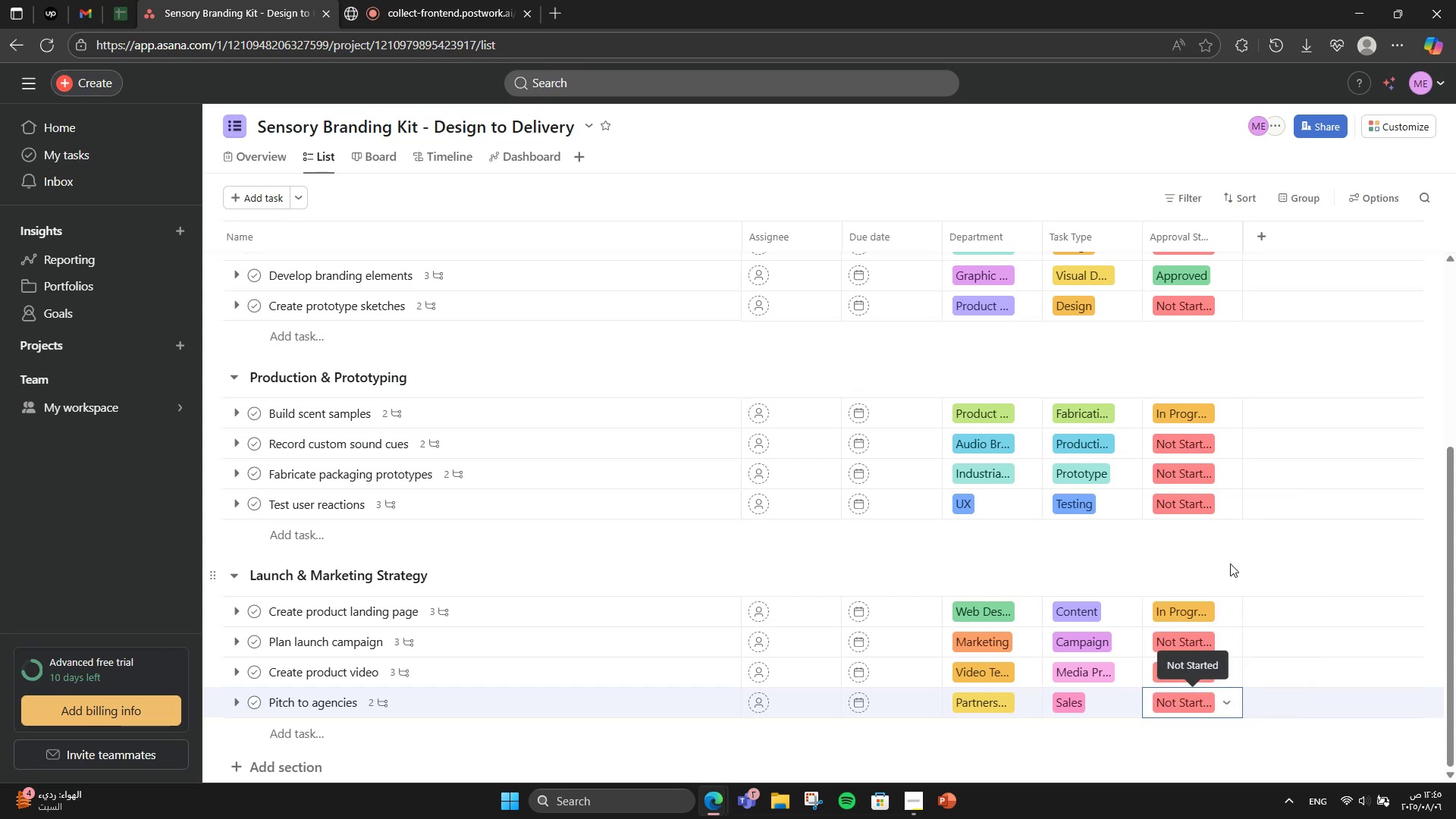 
left_click([1230, 563])
 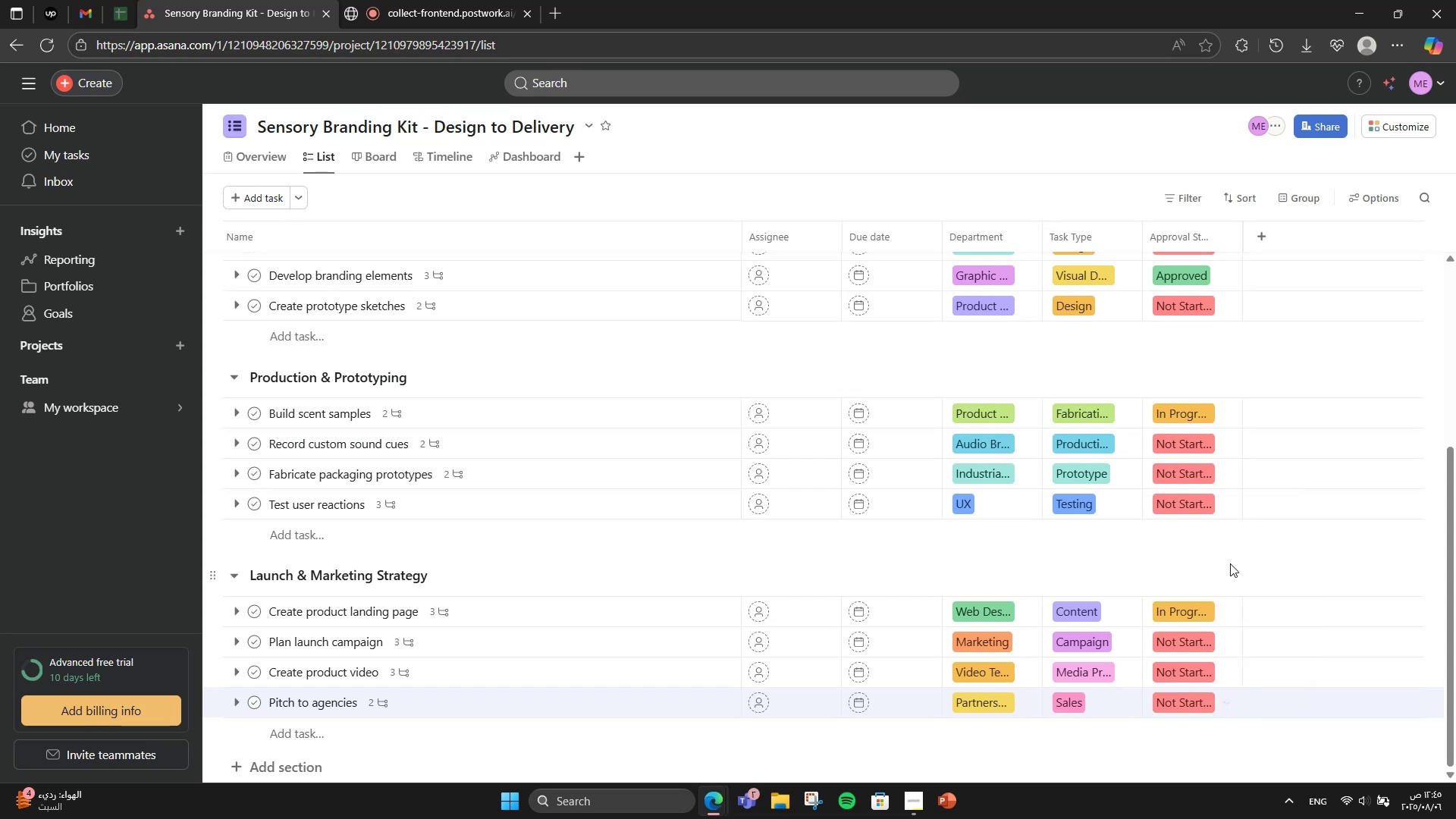 
scroll: coordinate [1230, 563], scroll_direction: up, amount: 1.0
 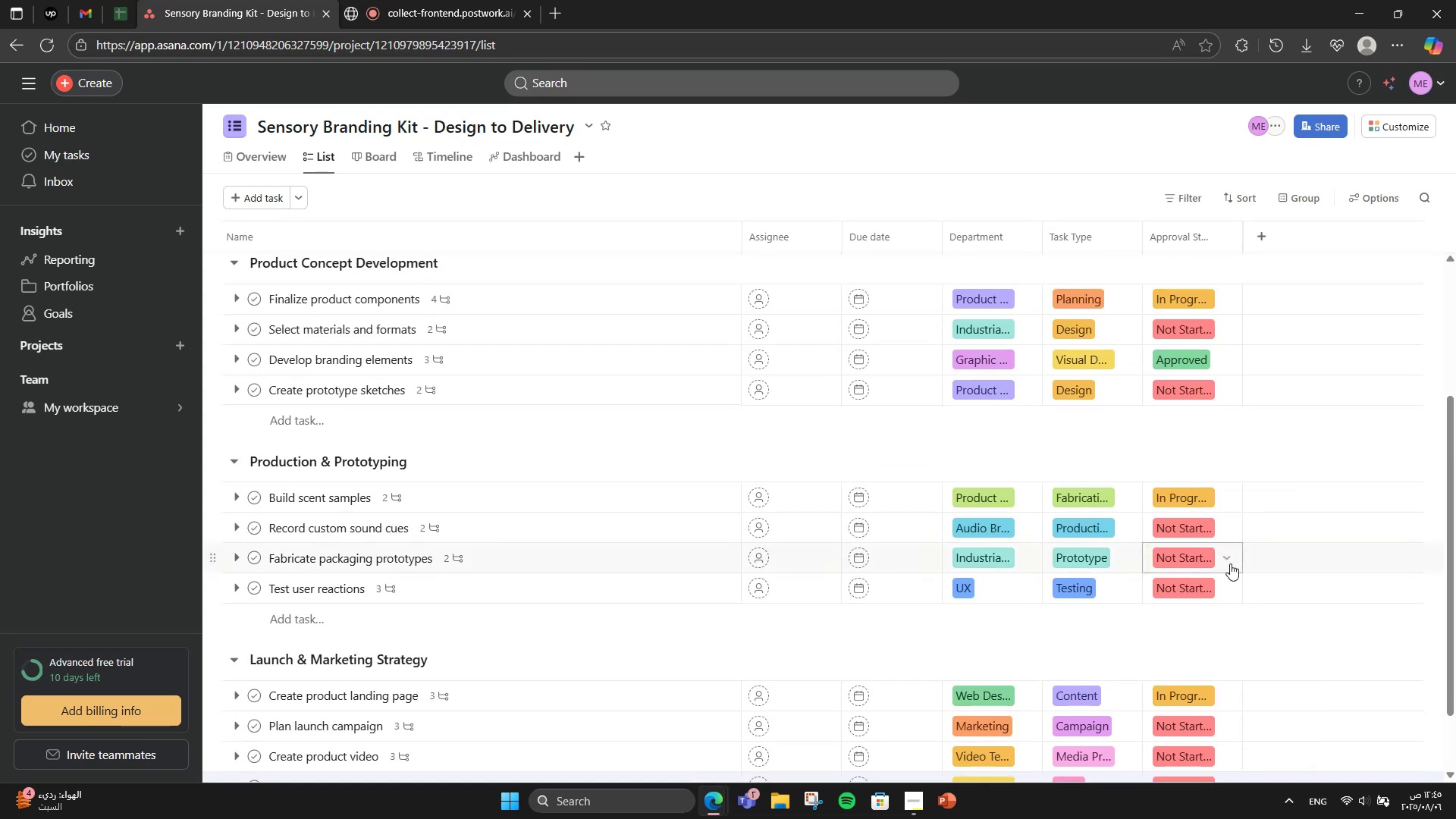 
scroll: coordinate [1230, 563], scroll_direction: down, amount: 1.0
 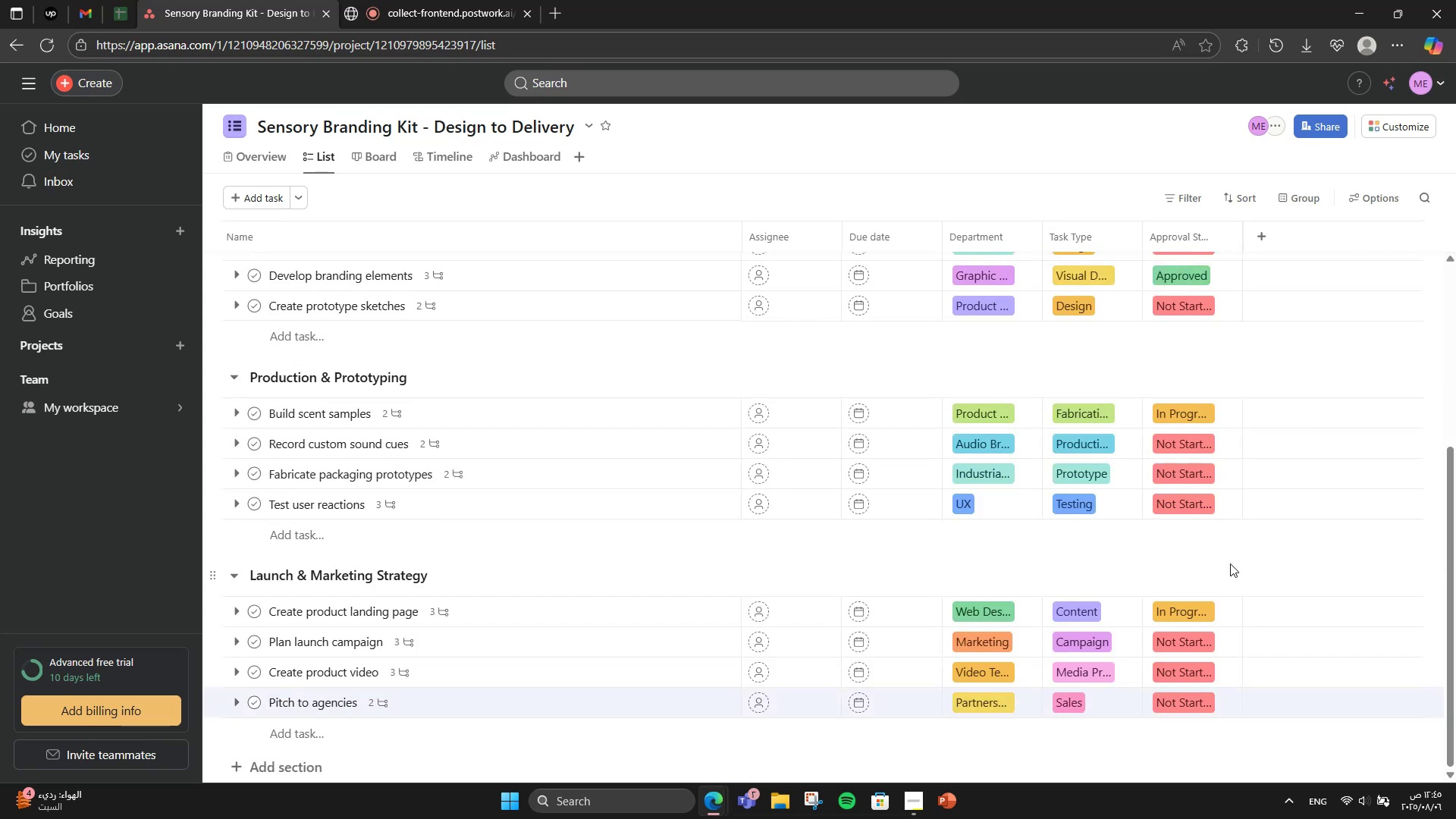 
scroll: coordinate [1230, 563], scroll_direction: up, amount: 6.0
 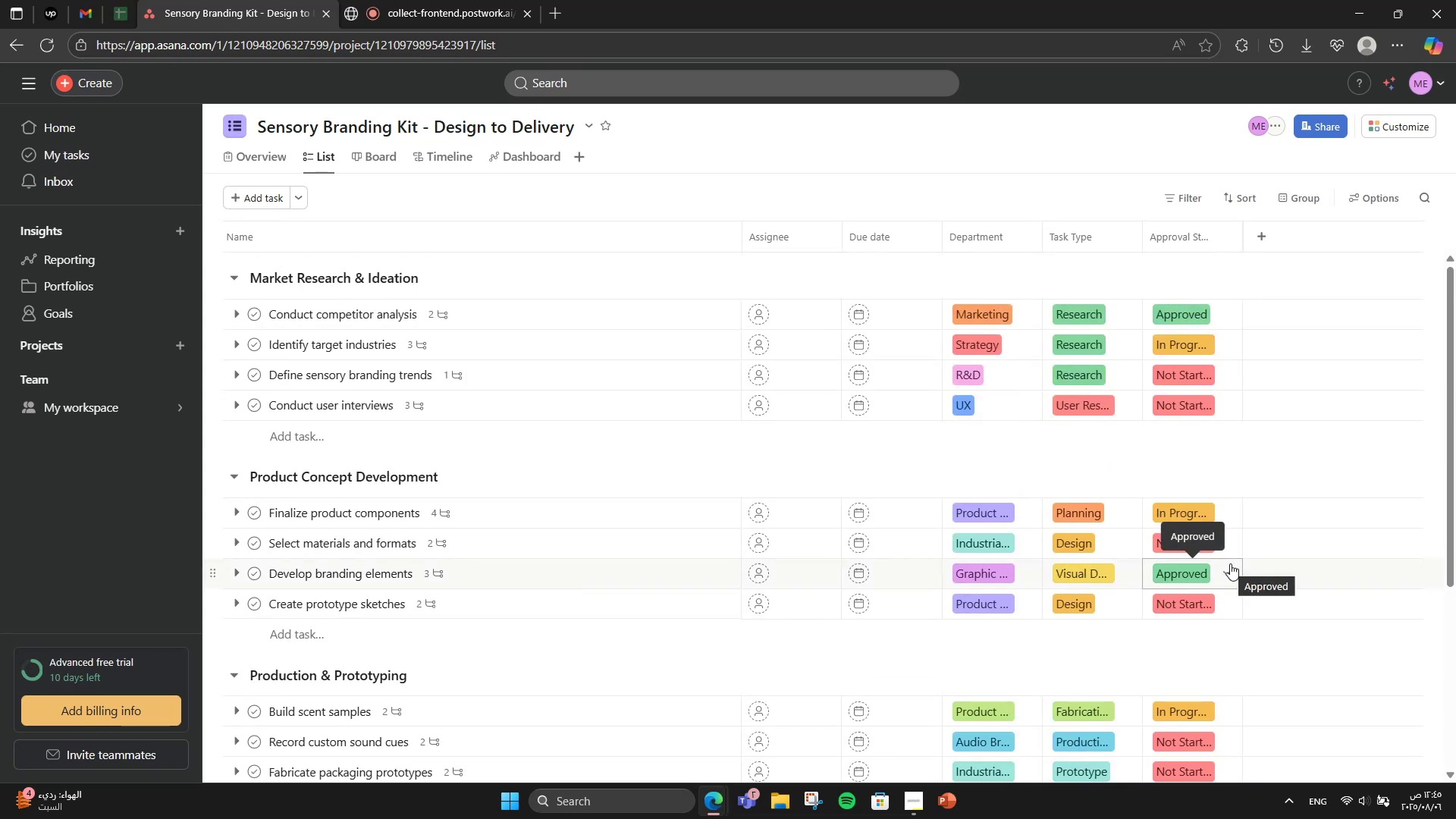 
scroll: coordinate [524, 463], scroll_direction: down, amount: 5.0
 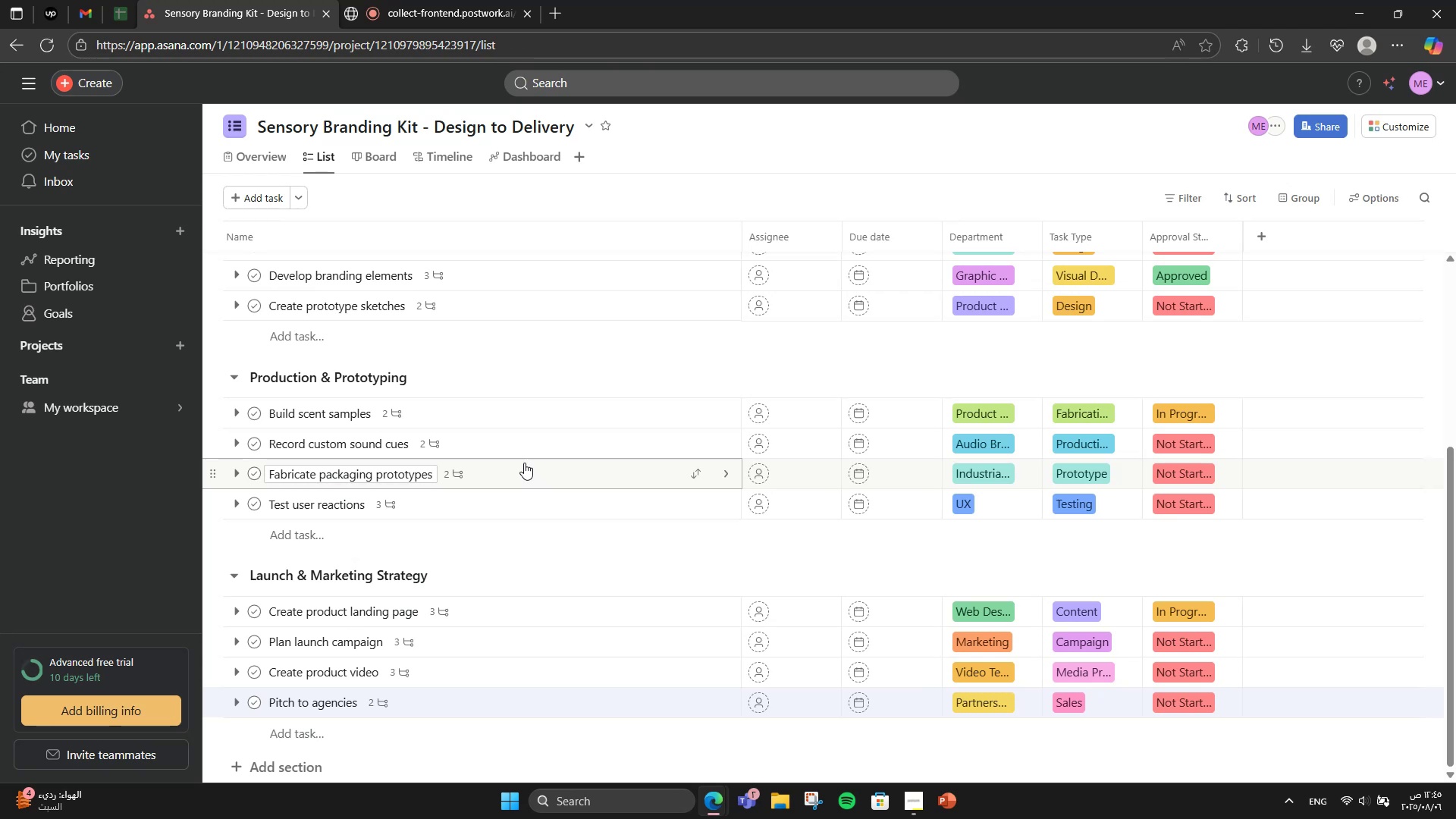 
wait(9.68)
 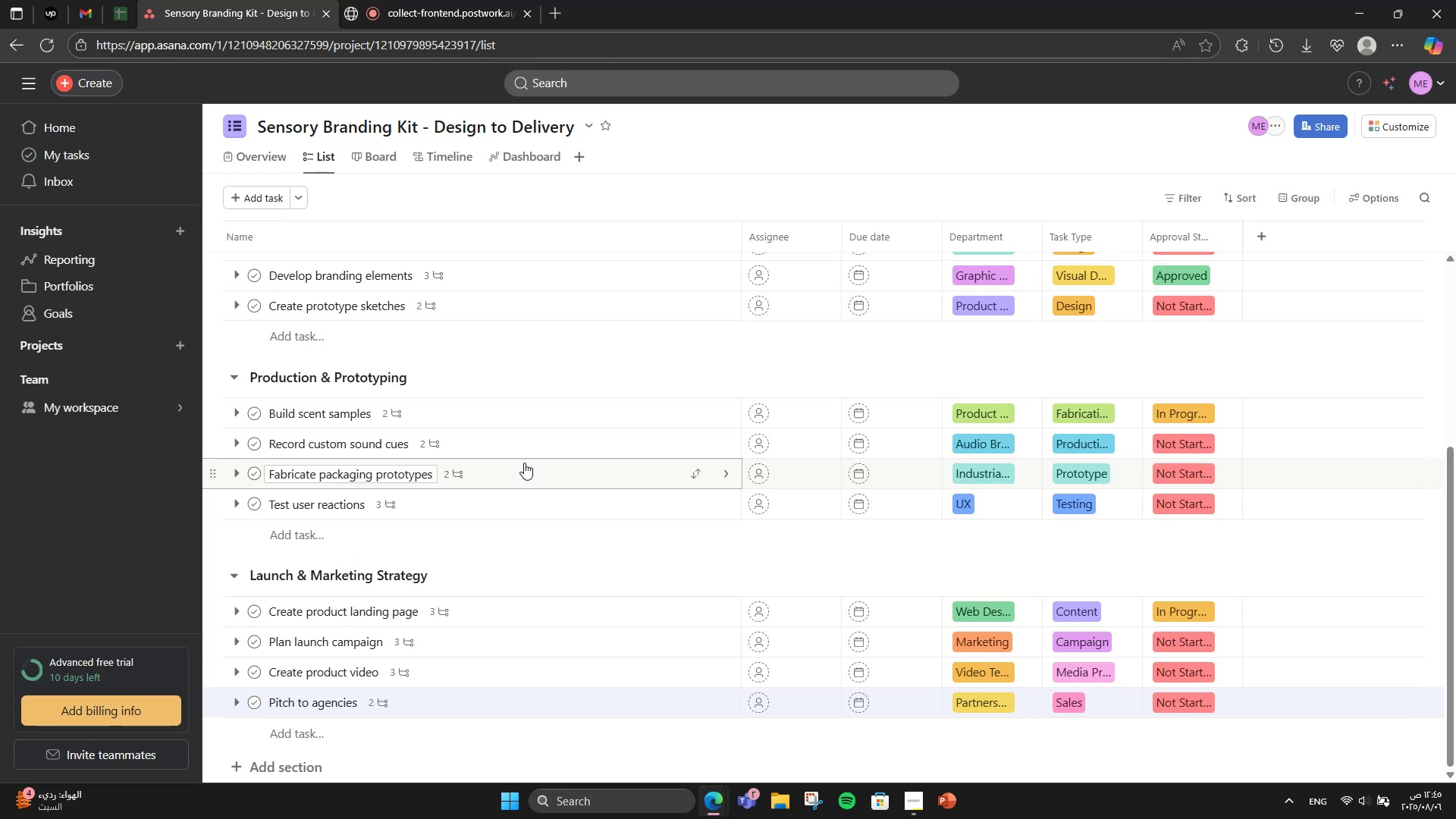 
left_click([405, 0])
 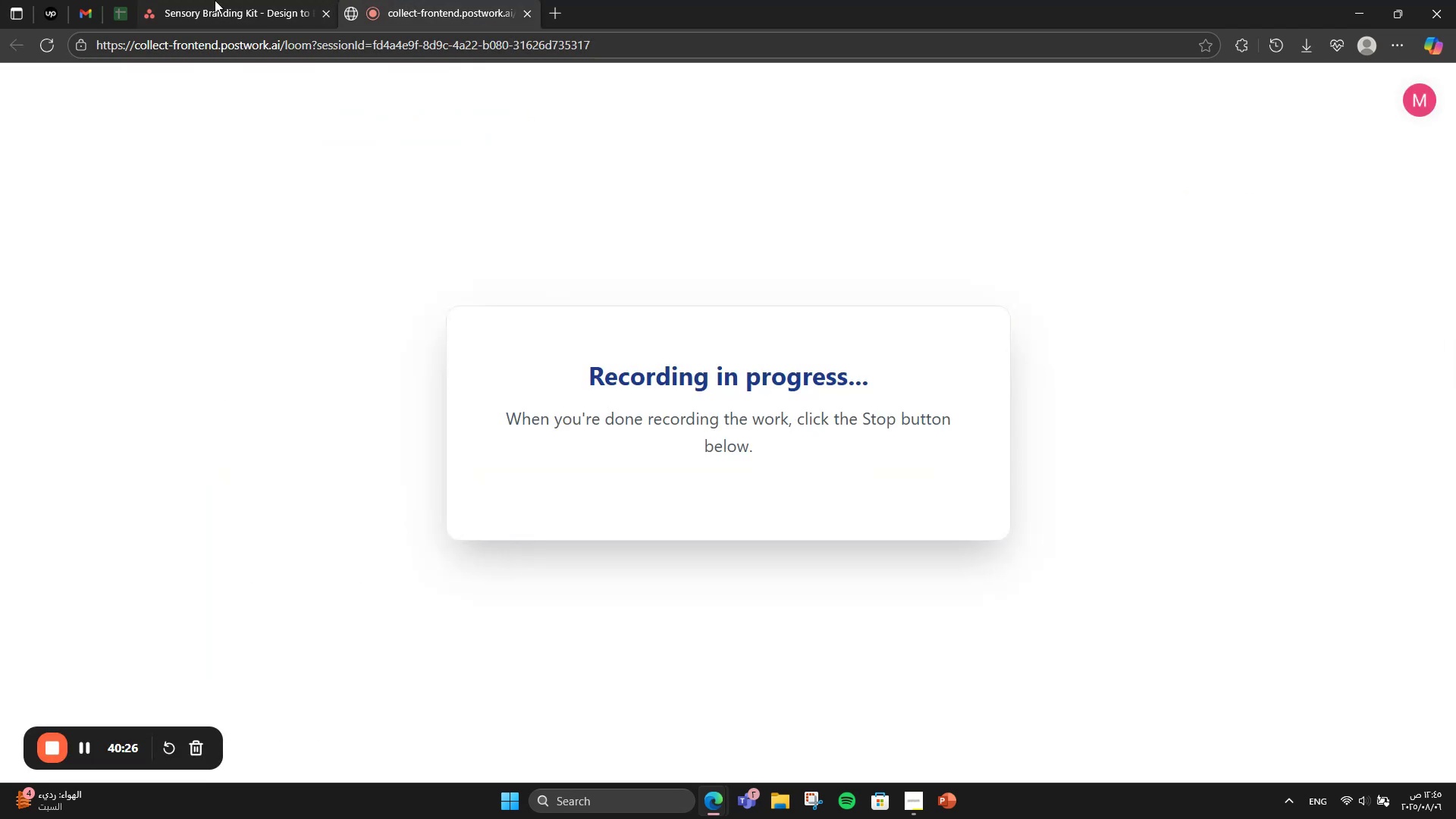 
left_click([194, 0])
 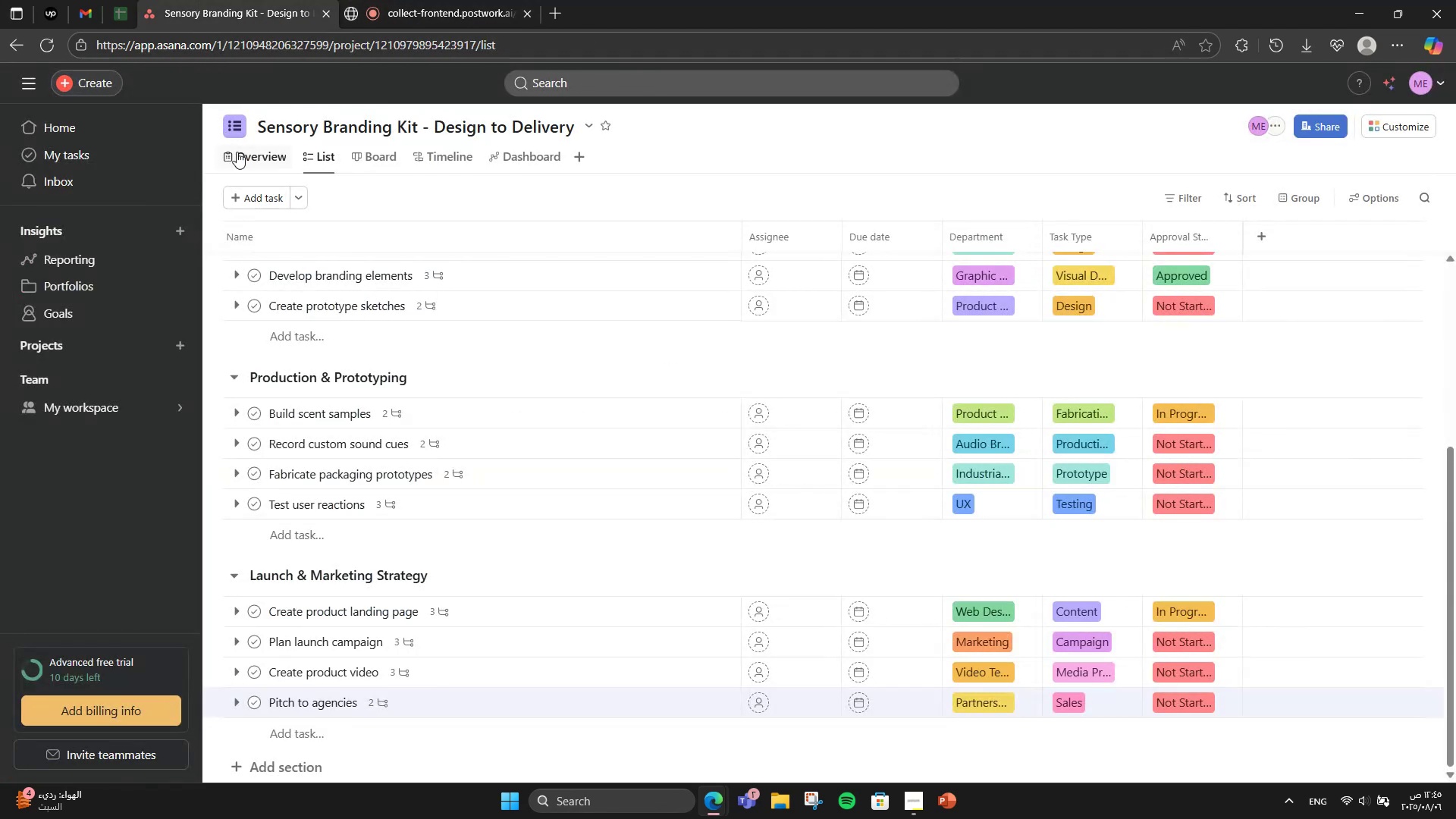 
left_click([245, 155])
 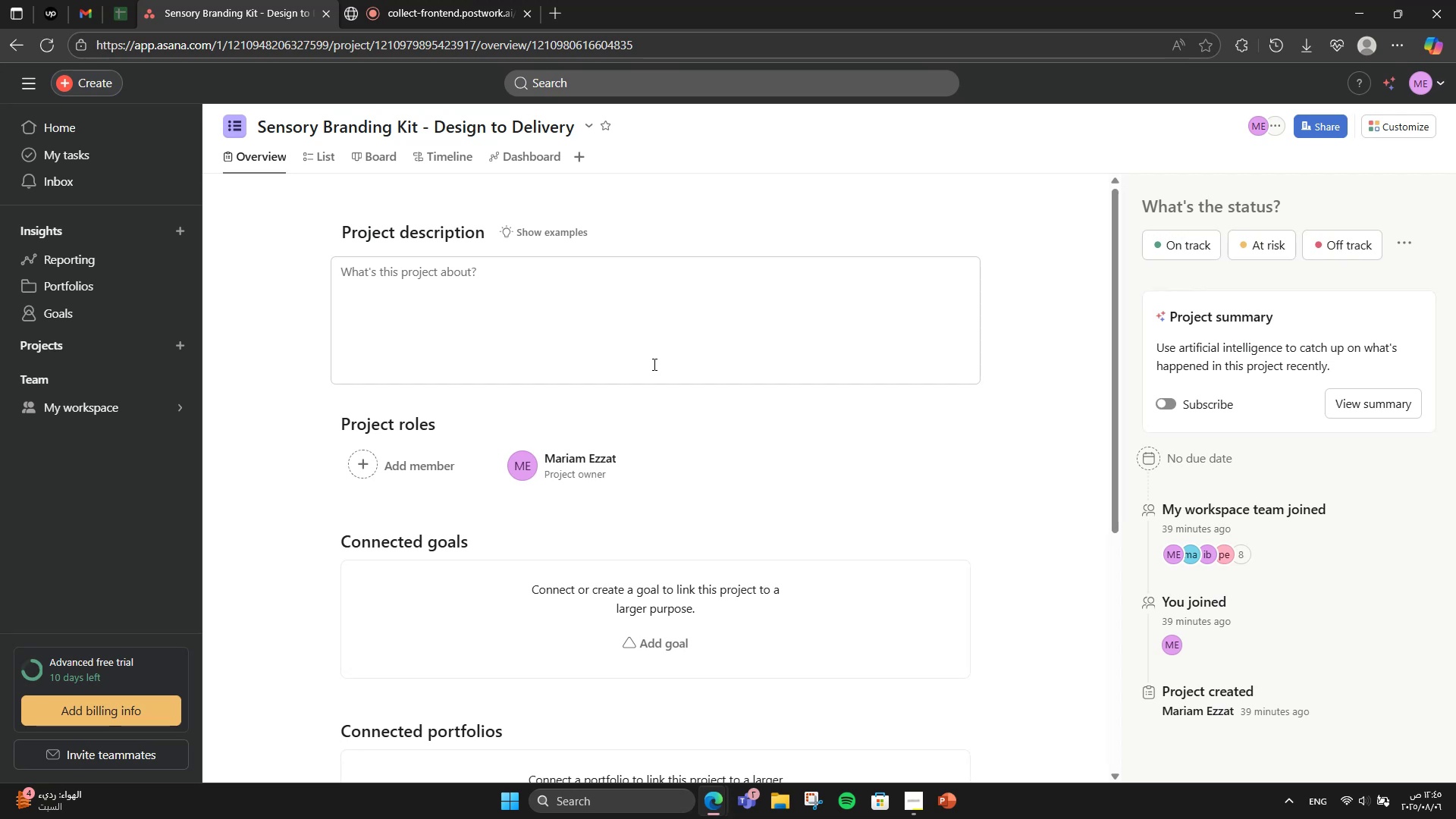 
left_click([639, 369])
 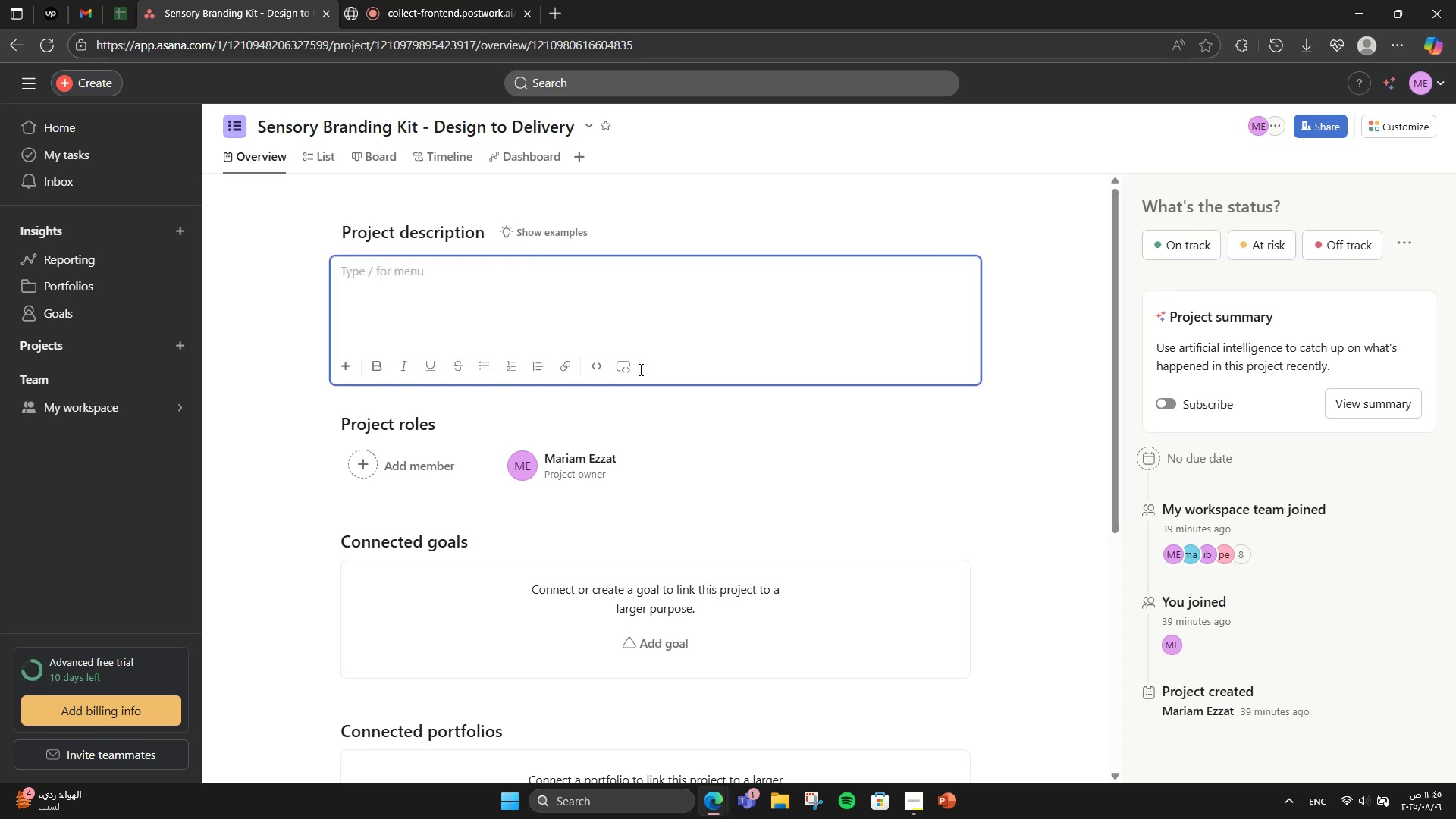 
type(This )
 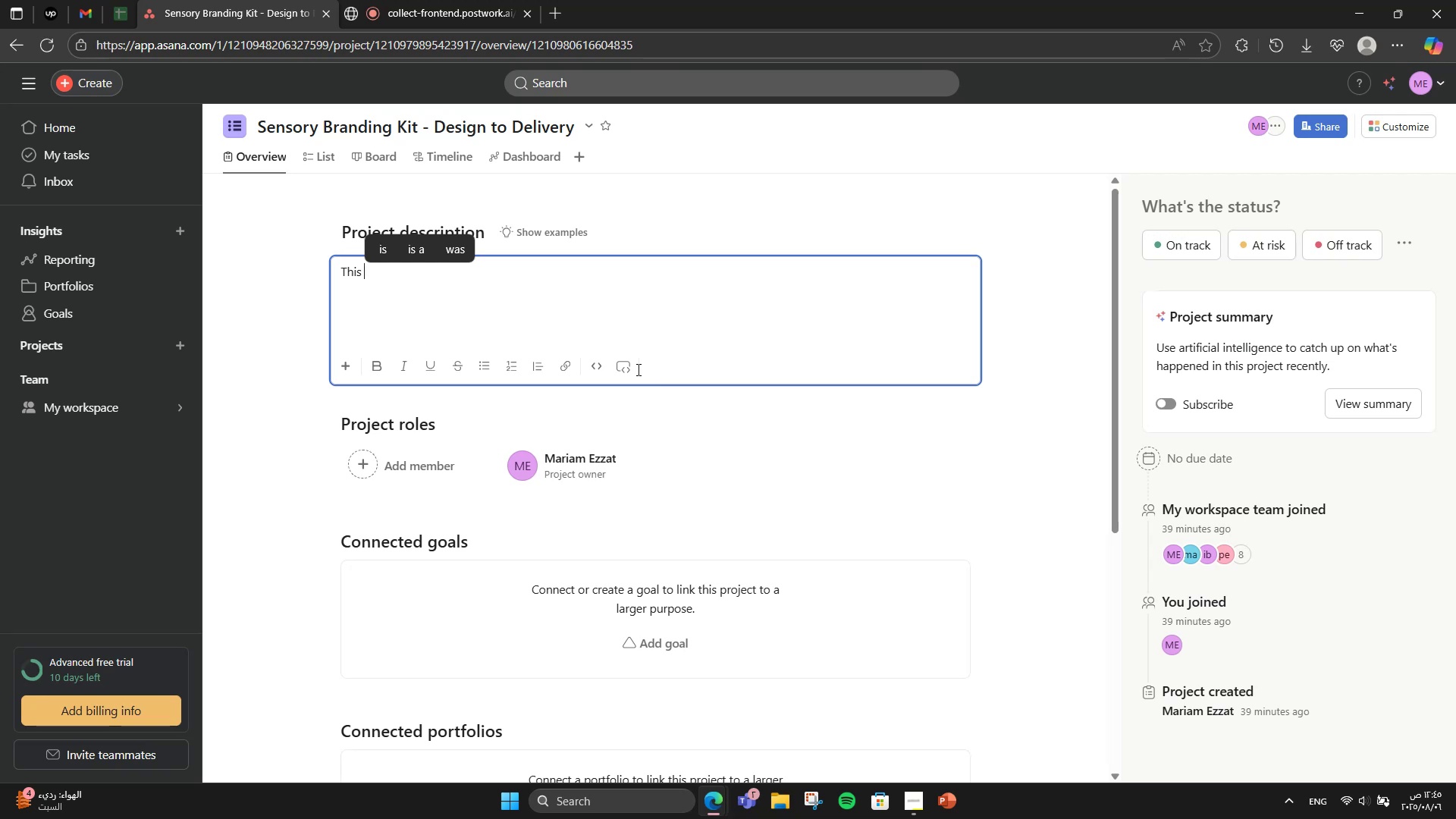 
type(project focuses on the creation of a multi-)
 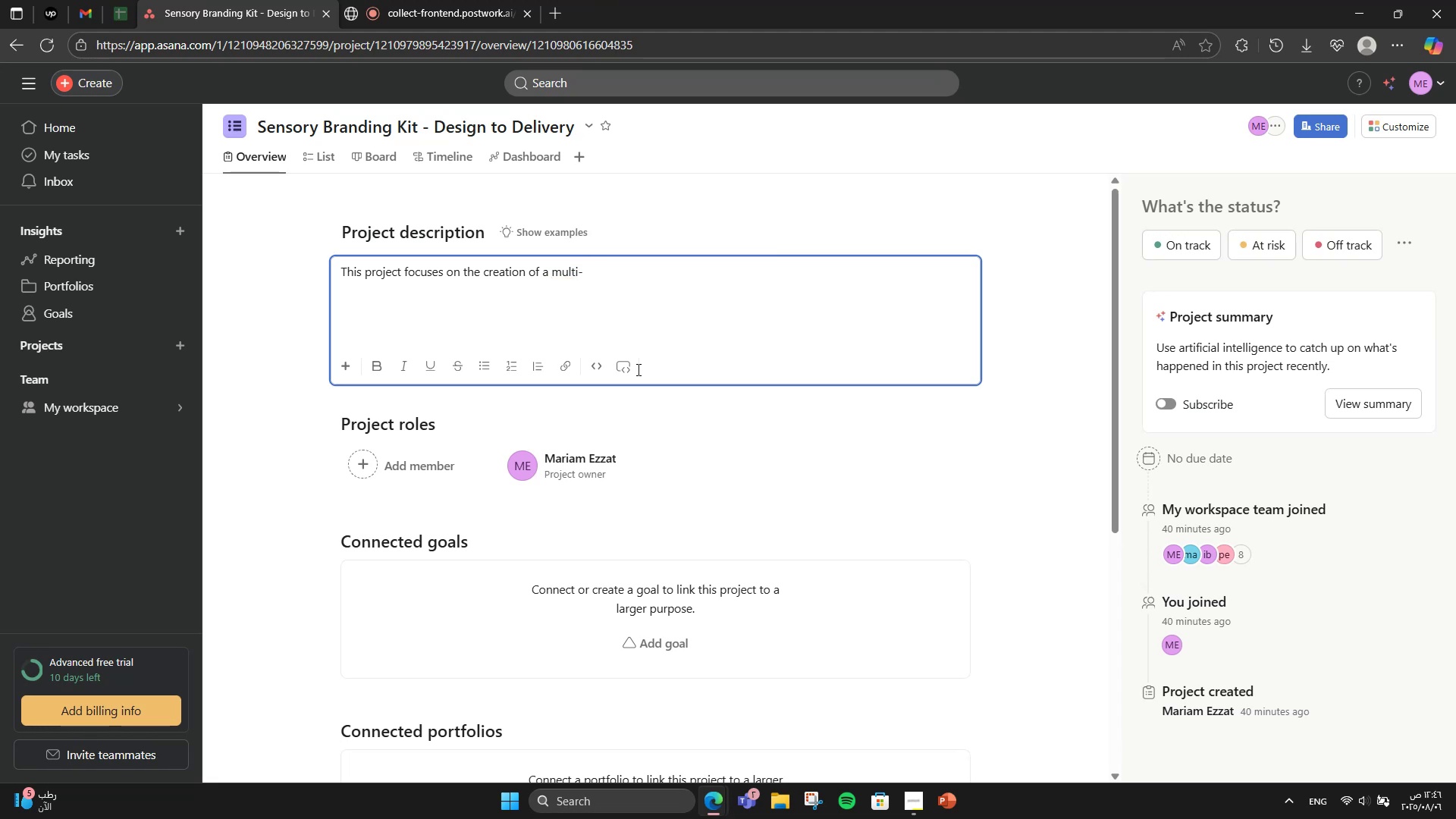 
wait(9.02)
 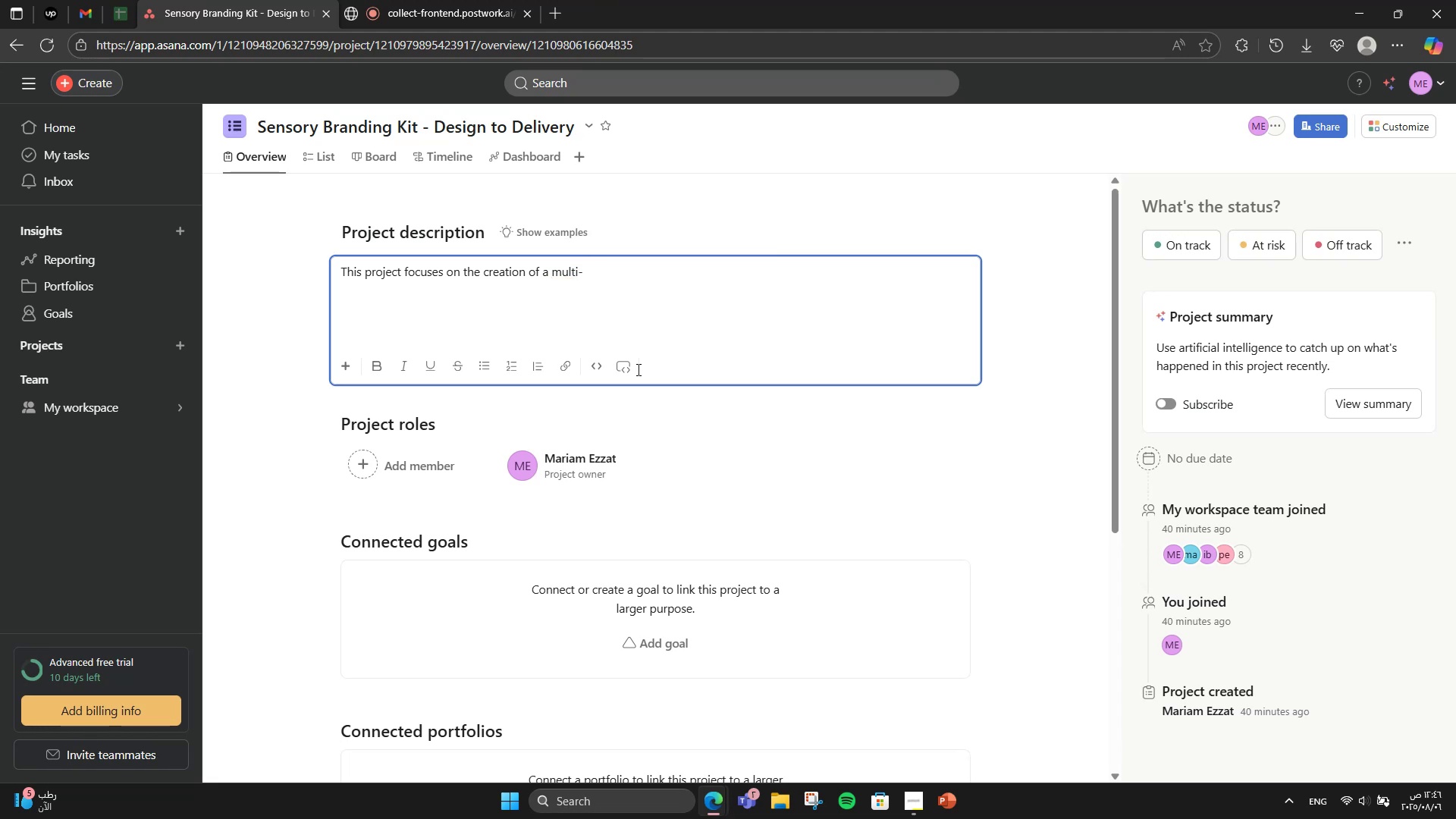 
type(ss)
key(Backspace)
type(ensory br anding )
 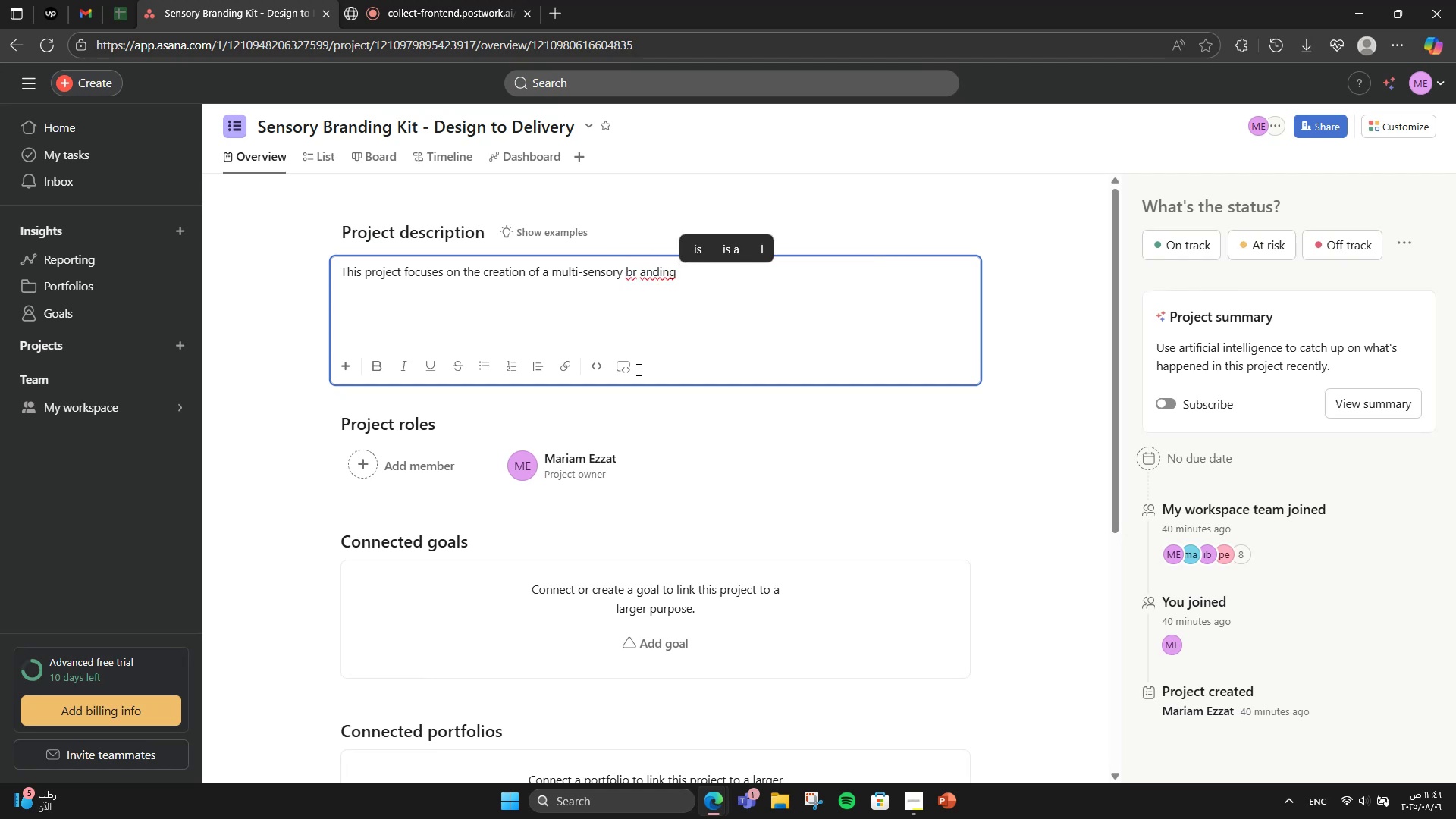 
hold_key(key=ArrowLeft, duration=0.37)
 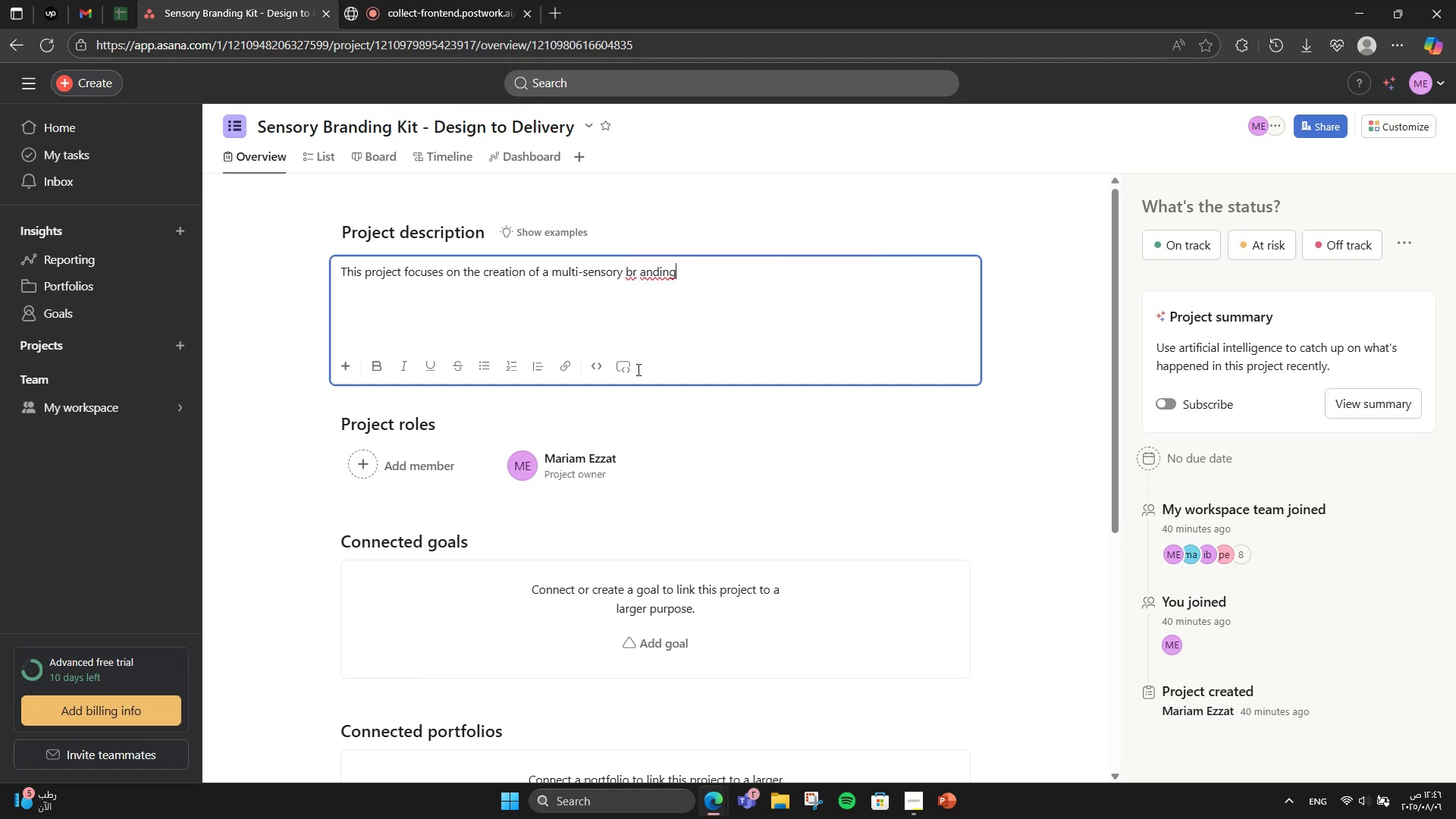 
key(ArrowLeft)
 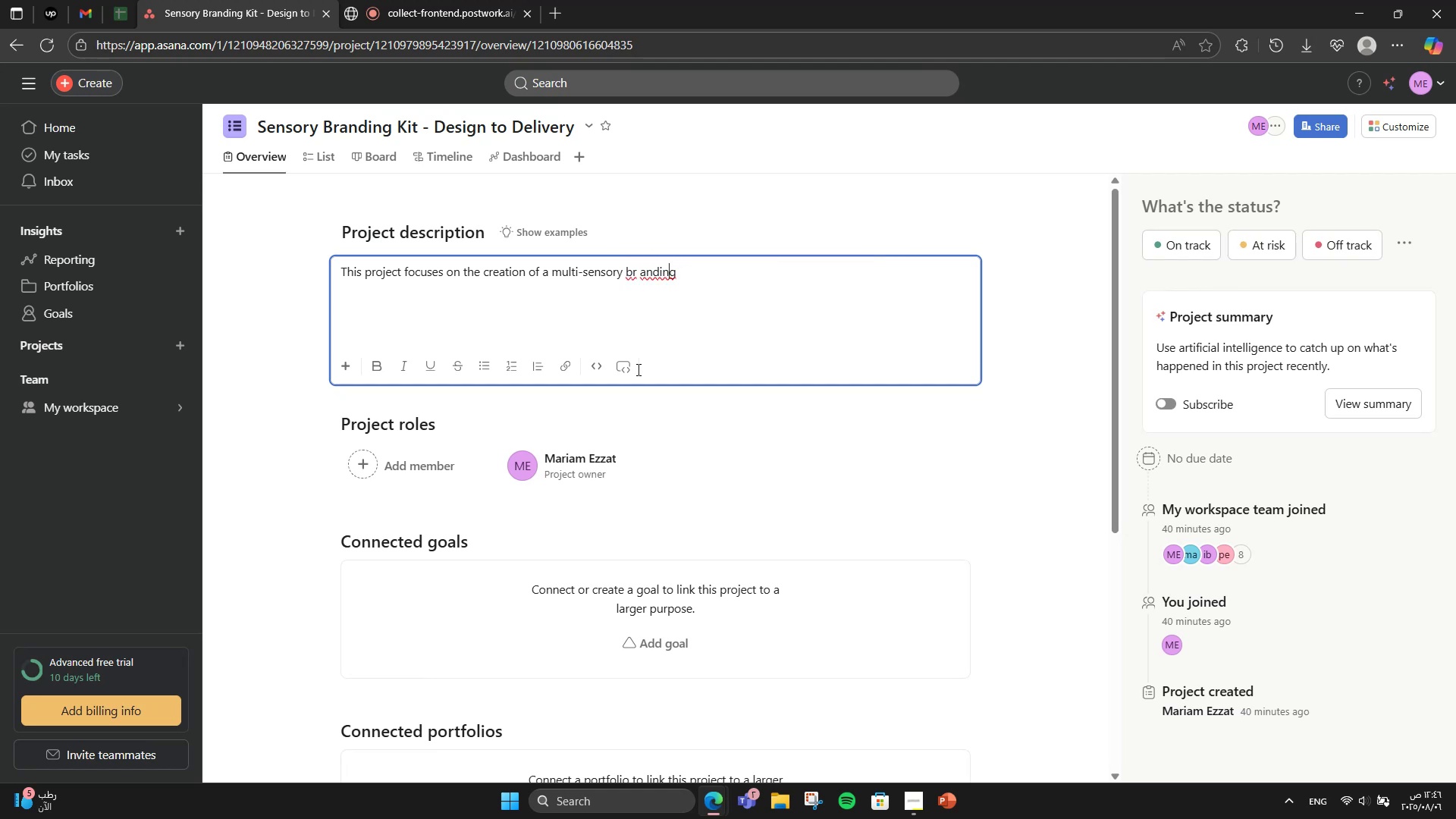 
key(ArrowLeft)
 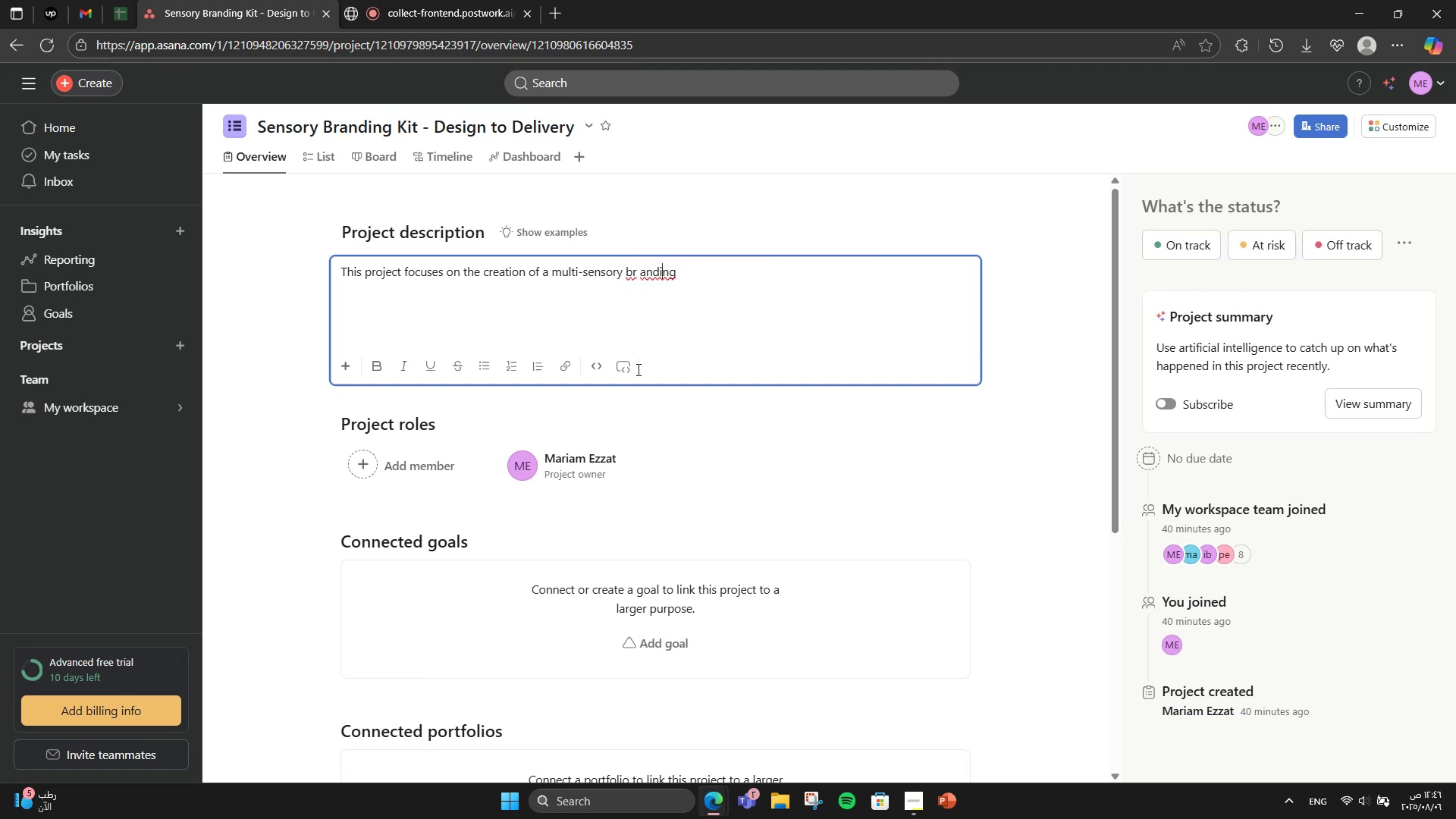 
key(ArrowLeft)
 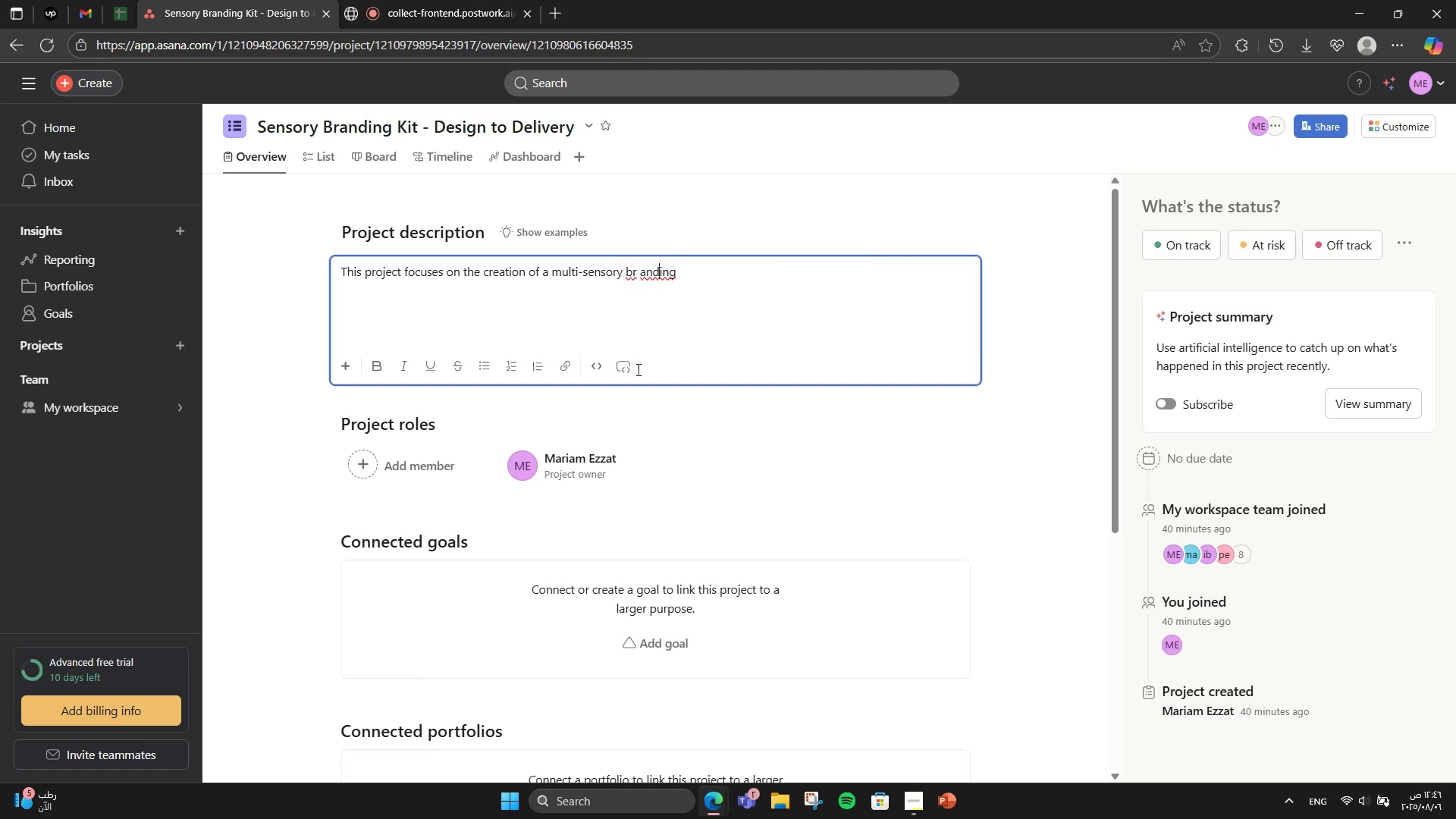 
key(ArrowLeft)
 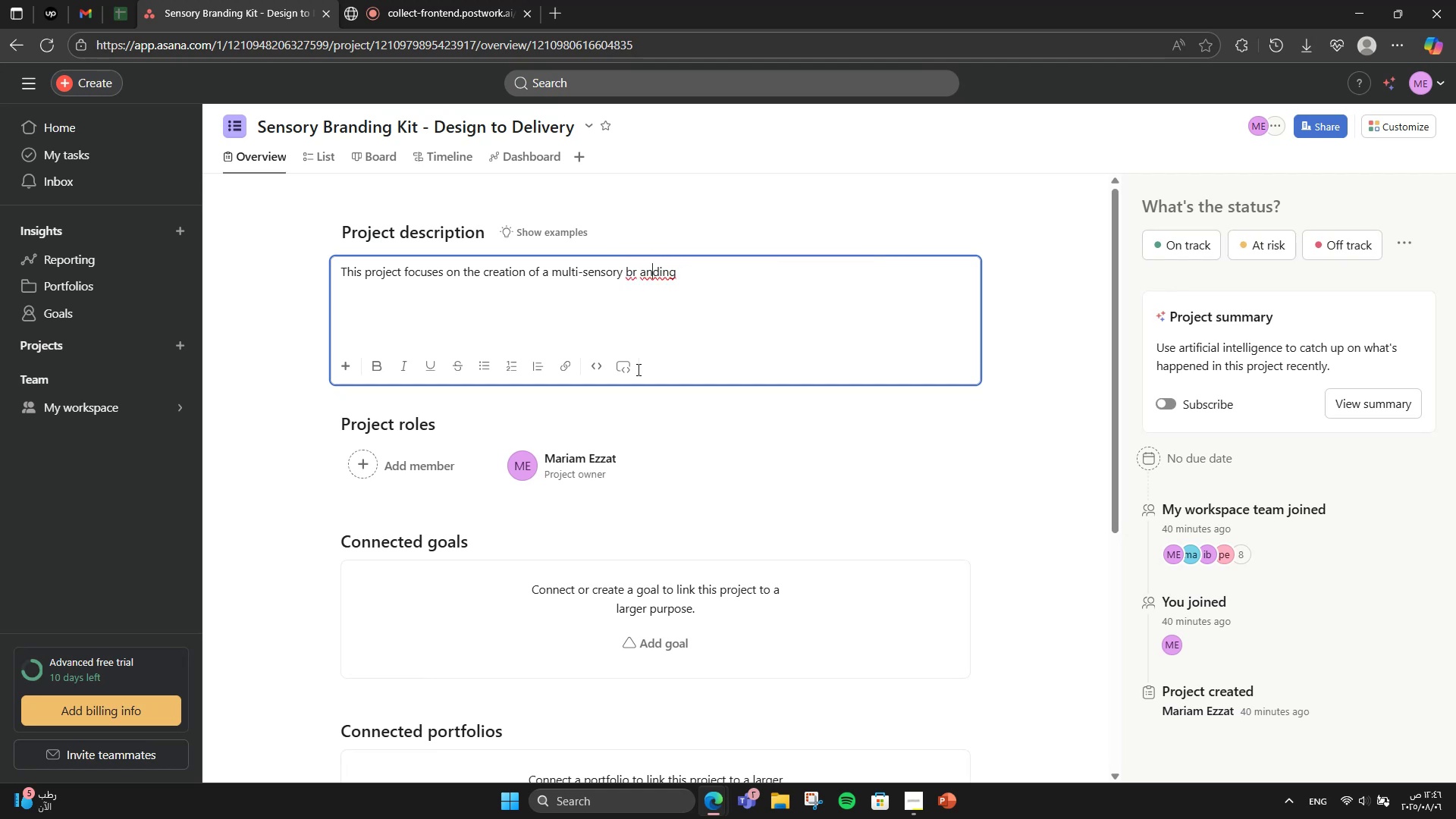 
key(ArrowLeft)
 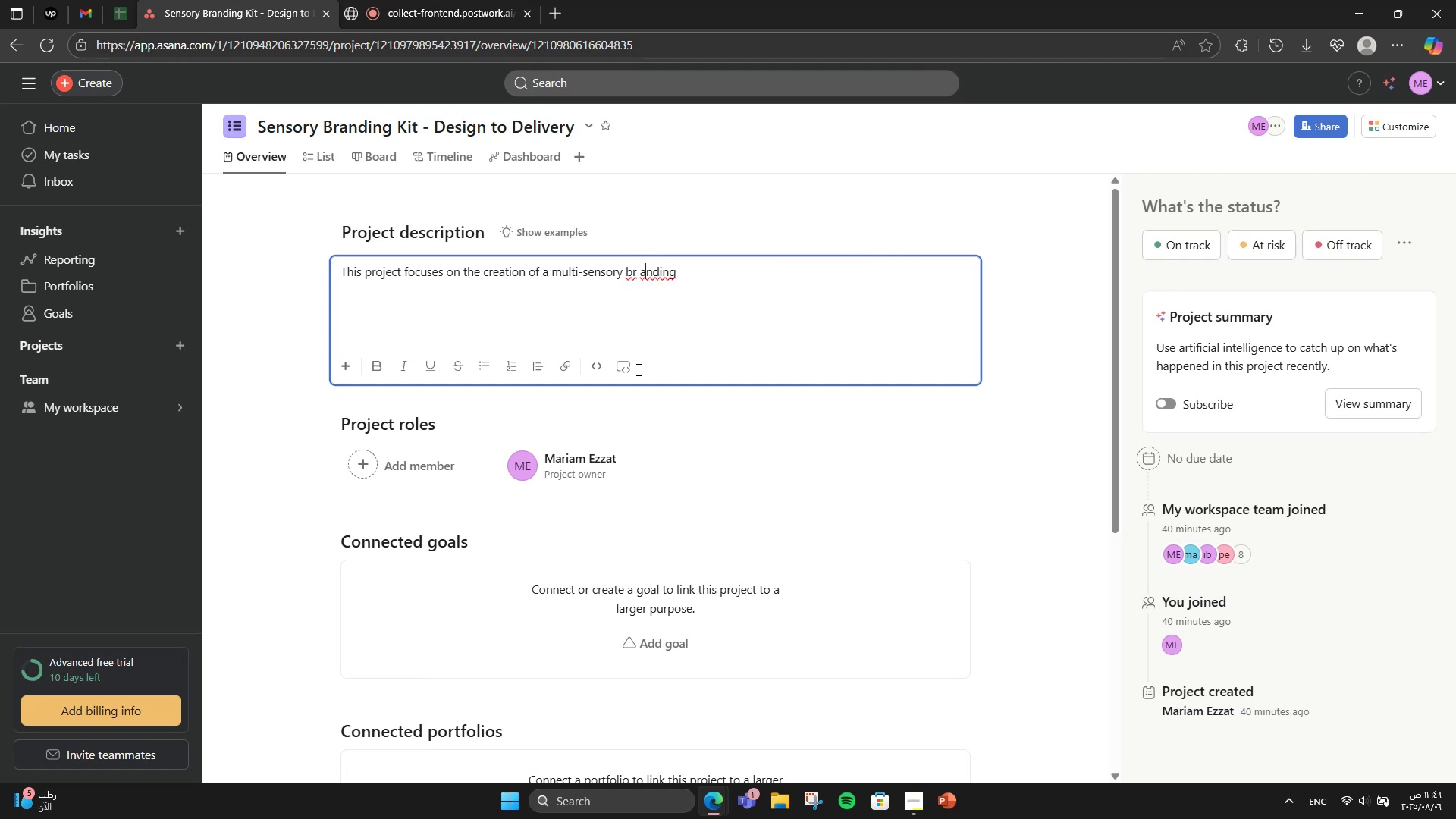 
key(ArrowLeft)
 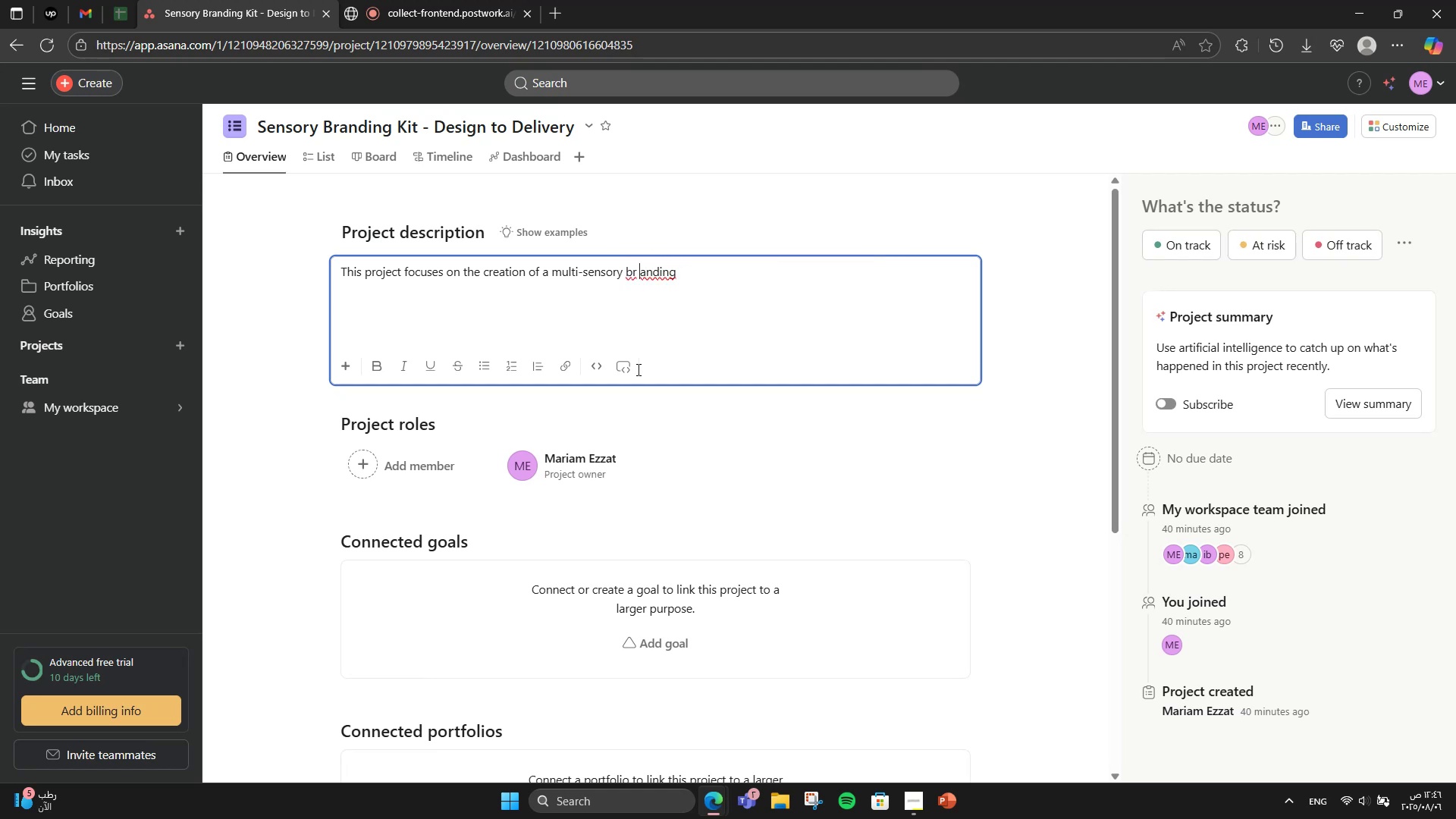 
key(ArrowLeft)
 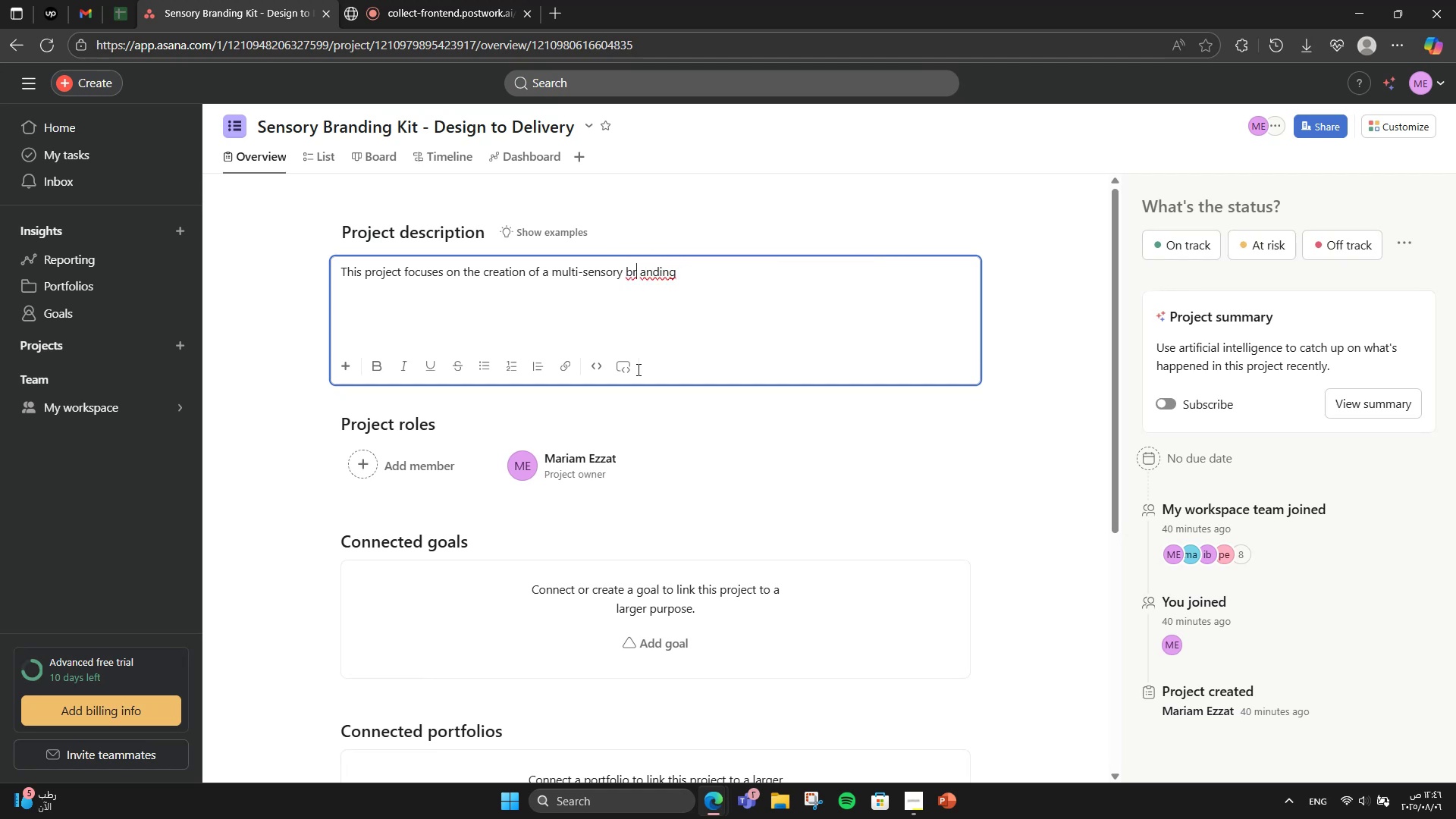 
key(ArrowRight)
 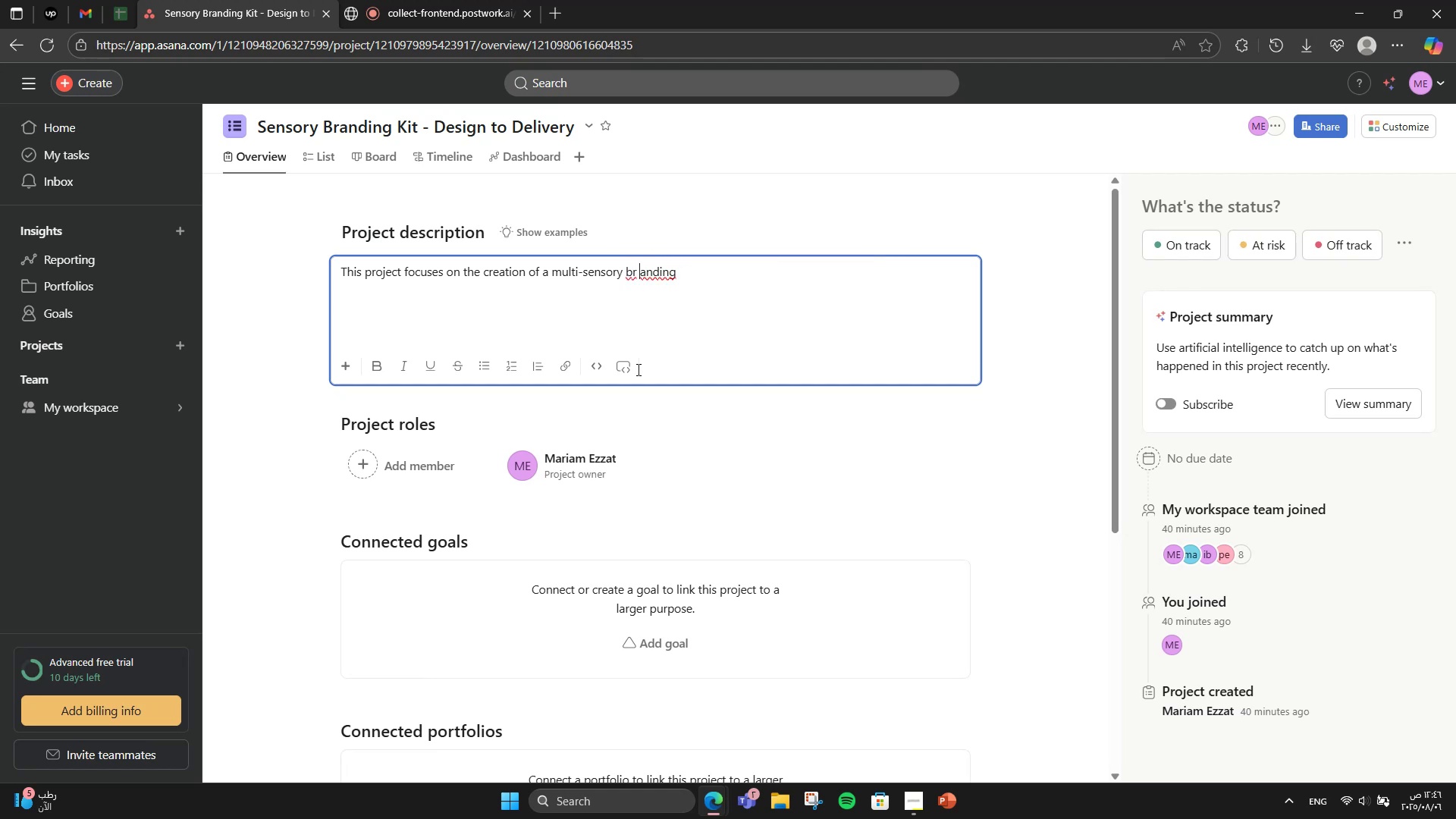 
key(Backspace)
 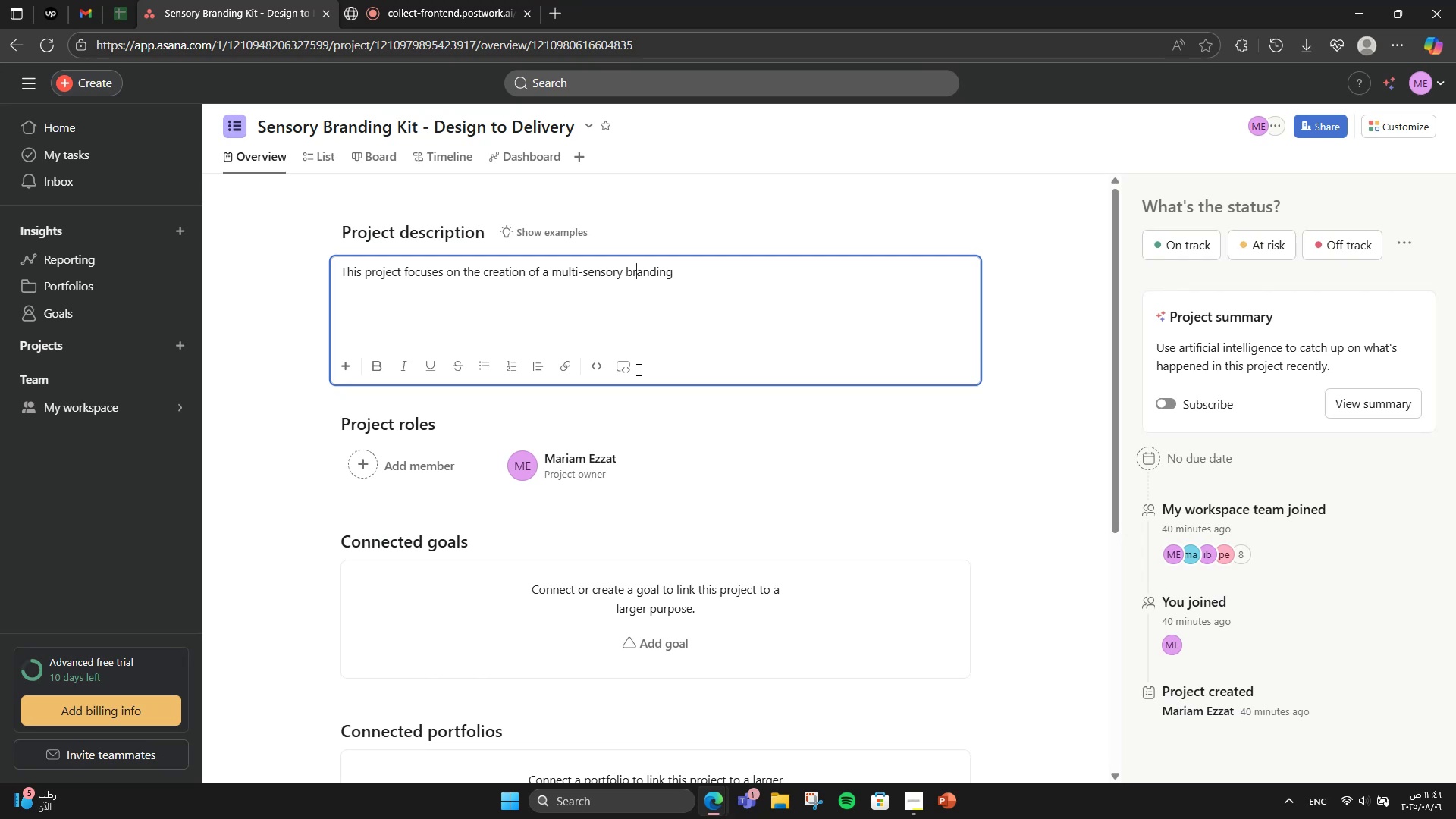 
wait(5.25)
 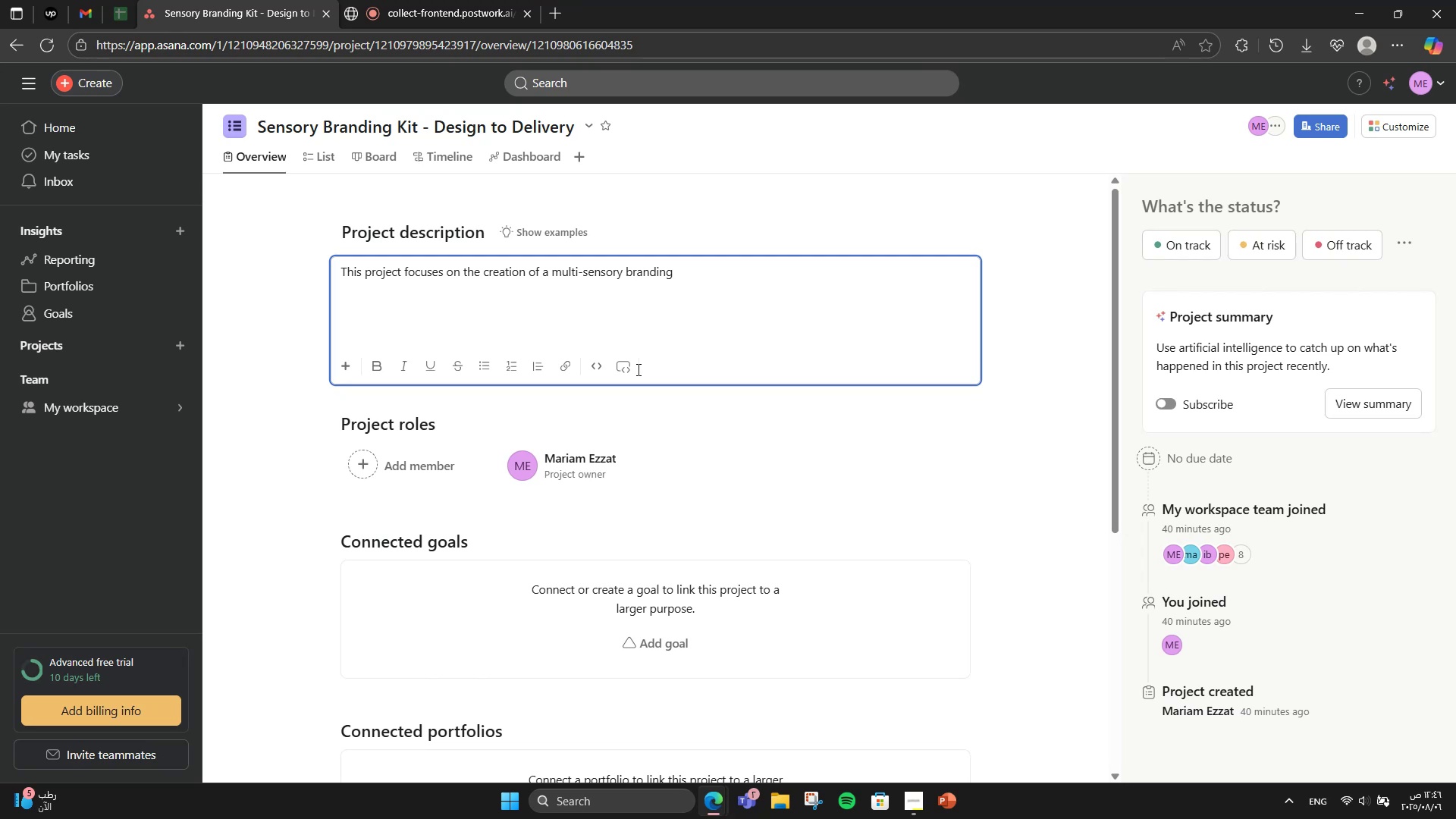 
hold_key(key=ArrowRight, duration=0.86)
 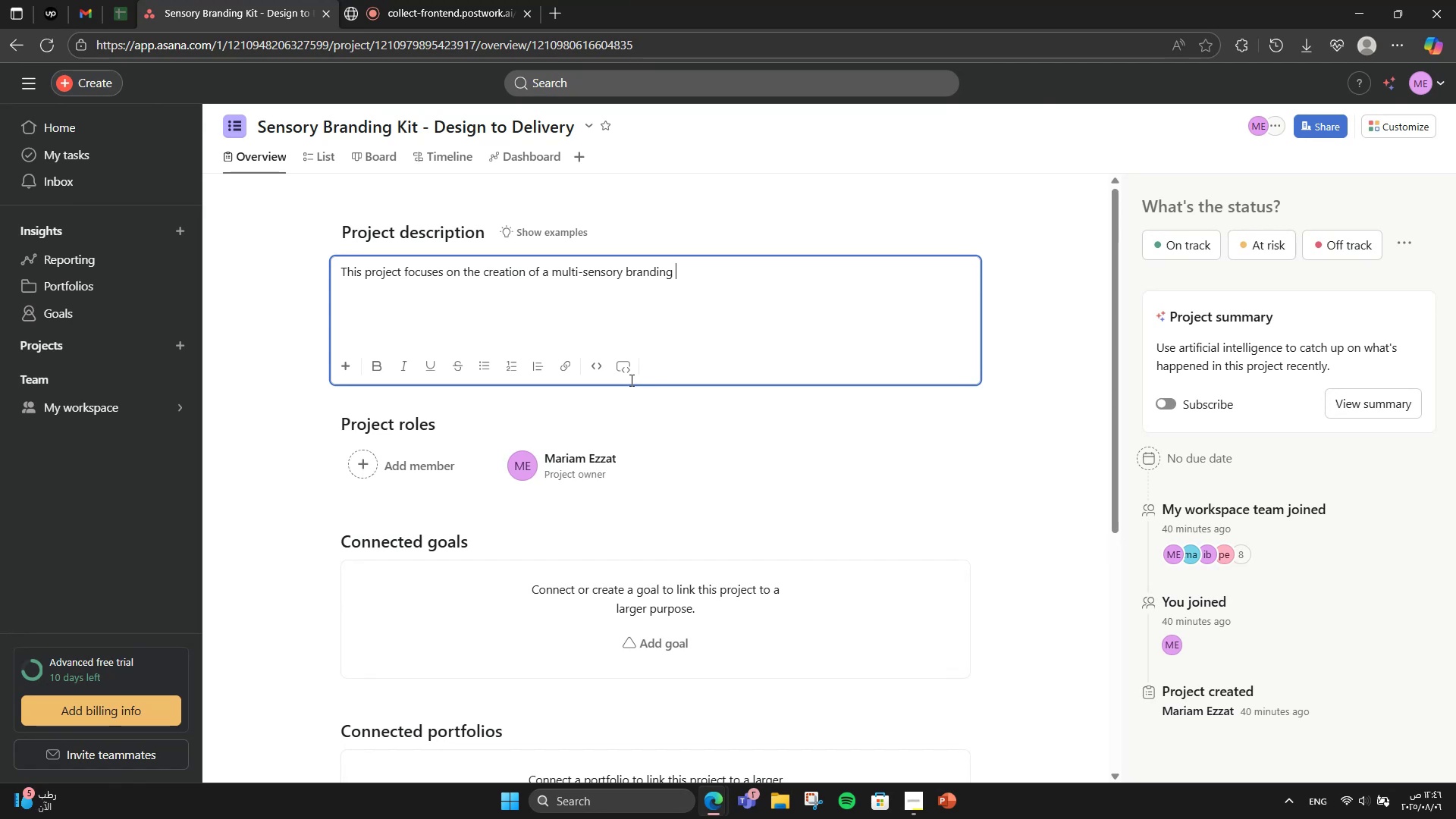 
wait(5.91)
 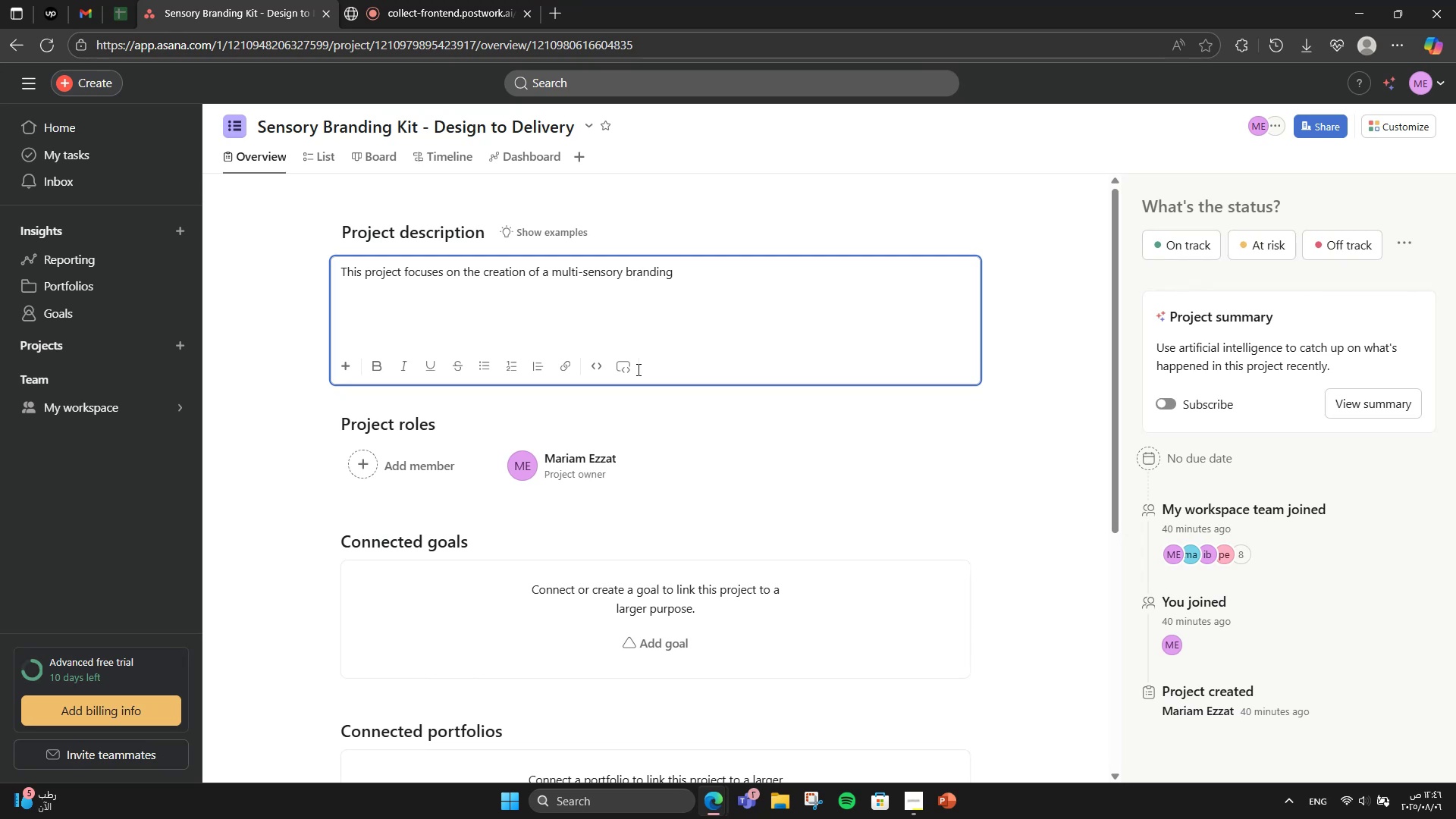 
type(kit )
 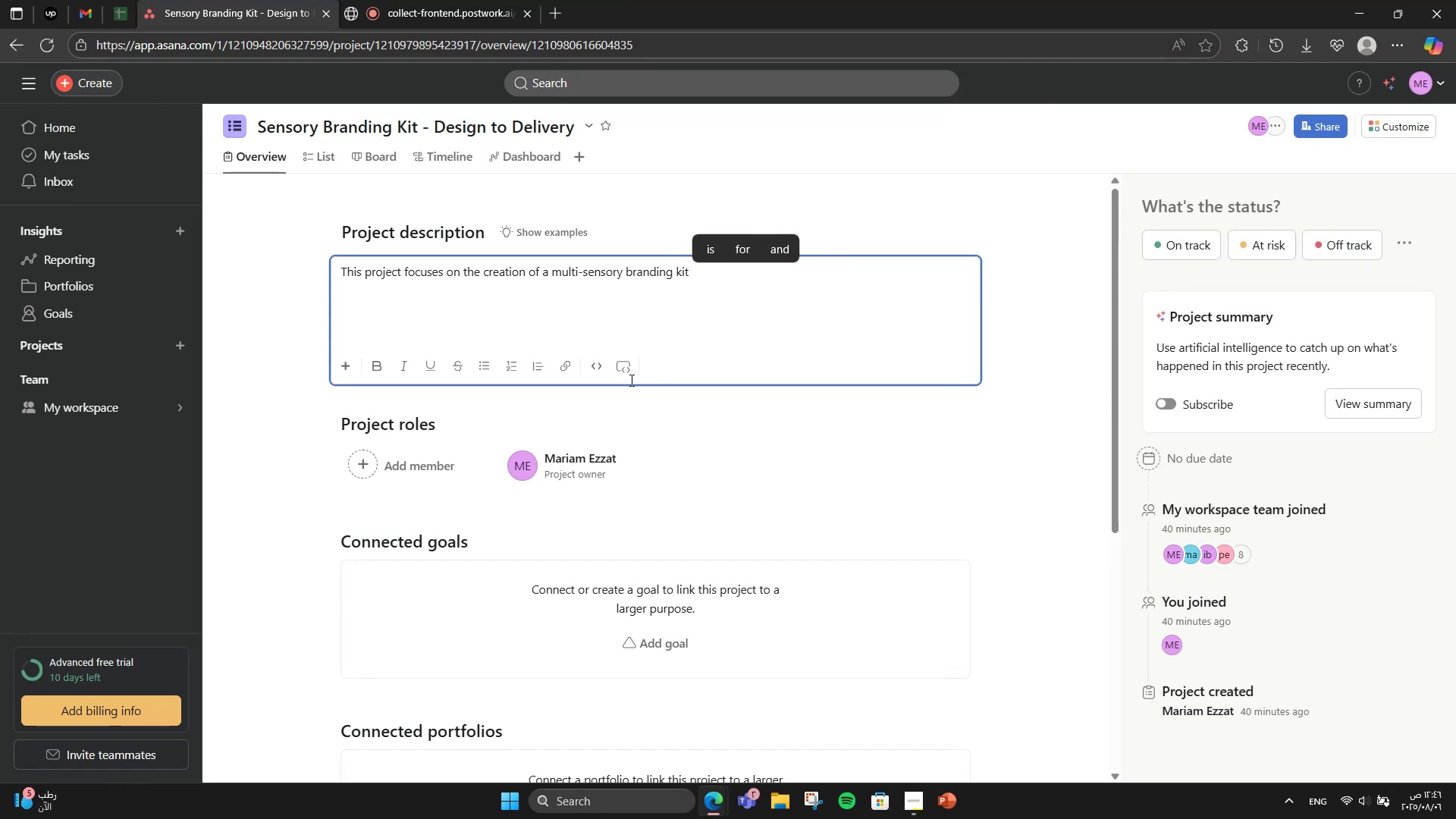 
type(that )
 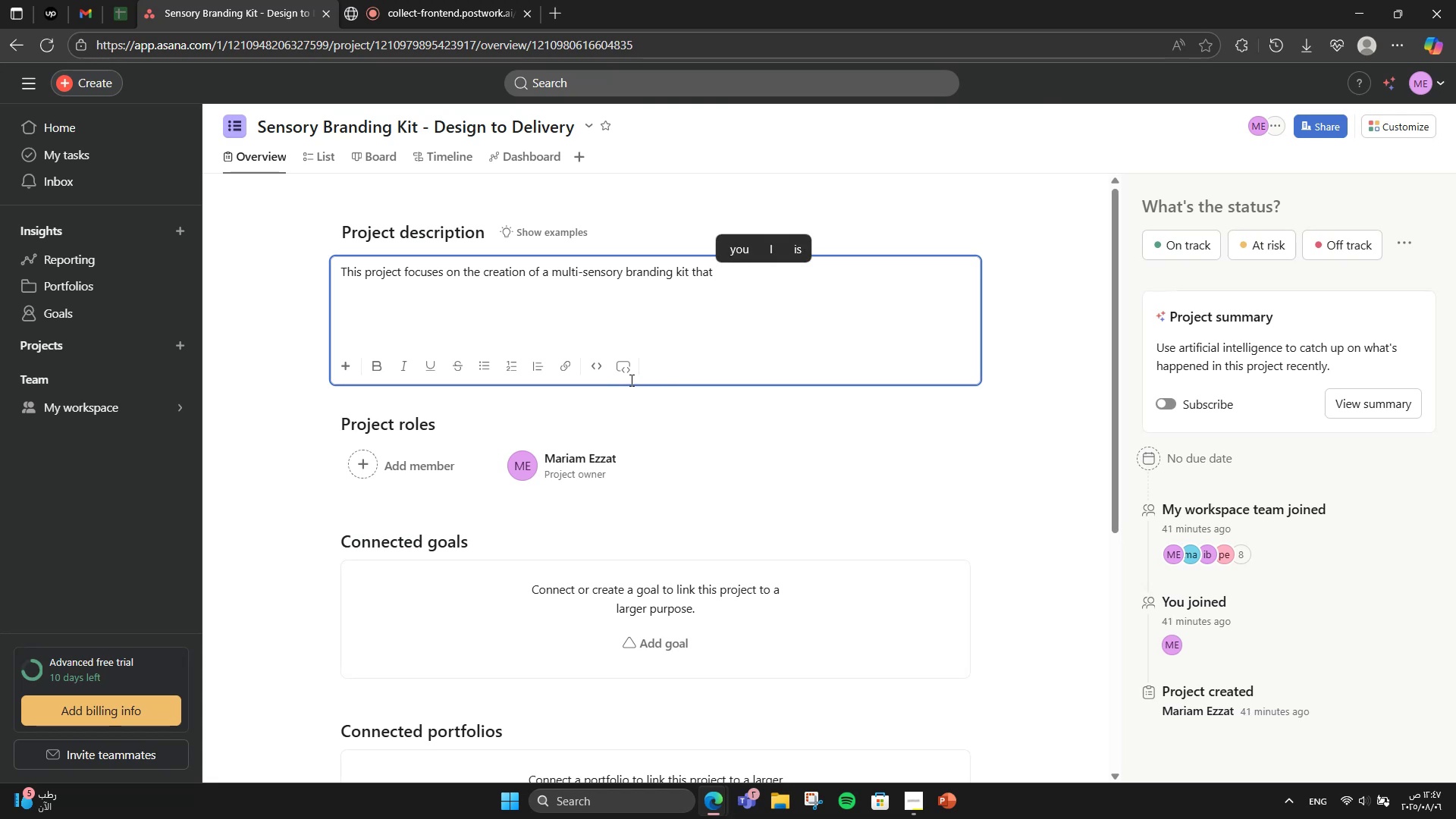 
wait(14.02)
 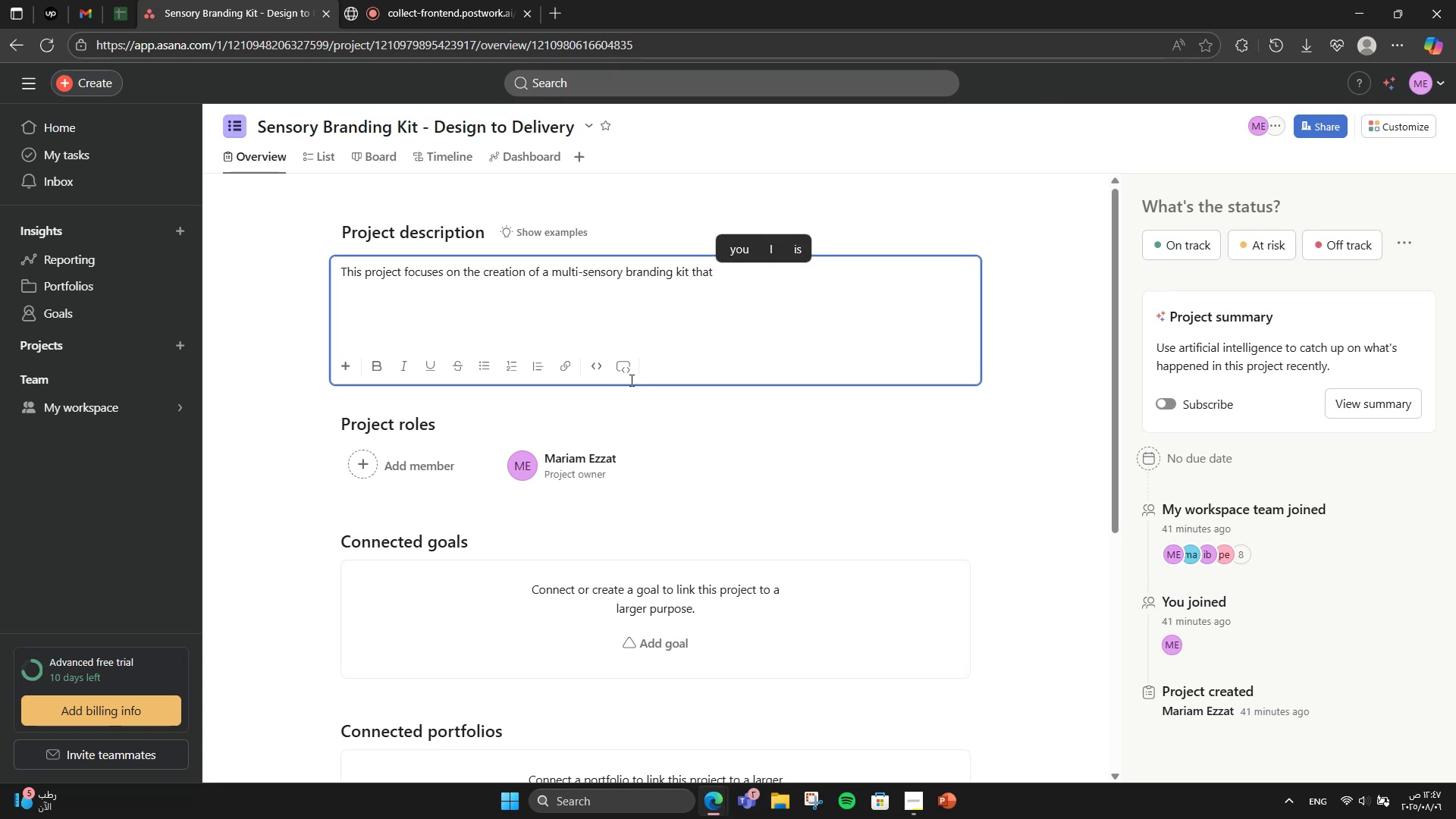 
key(Backspace)
type( enhances )
 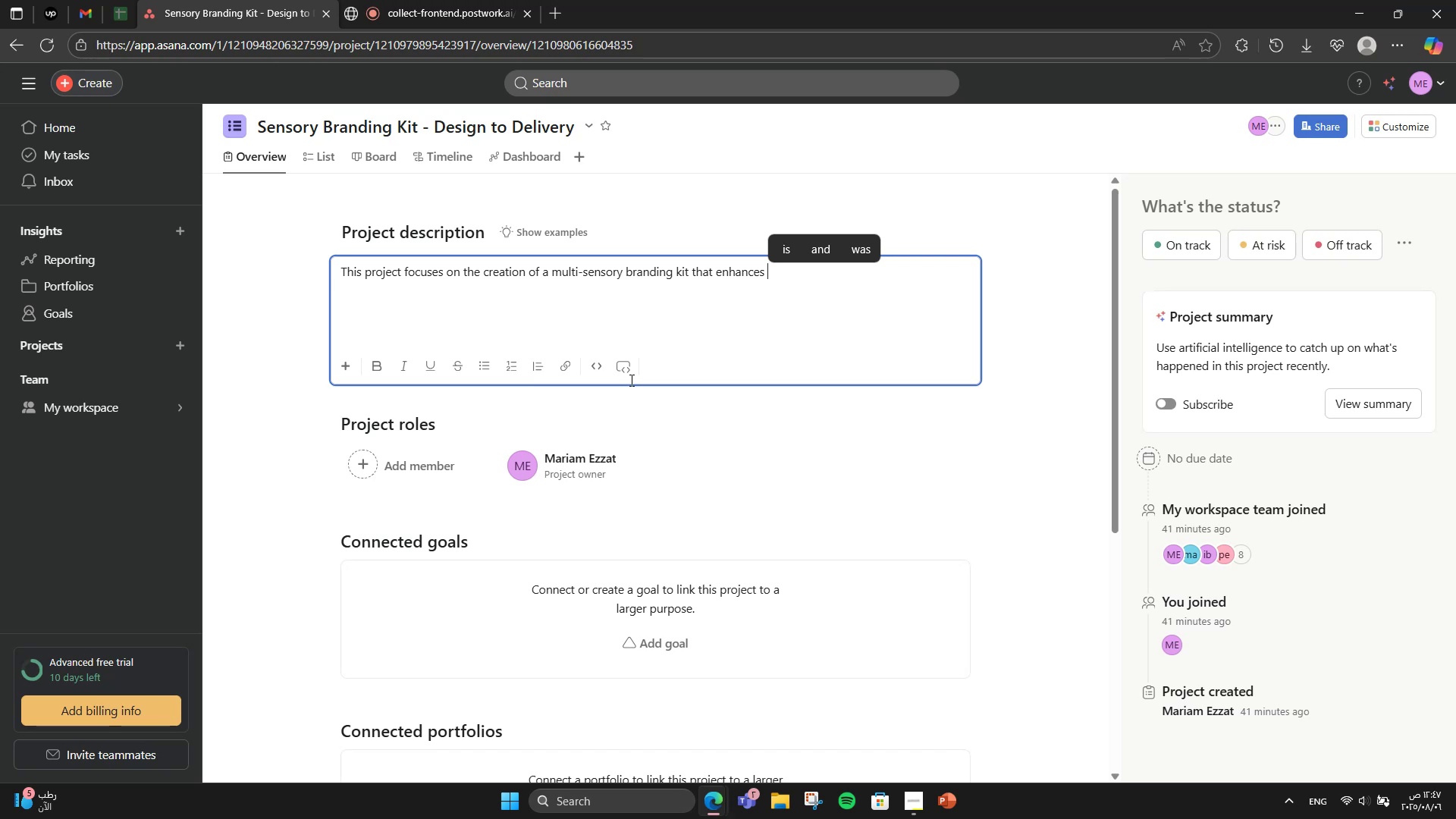 
wait(14.73)
 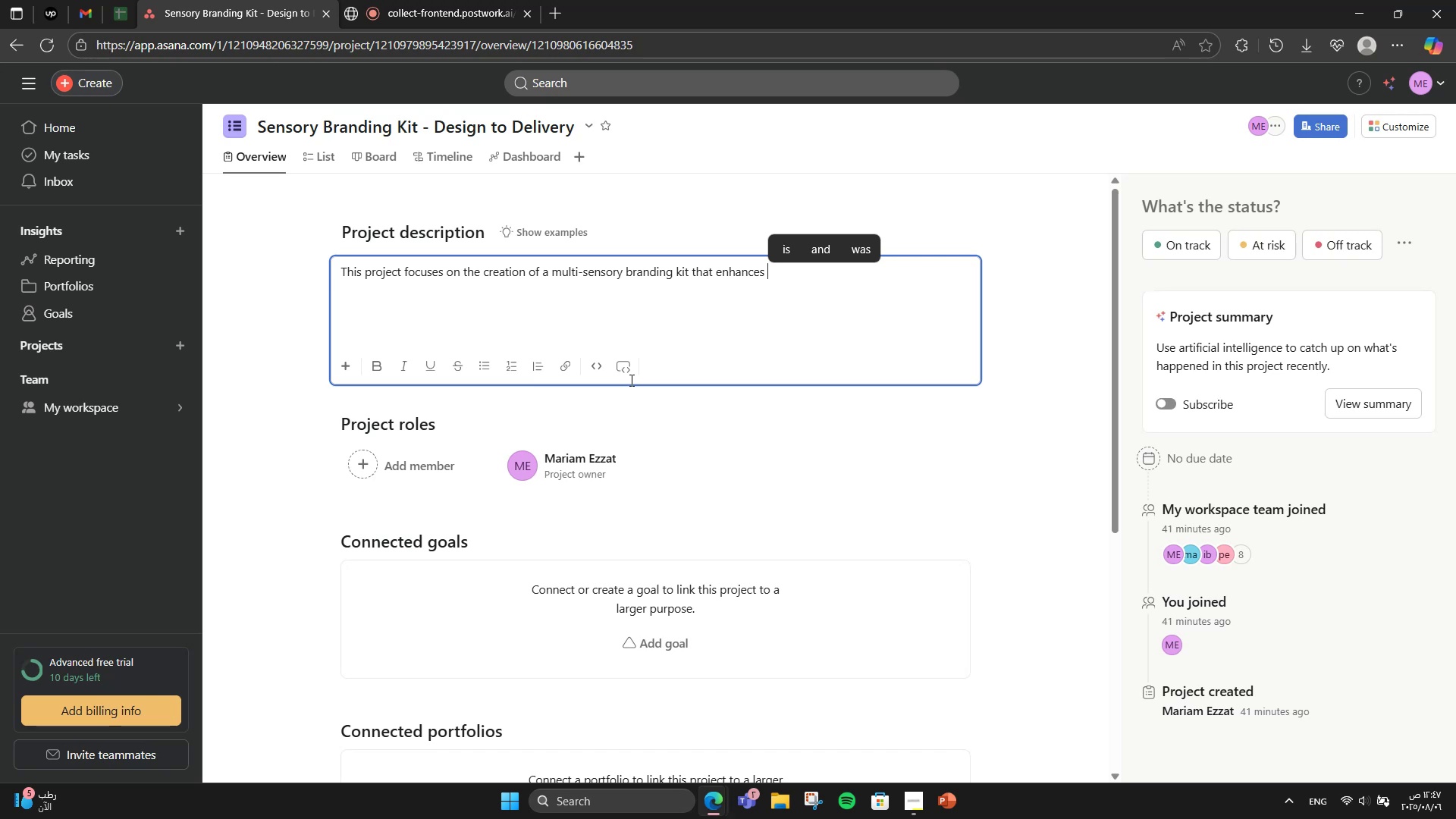 
hold_key(key=ArrowLeft, duration=0.92)
 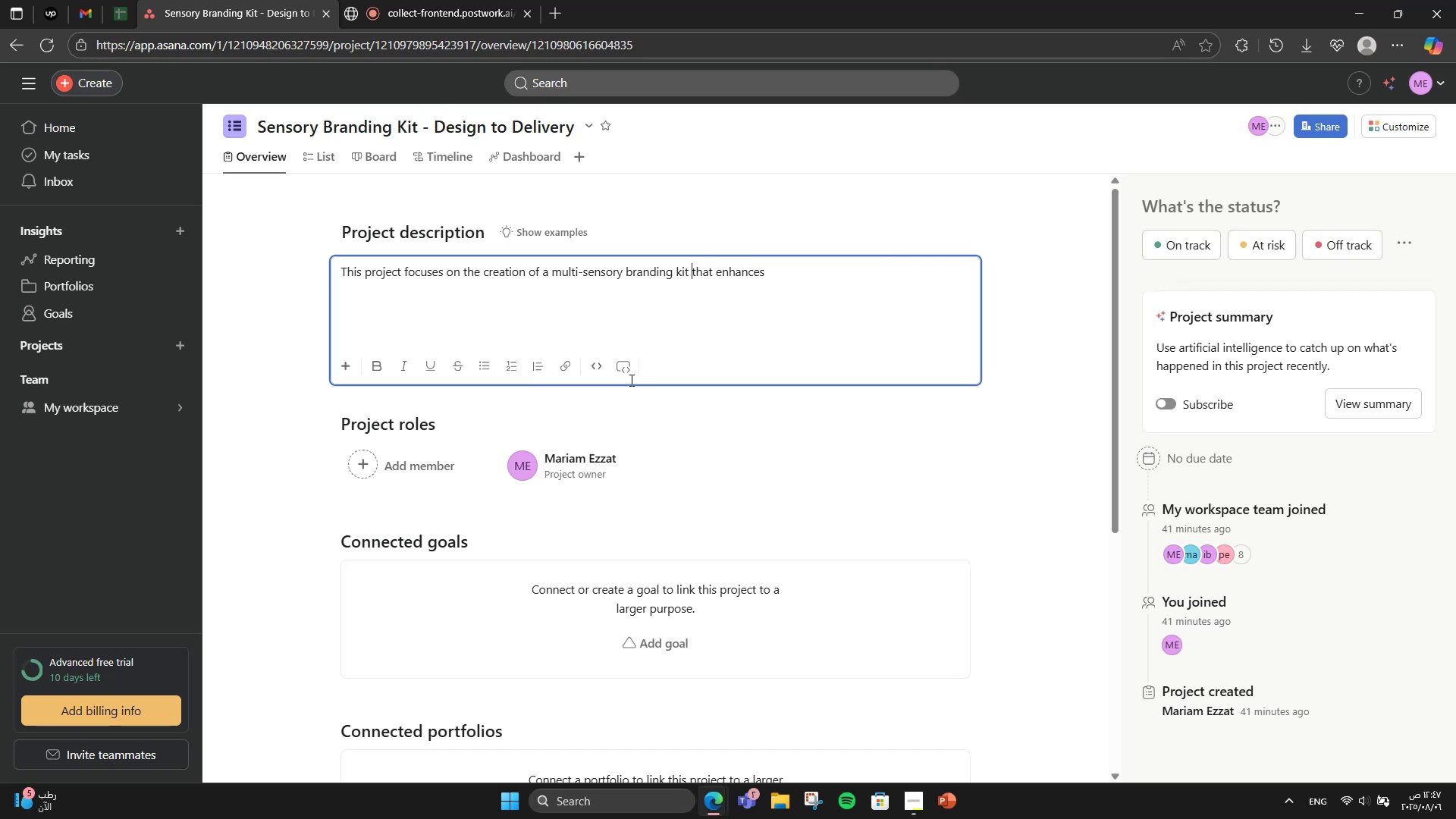 
hold_key(key=ArrowLeft, duration=0.7)
 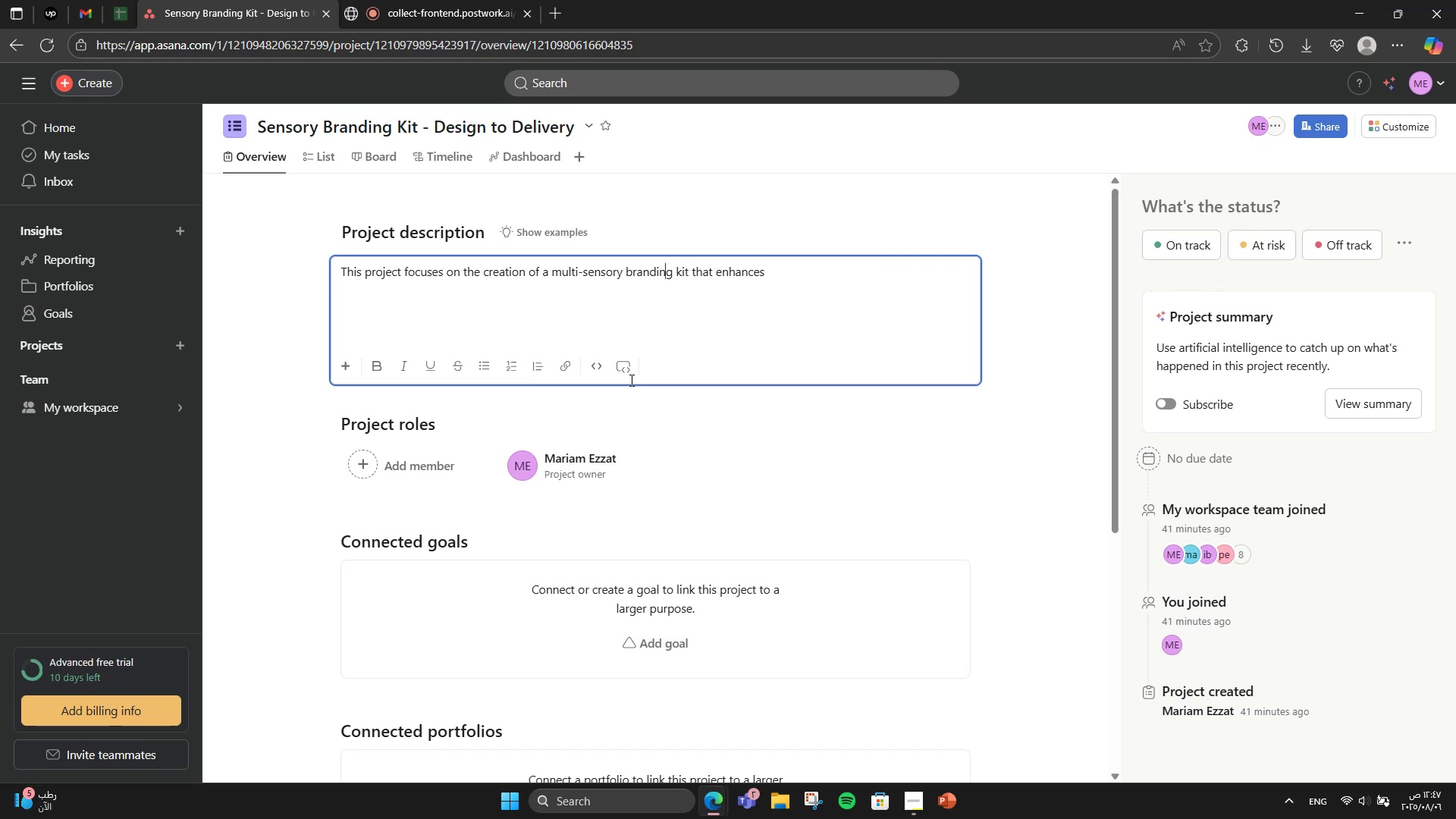 
hold_key(key=ArrowRight, duration=0.33)
 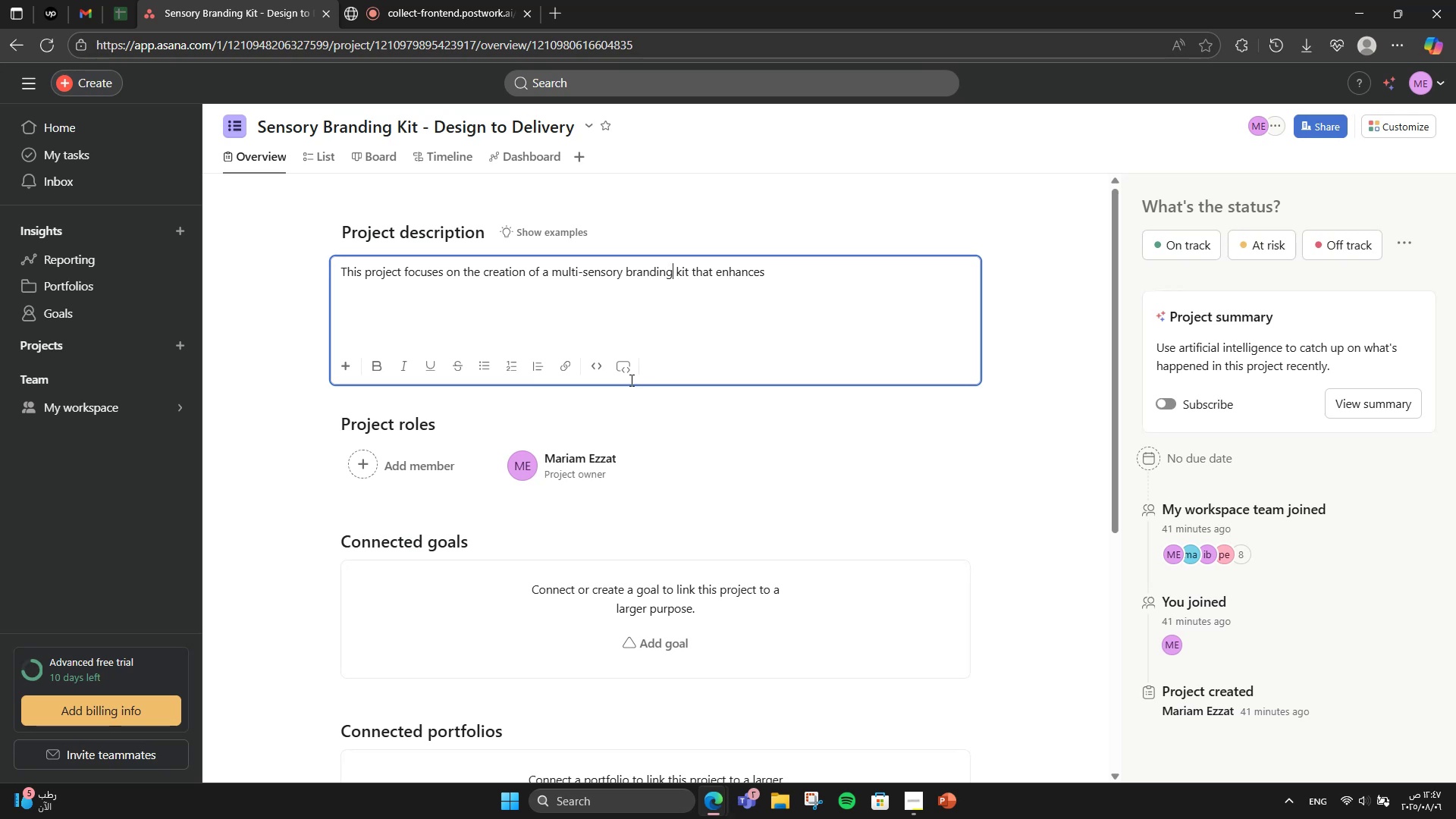 
key(ArrowRight)
 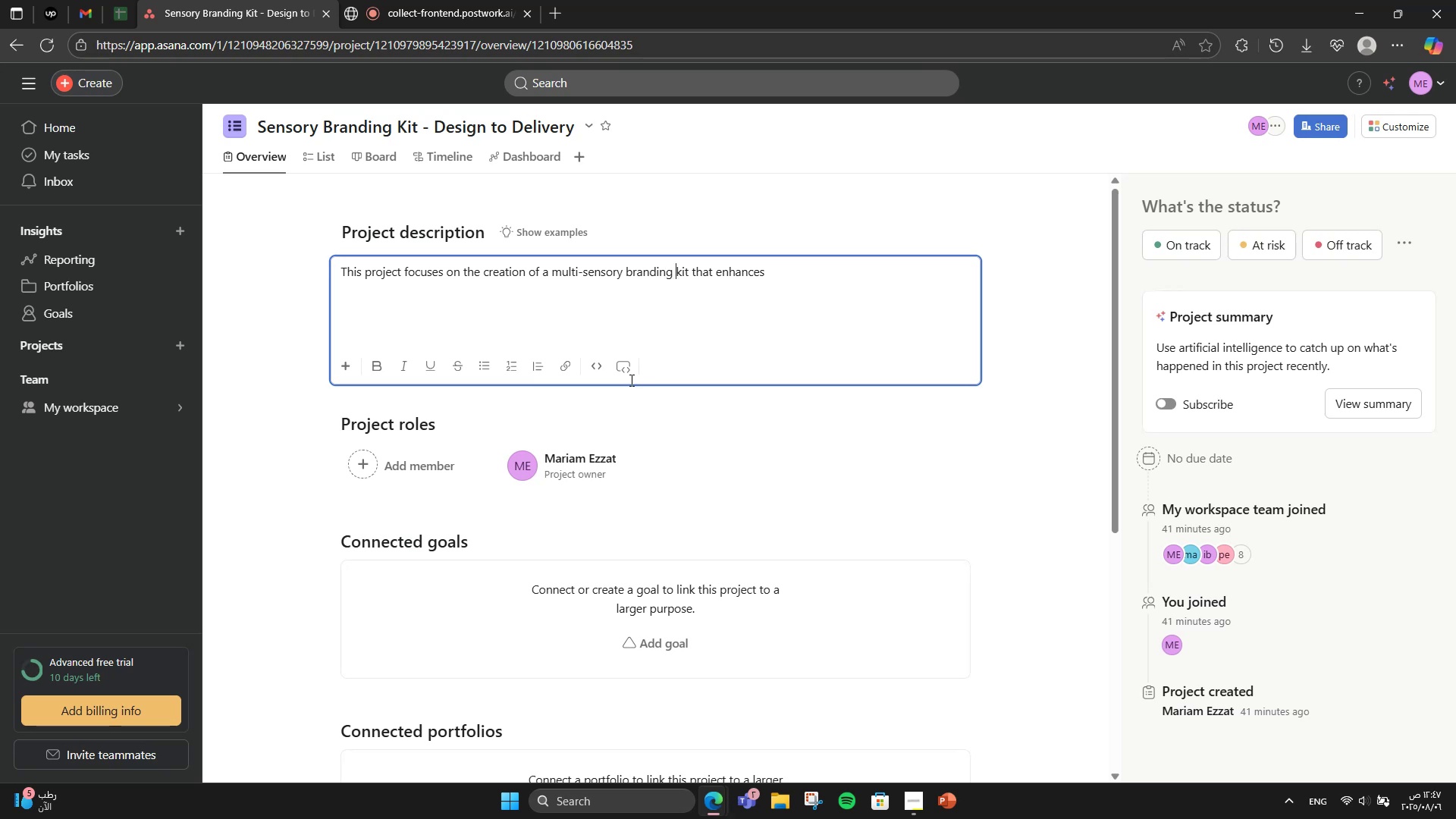 
type(tool)
 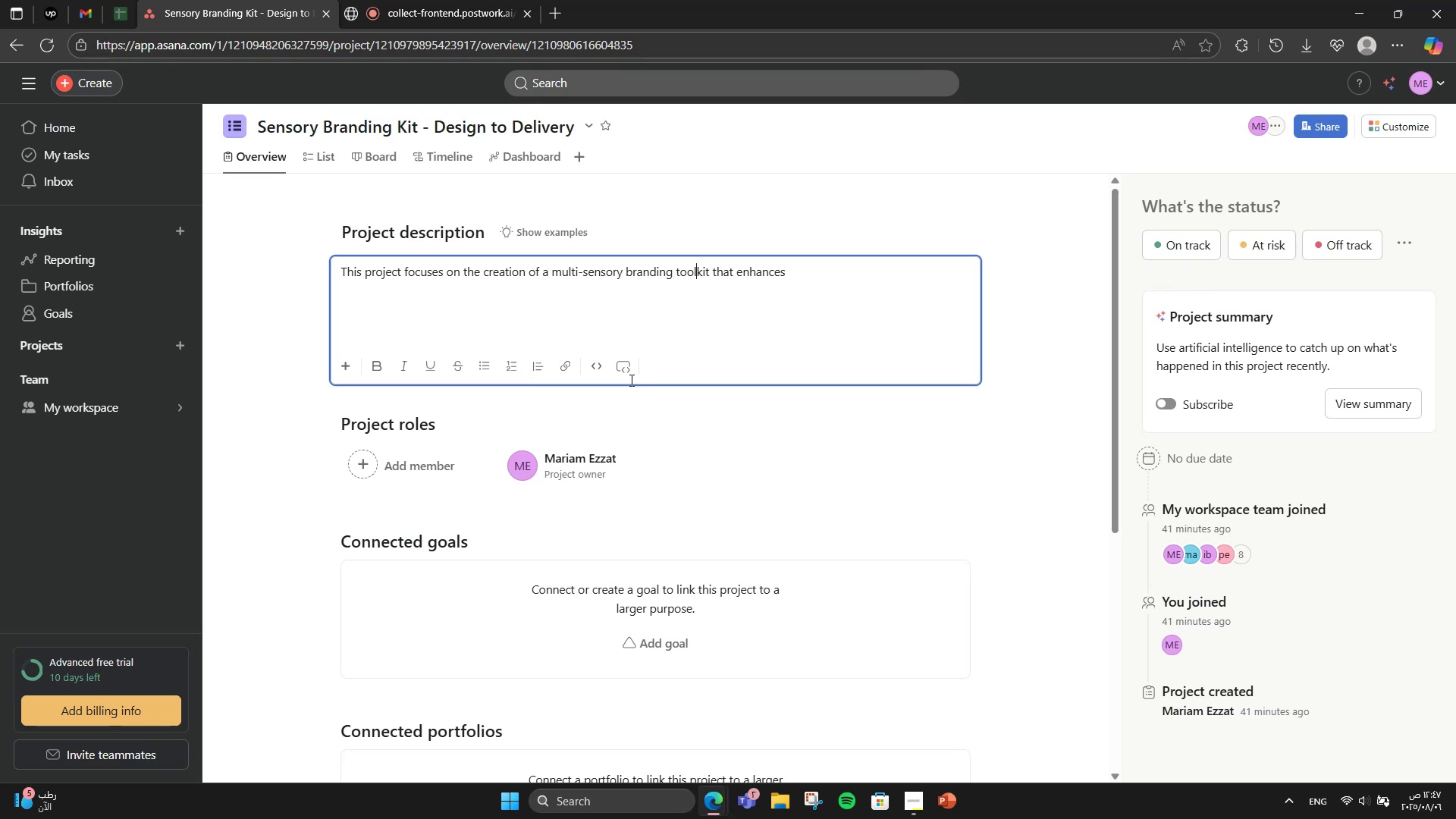 
hold_key(key=ArrowRight, duration=1.11)
 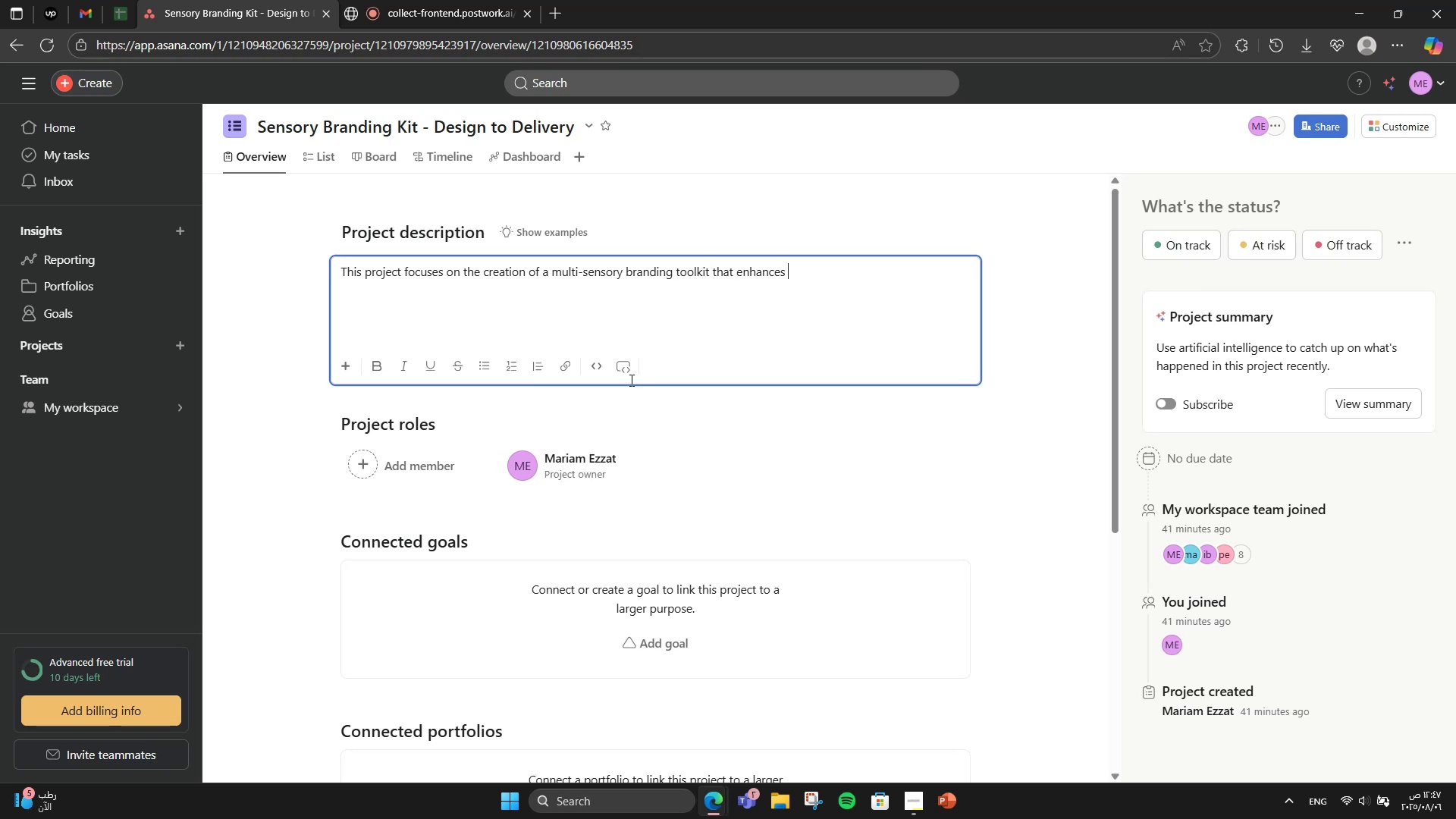 
hold_key(key=Backspace, duration=0.77)
 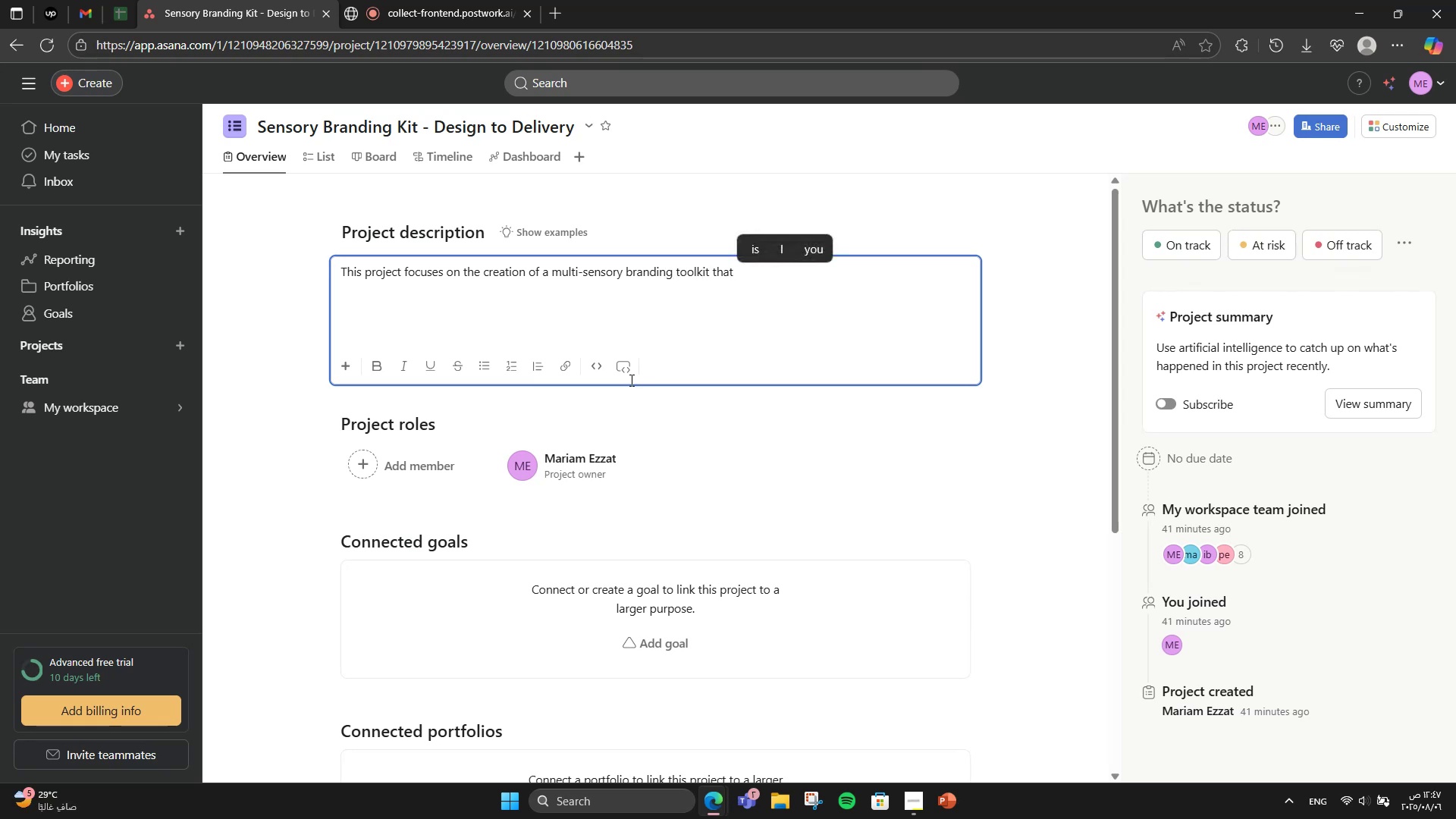 
type(includes elemeny)
key(Backspace)
type(ts like textured packaging, braned scents)
 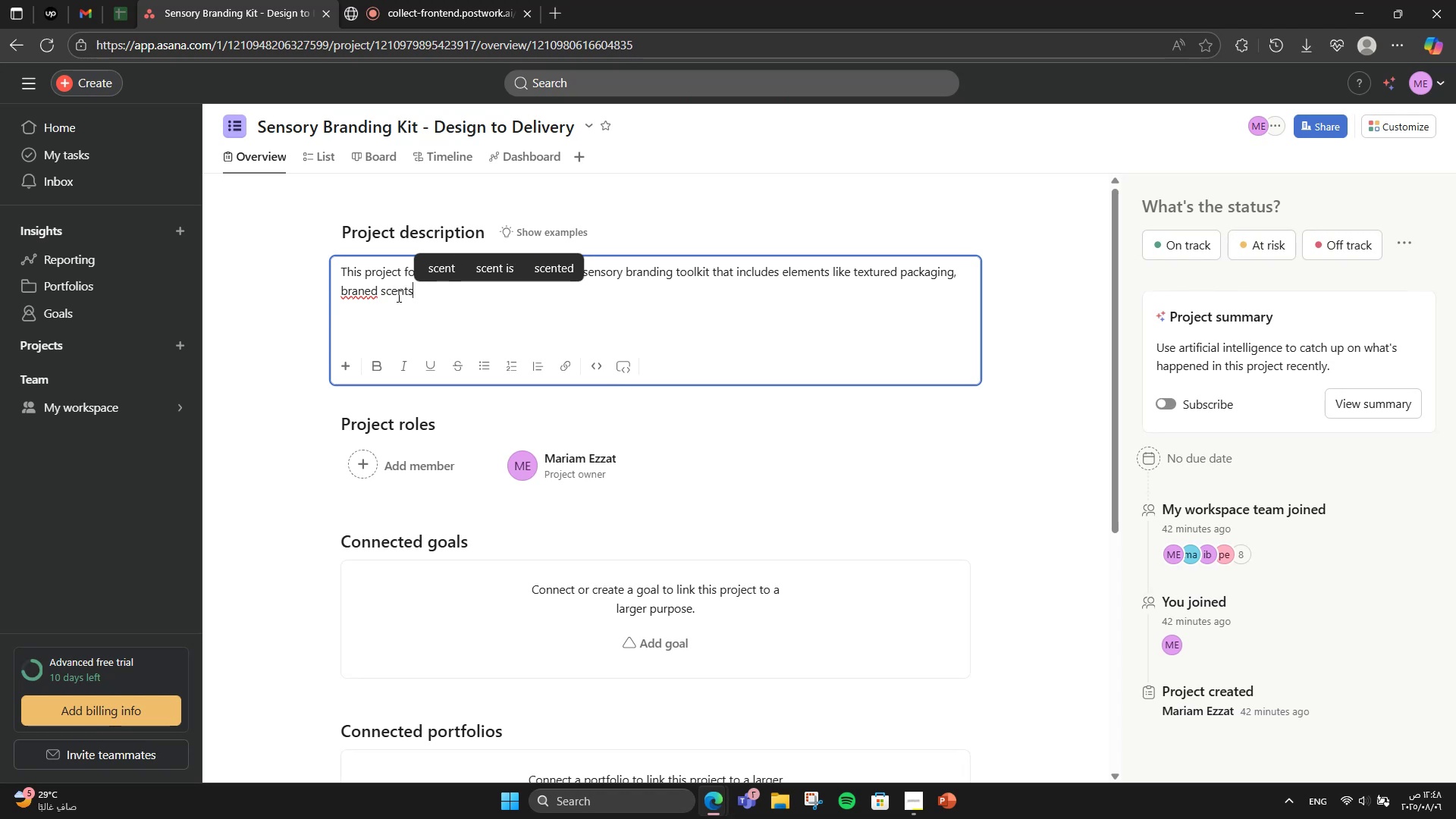 
left_click([372, 300])
 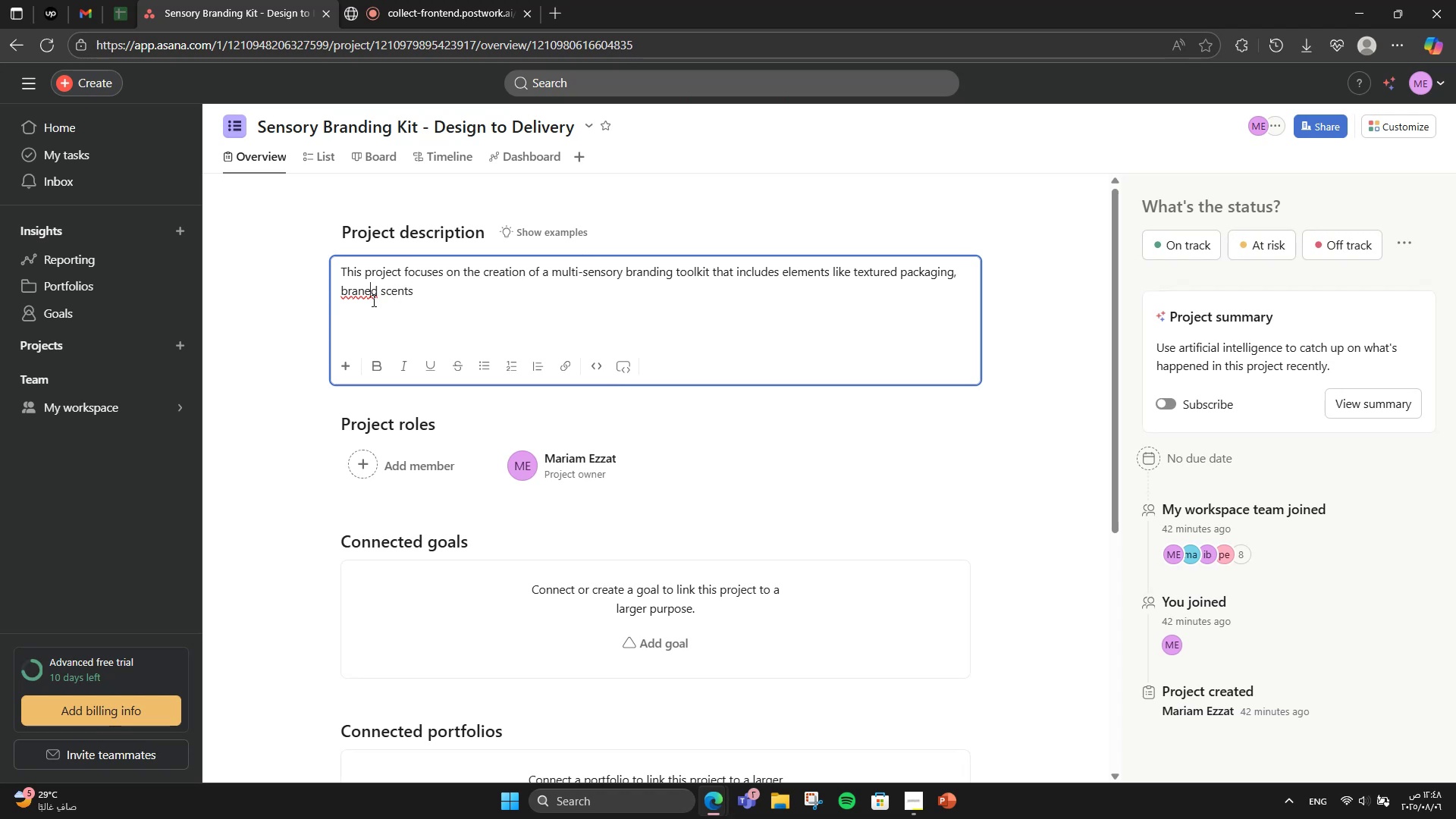 
key(Backspace)
 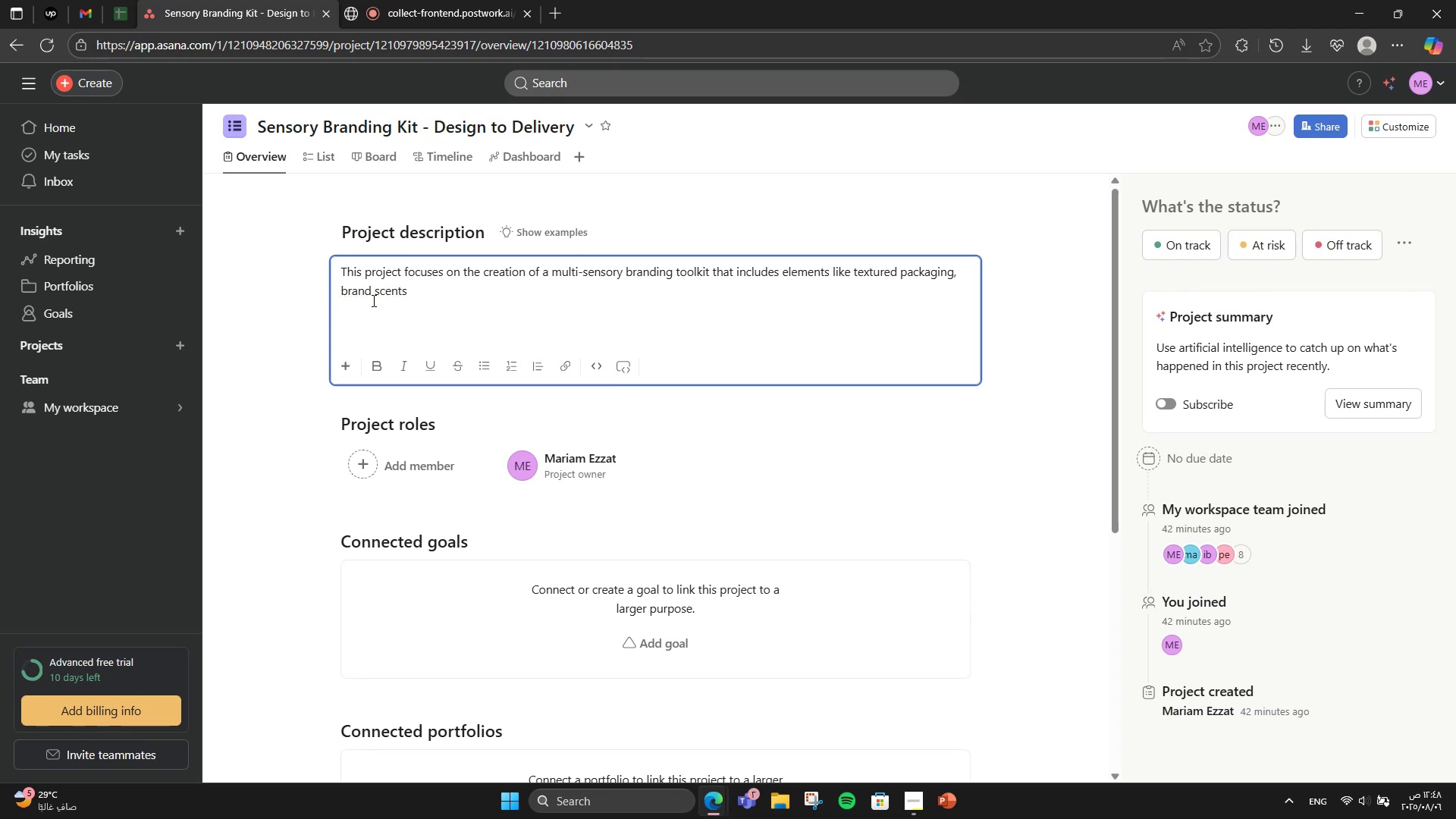 
hold_key(key=ArrowRight, duration=0.94)
 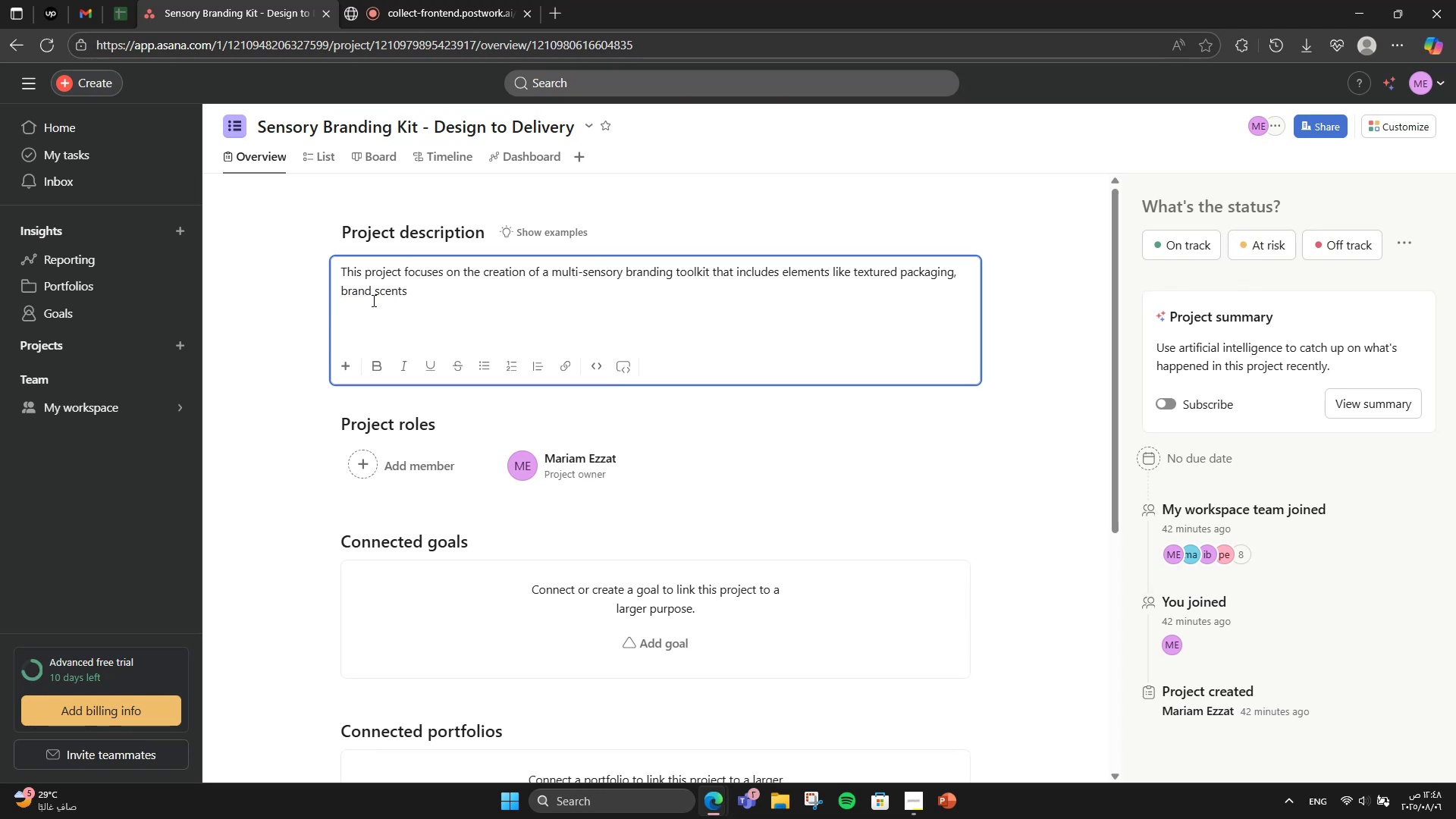 
key(Space)
 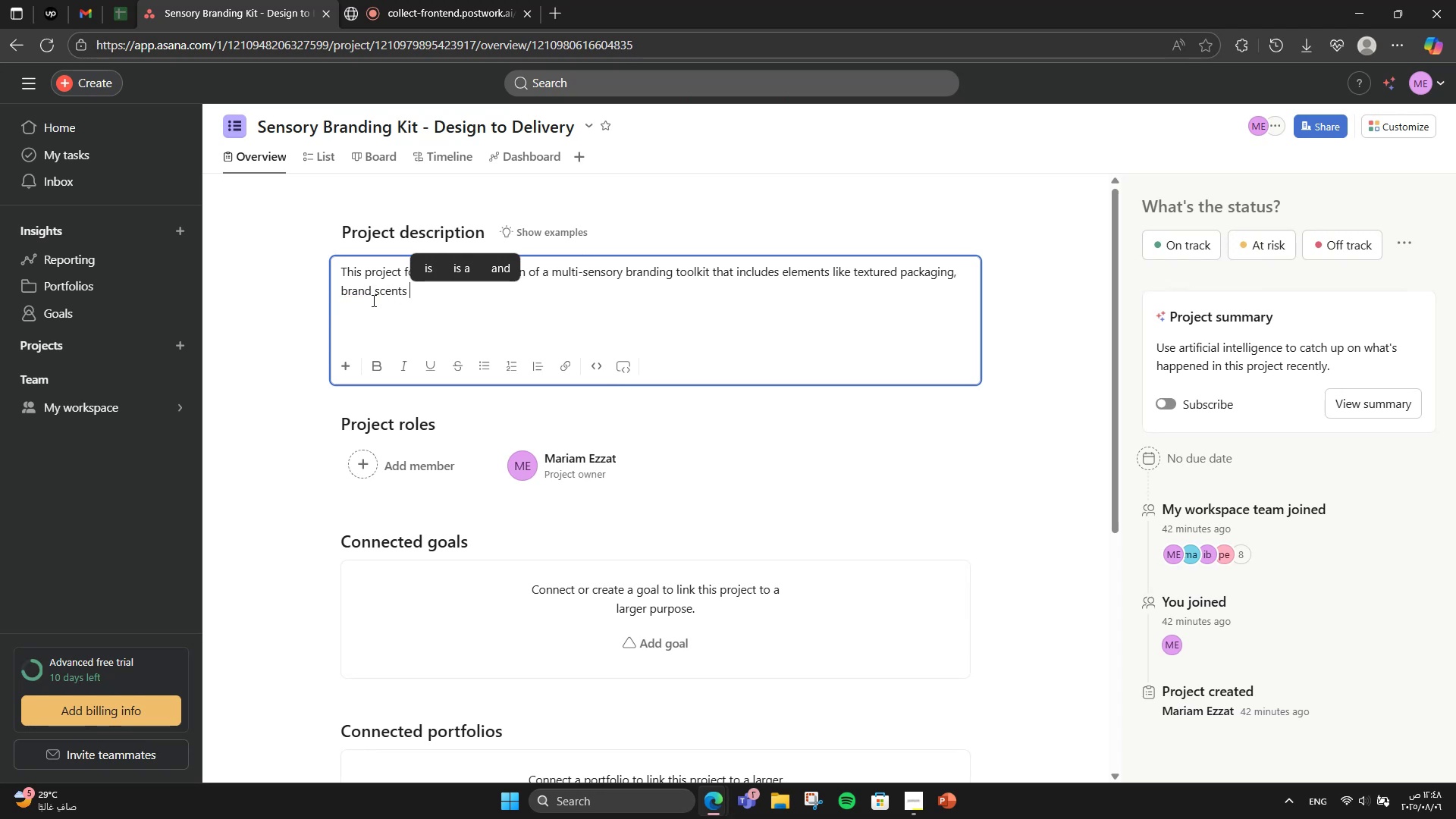 
key(Backspace)
type(, custop)
key(Backspace)
key(Backspace)
type(om )
 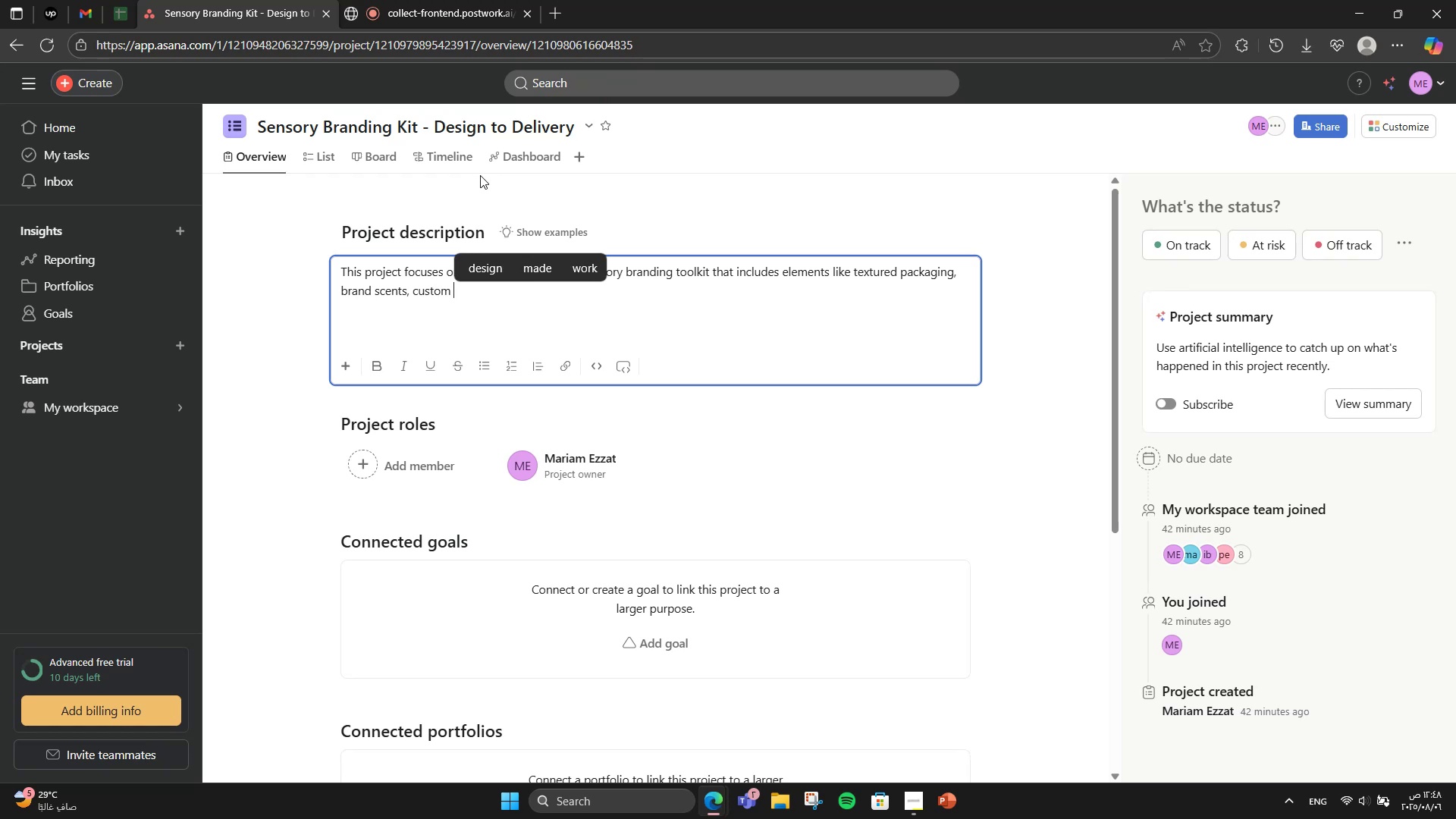 
wait(10.78)
 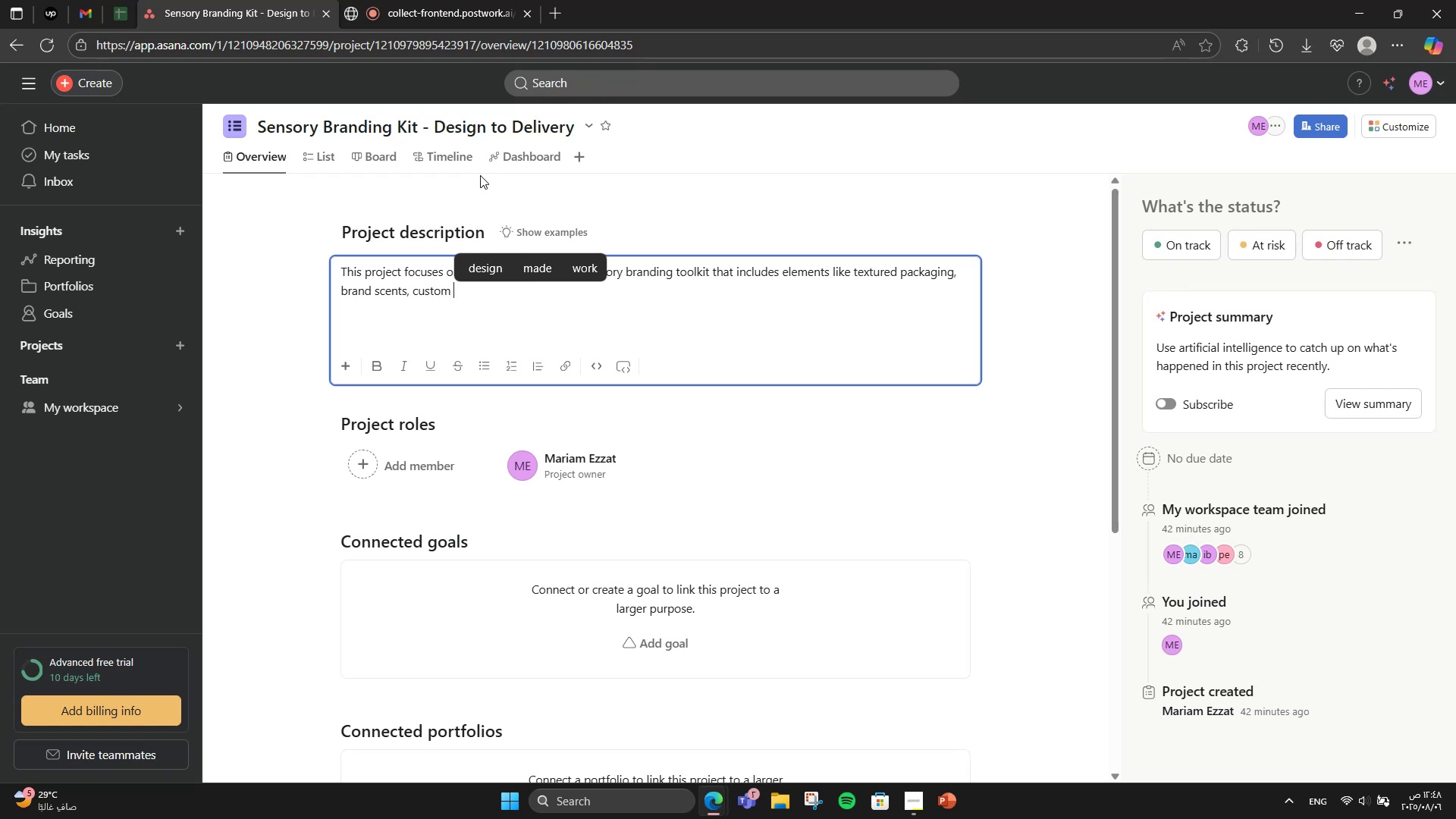 
type(audio cues, and visual design templates. The go)
 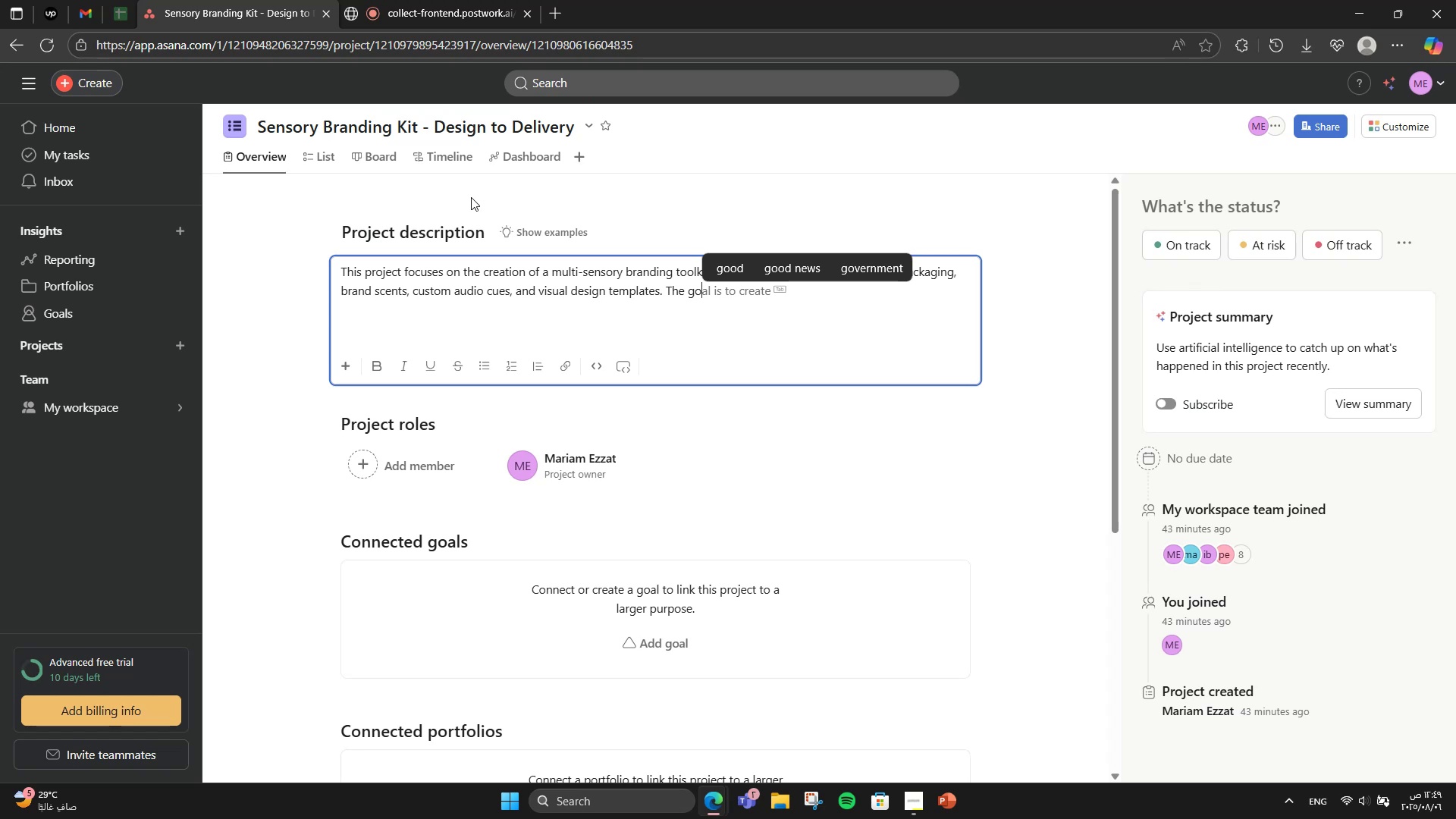 
wait(5.74)
 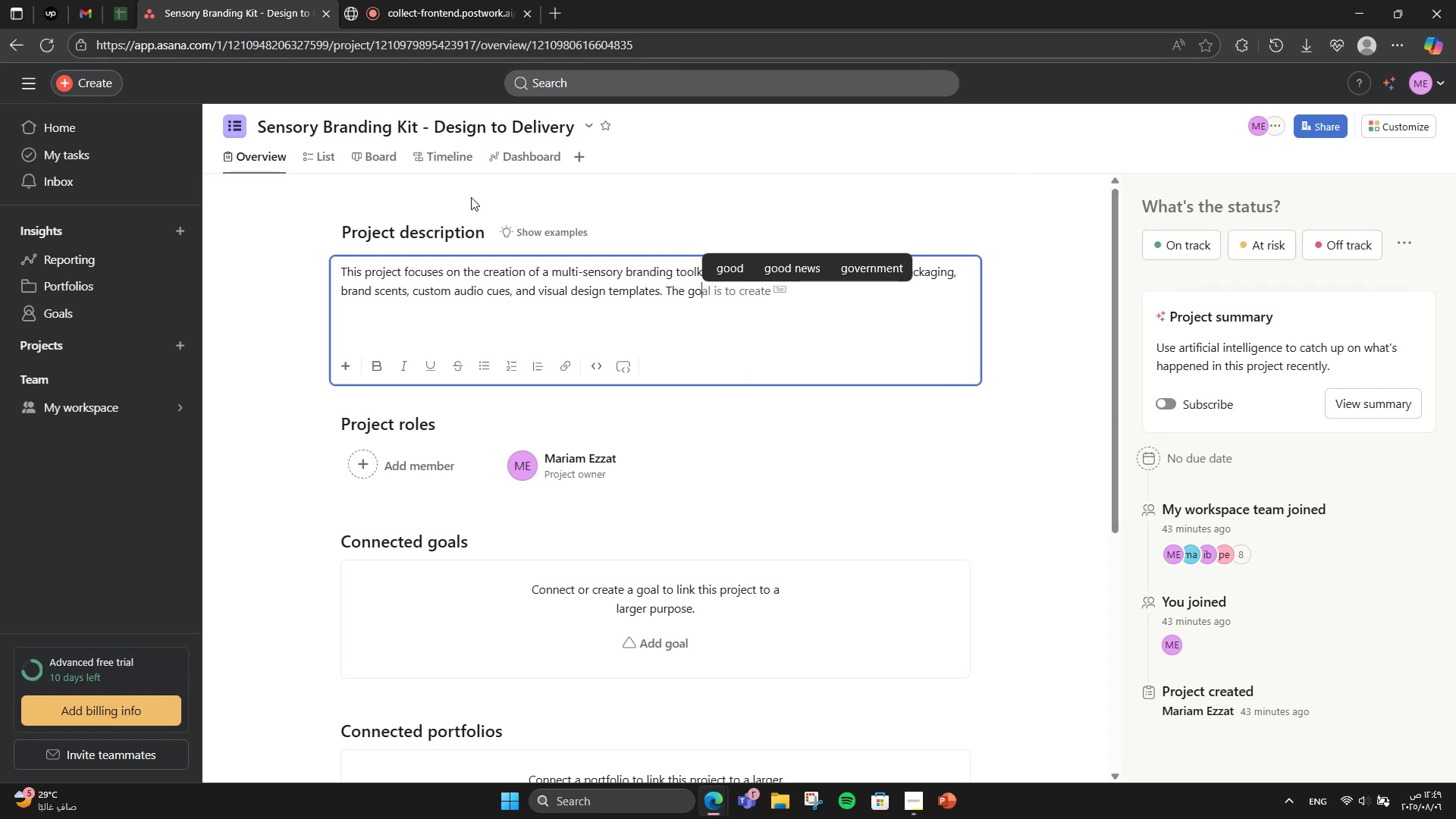 
key(ArrowRight)
 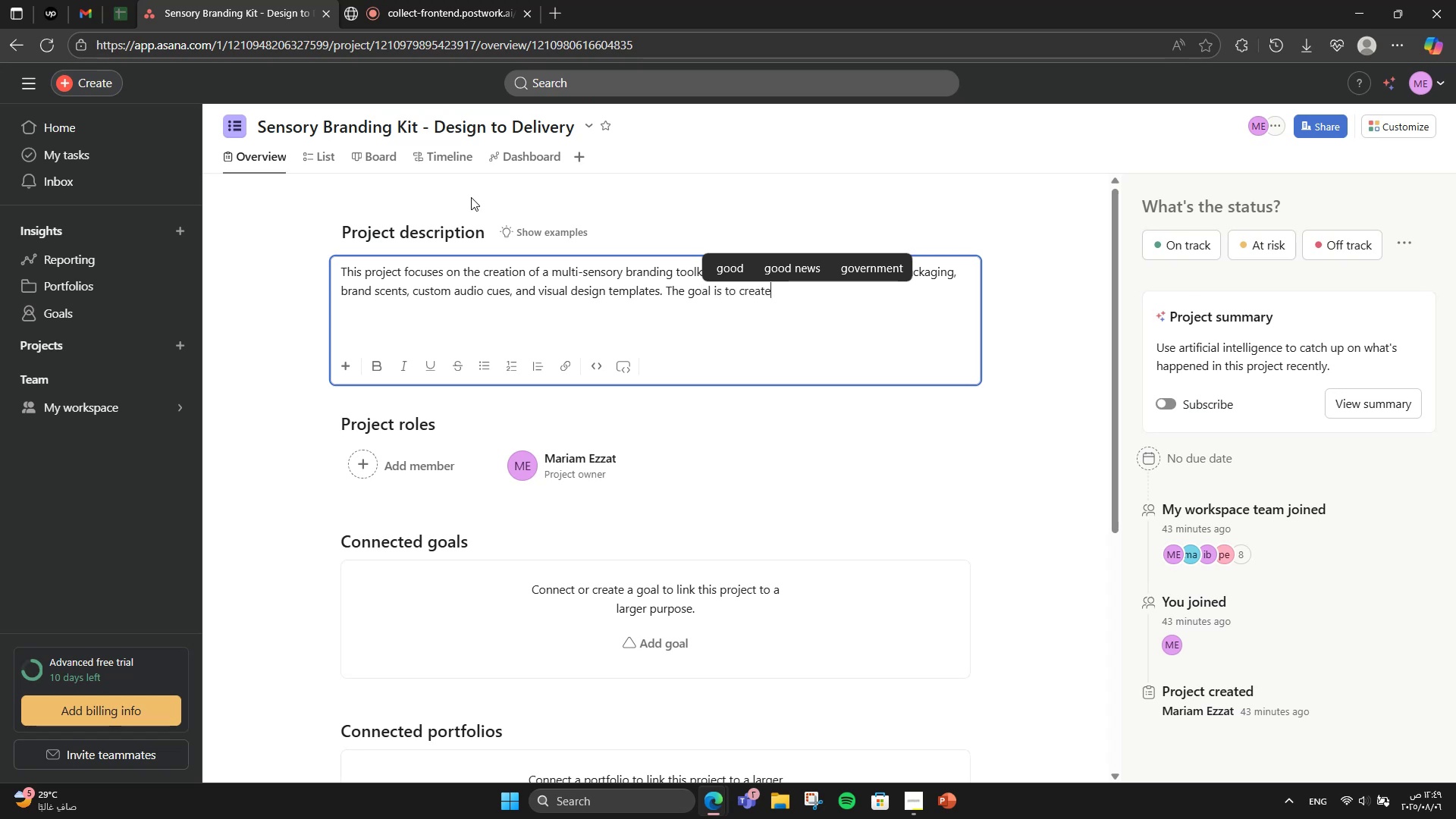 
hold_key(key=Backspace, duration=0.69)
 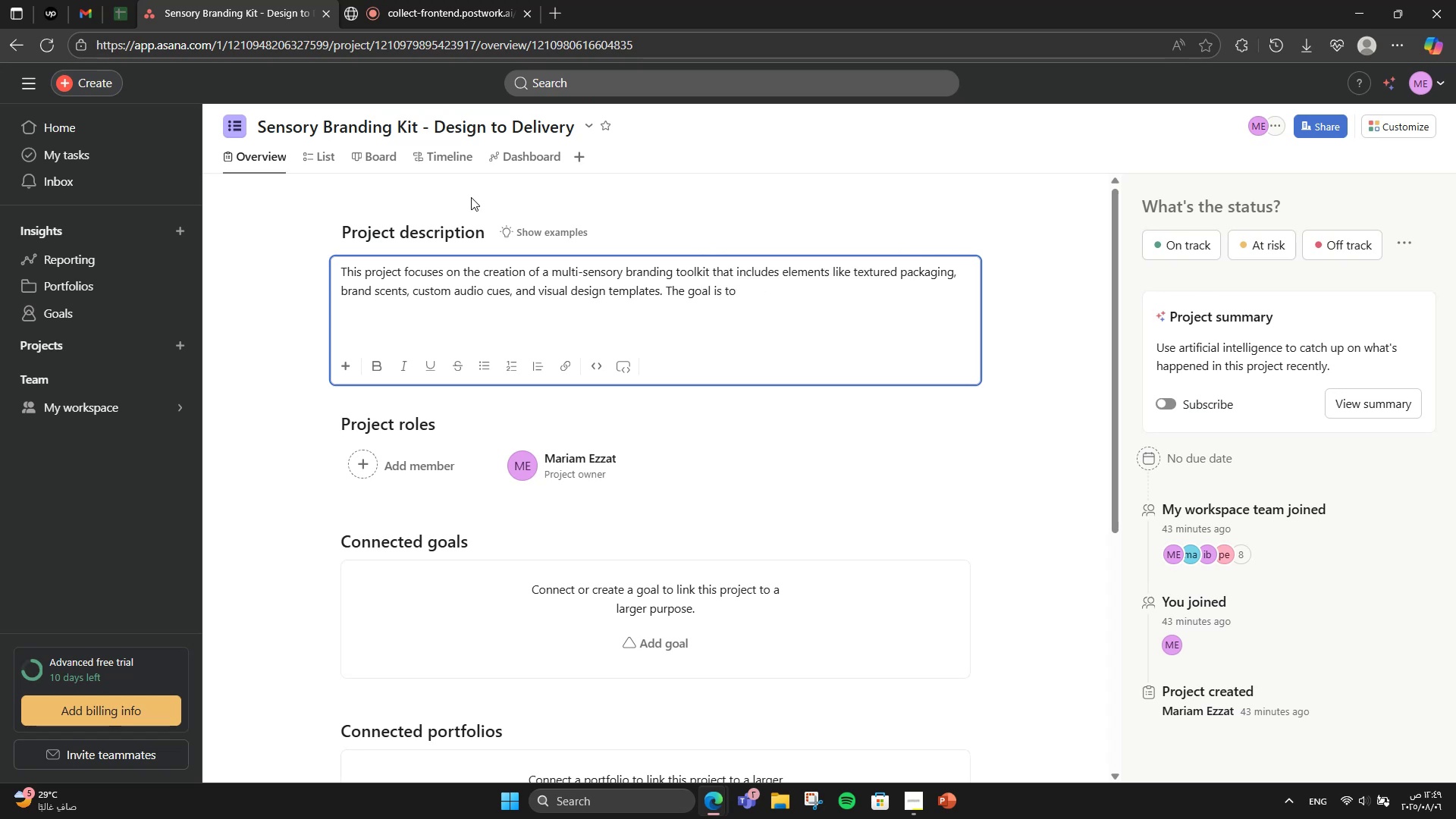 
type( make branding more emotional and memo)
 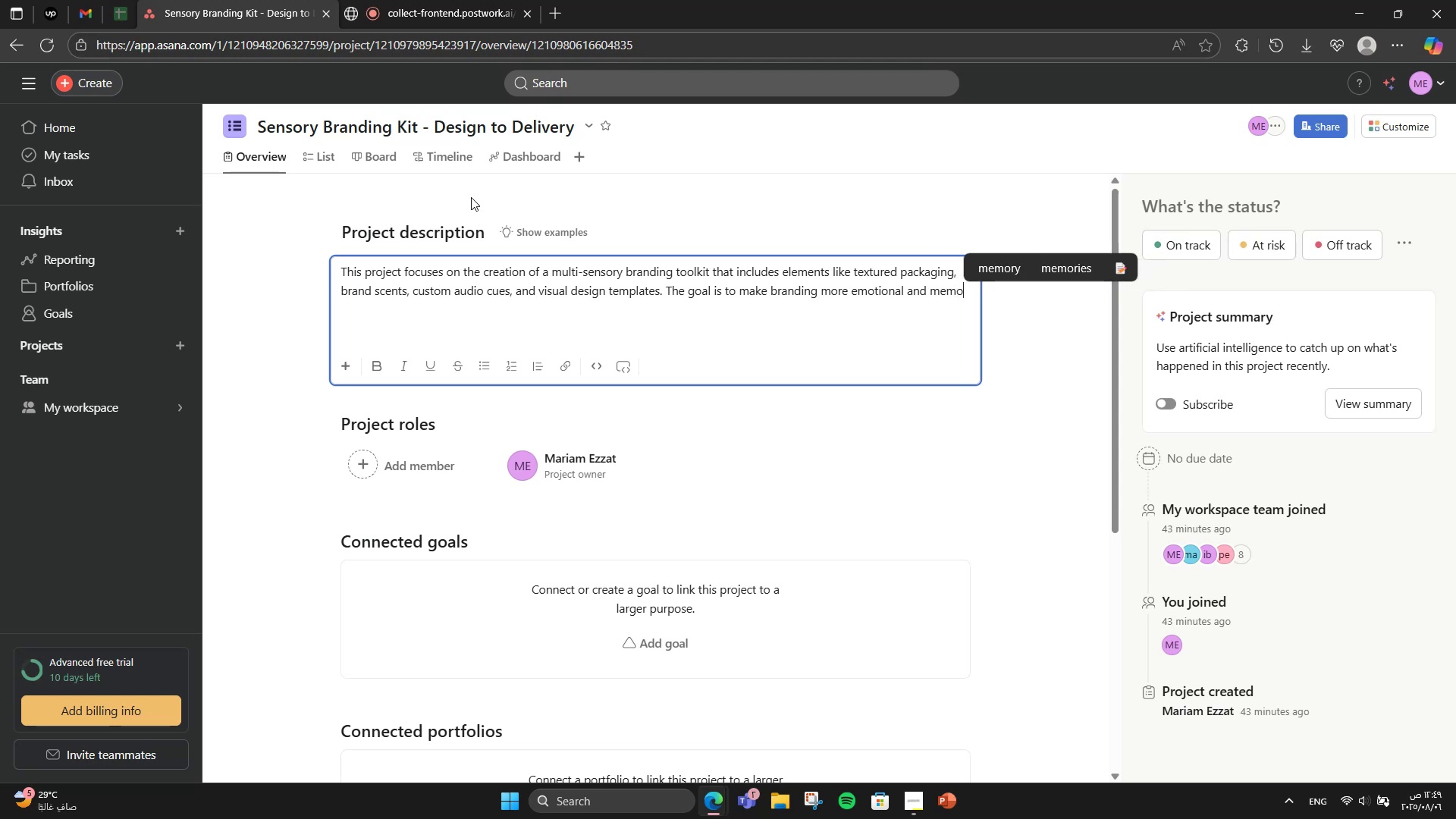 
type(rable through sesn)
key(Backspace)
type(oy )
key(Backspace)
key(Backspace)
key(Backspace)
key(Backspace)
type(nsory experiences )
key(Backspace)
type(, creating a ui)
key(Backspace)
type(nique)
 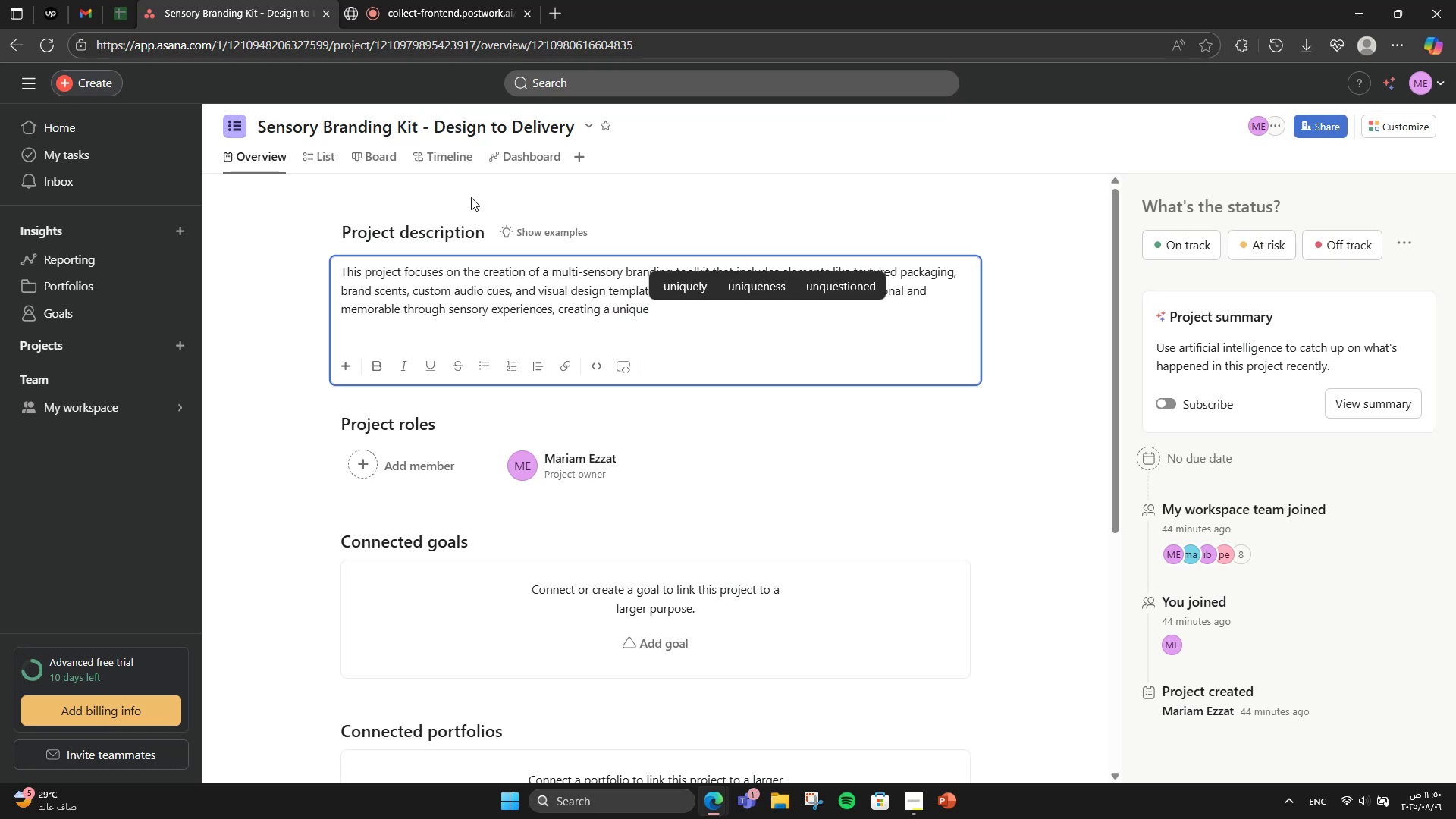 
wait(5.03)
 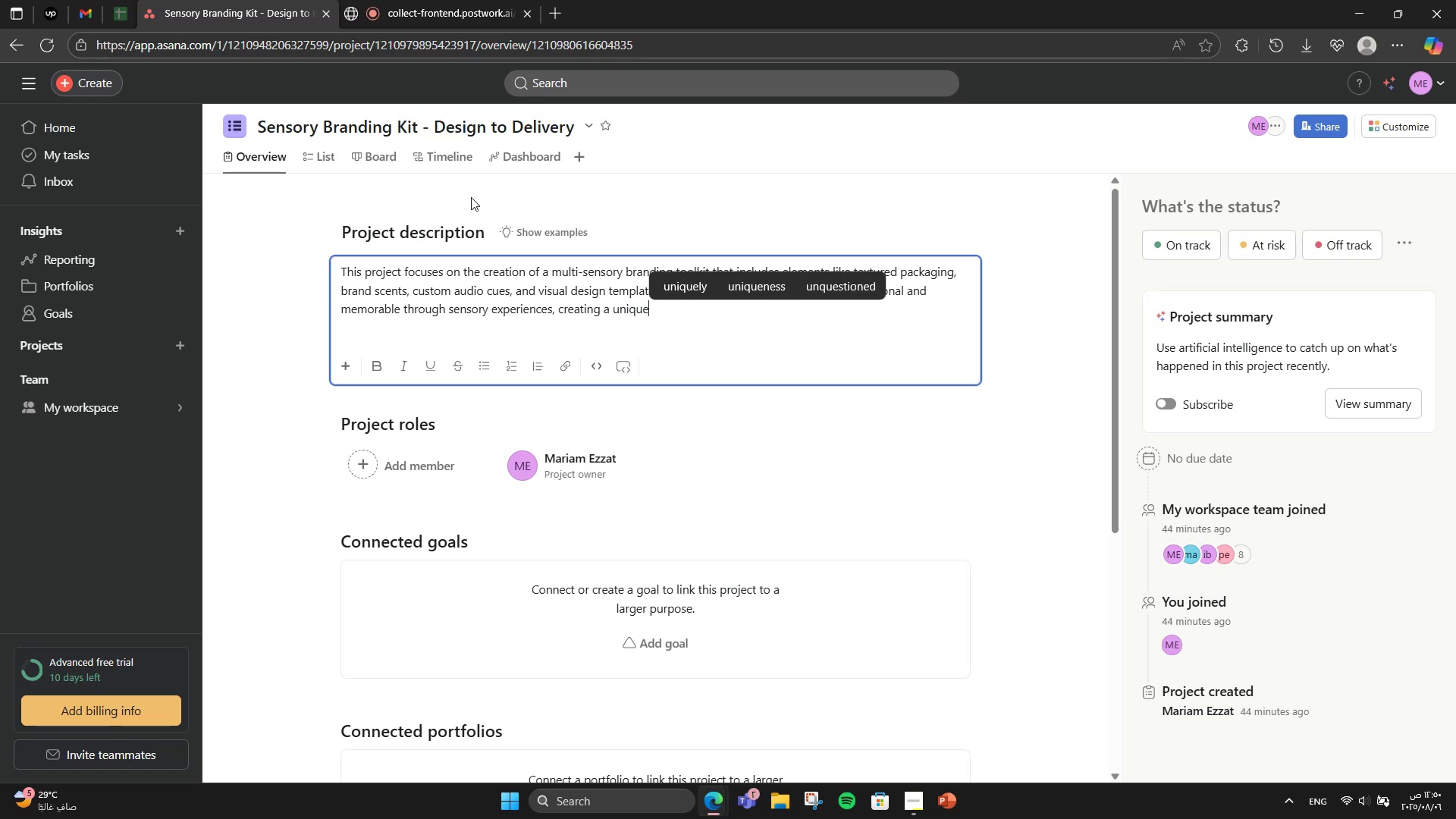 
type( market product in the design and marketing field)
 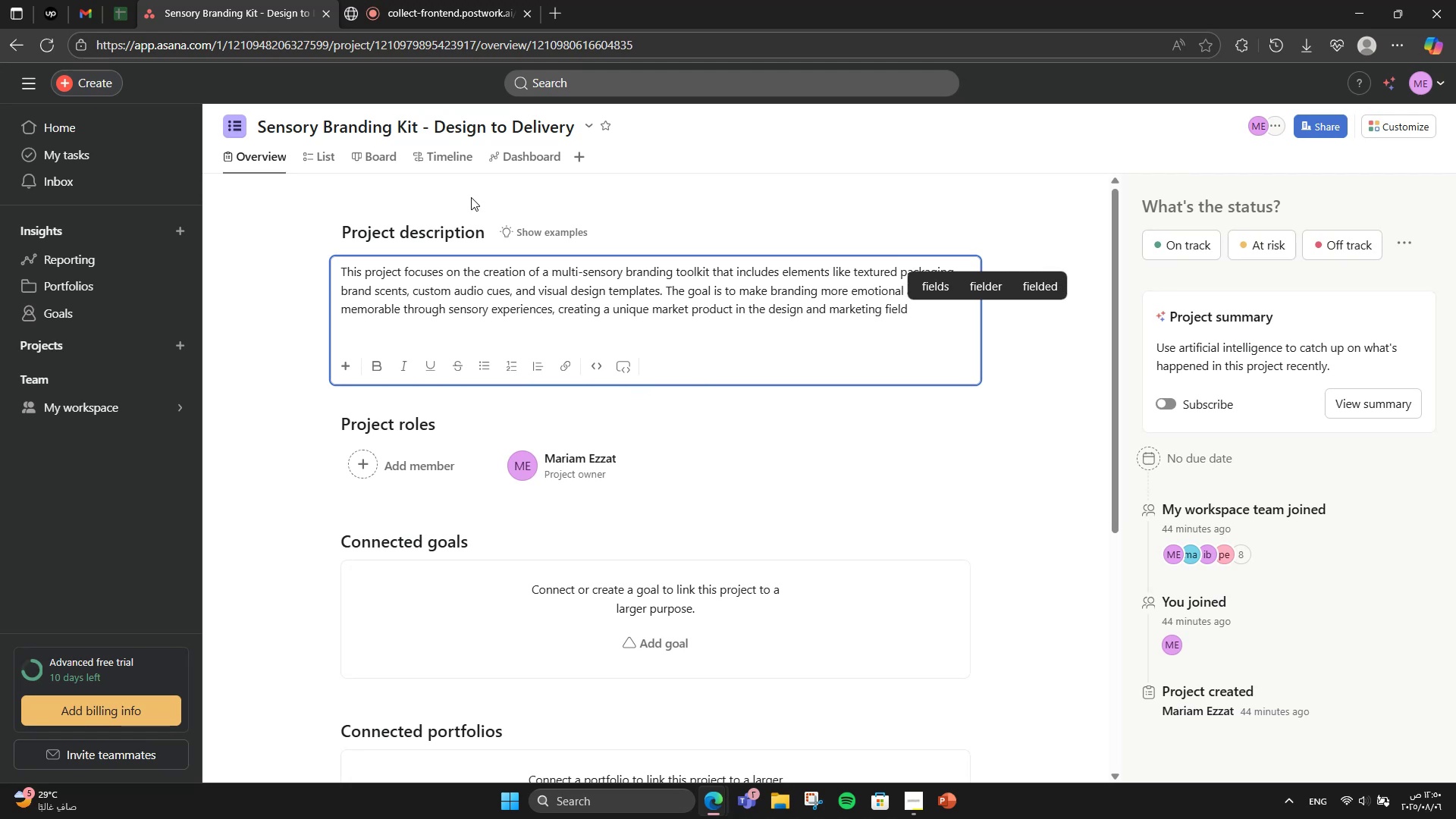 
wait(5.29)
 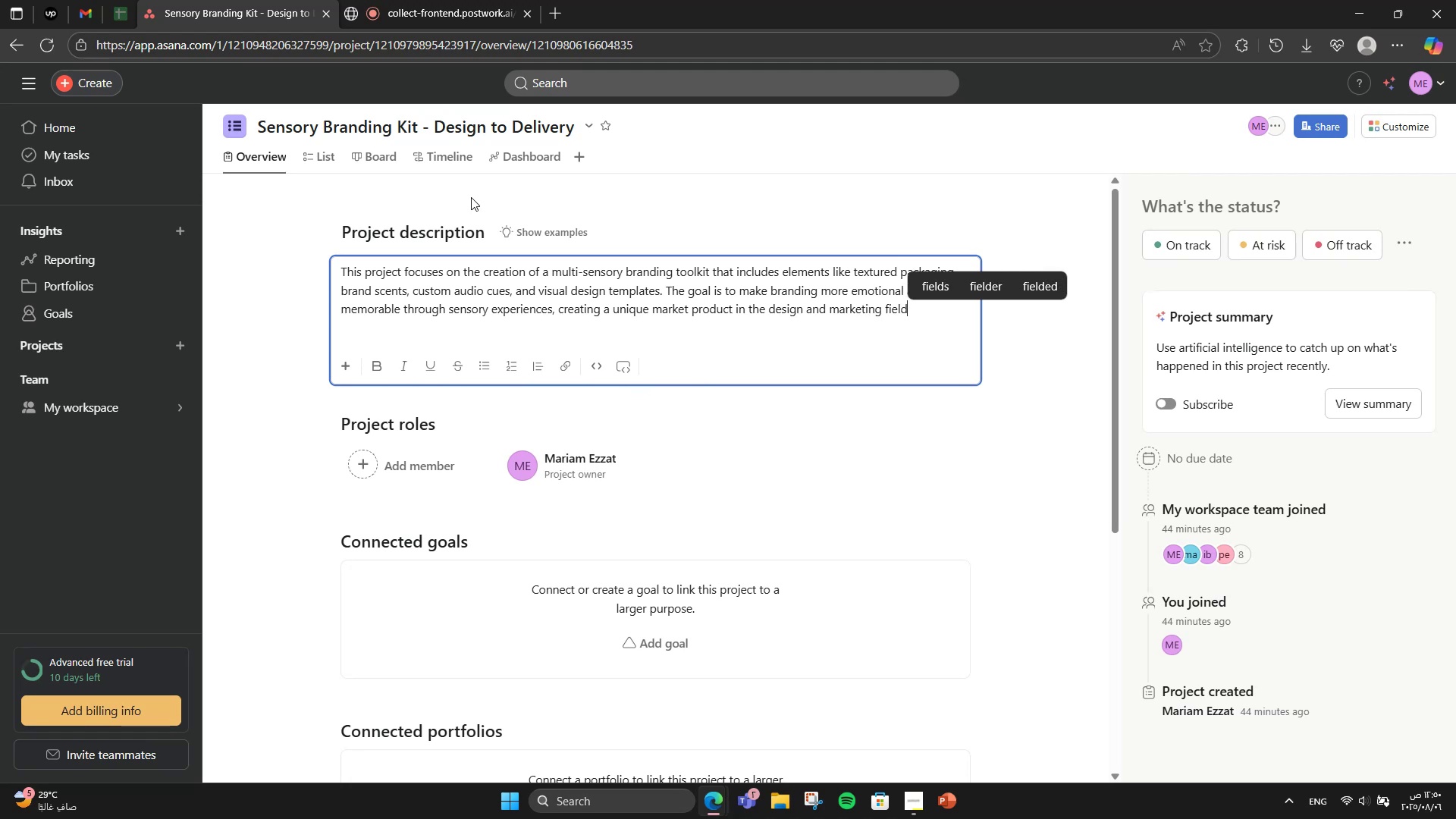 
key(S)
 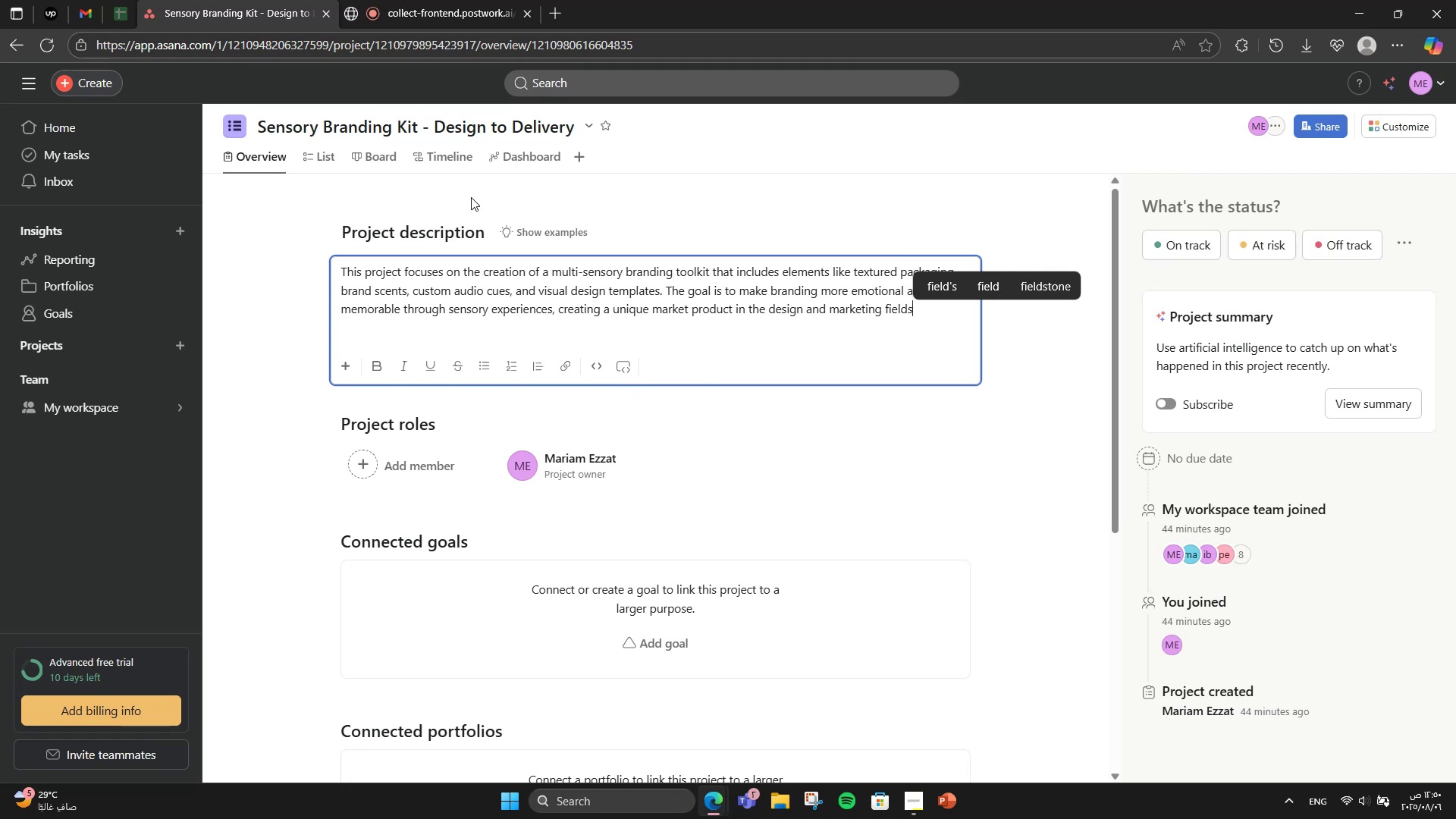 
key(Period)
 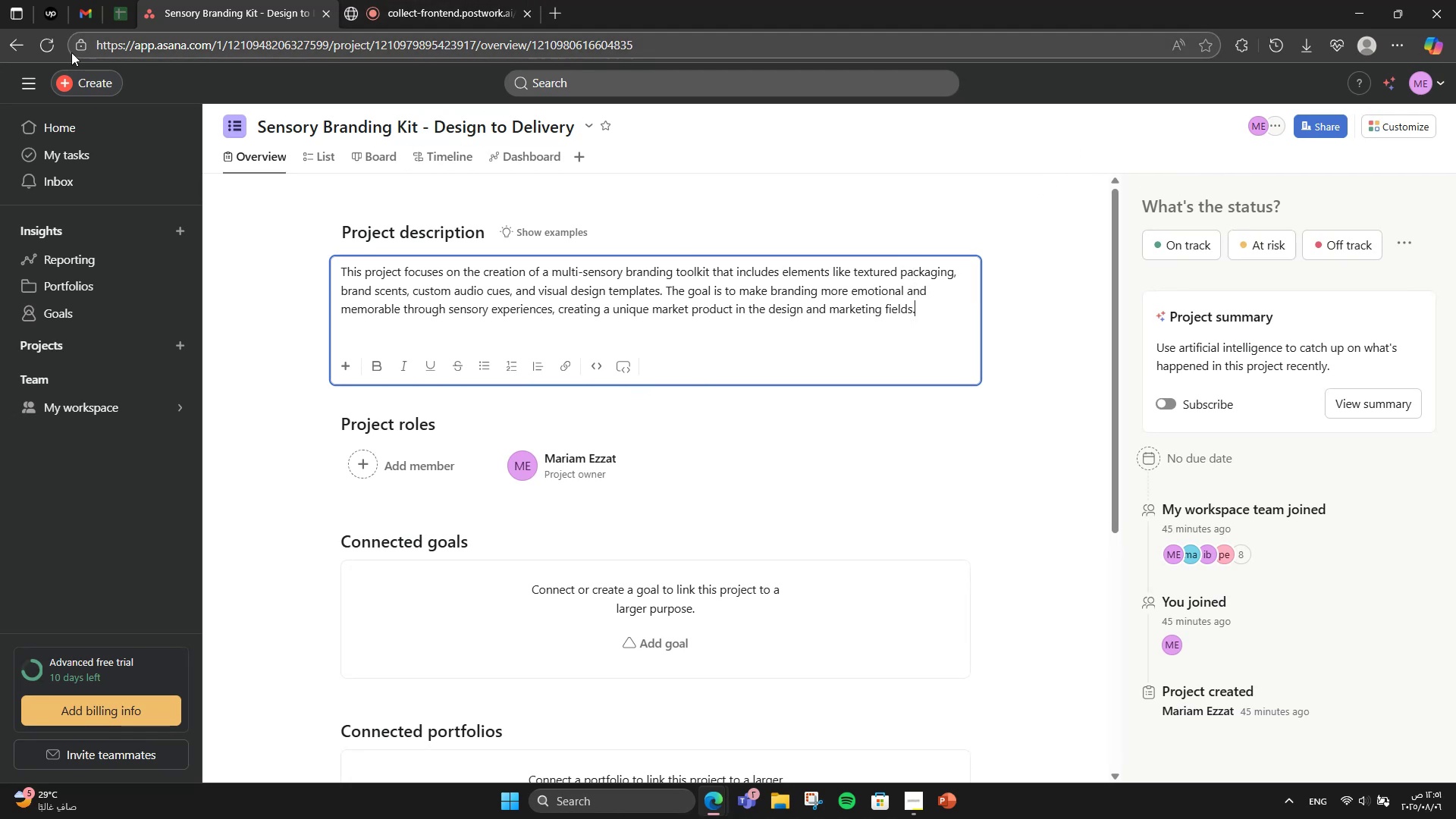 
left_click([587, 130])
 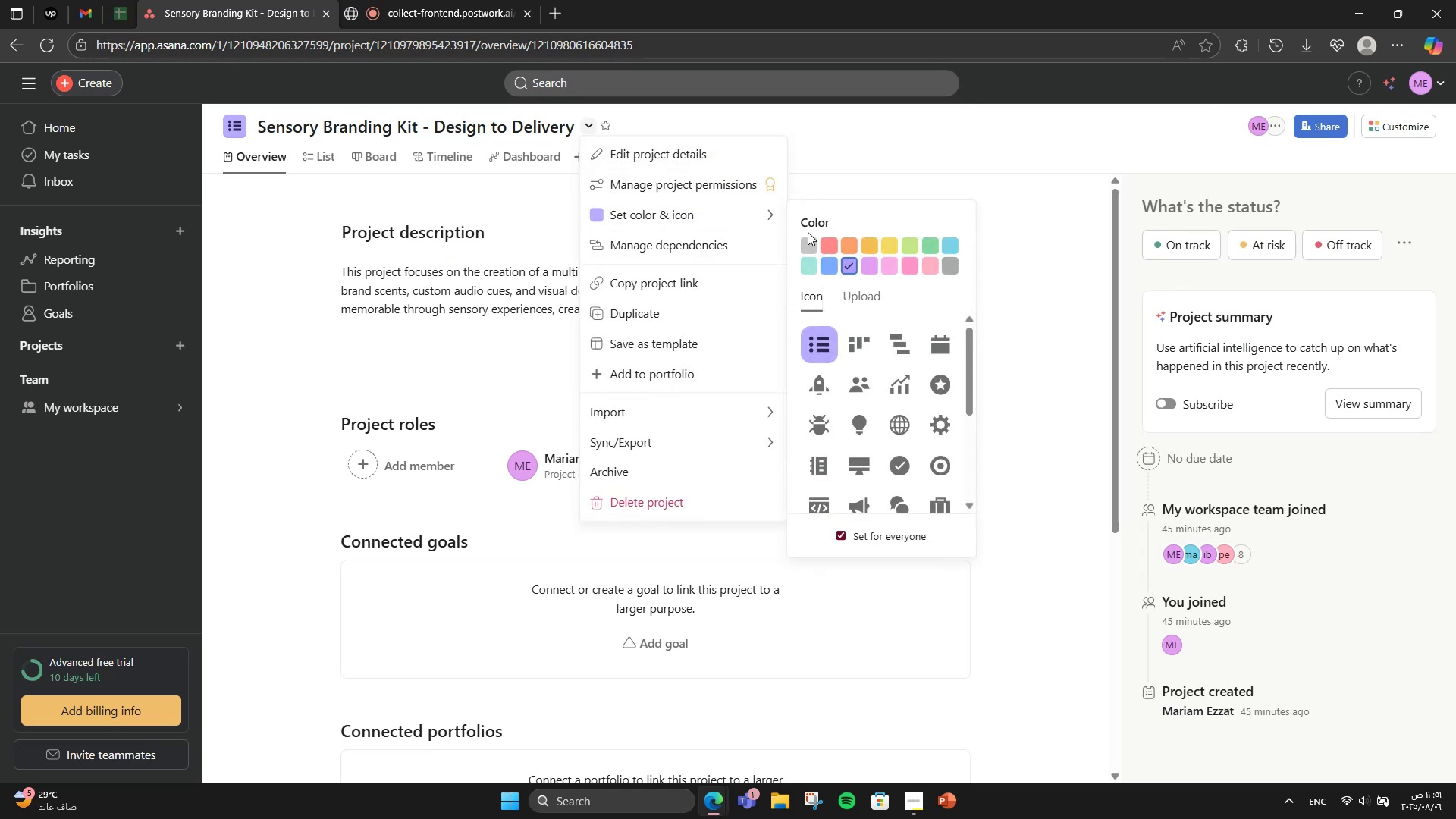 
wait(6.1)
 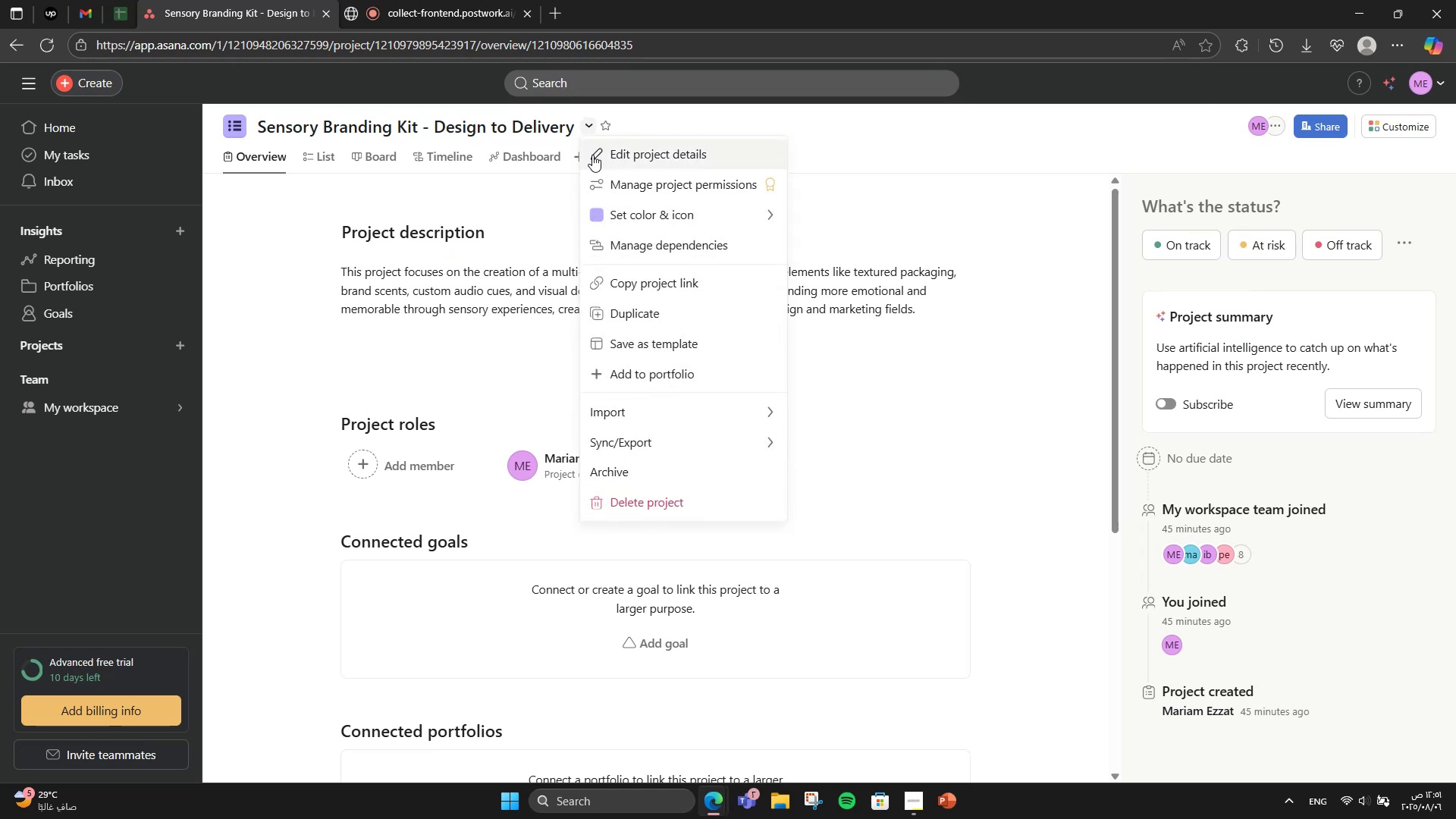 
left_click([830, 241])
 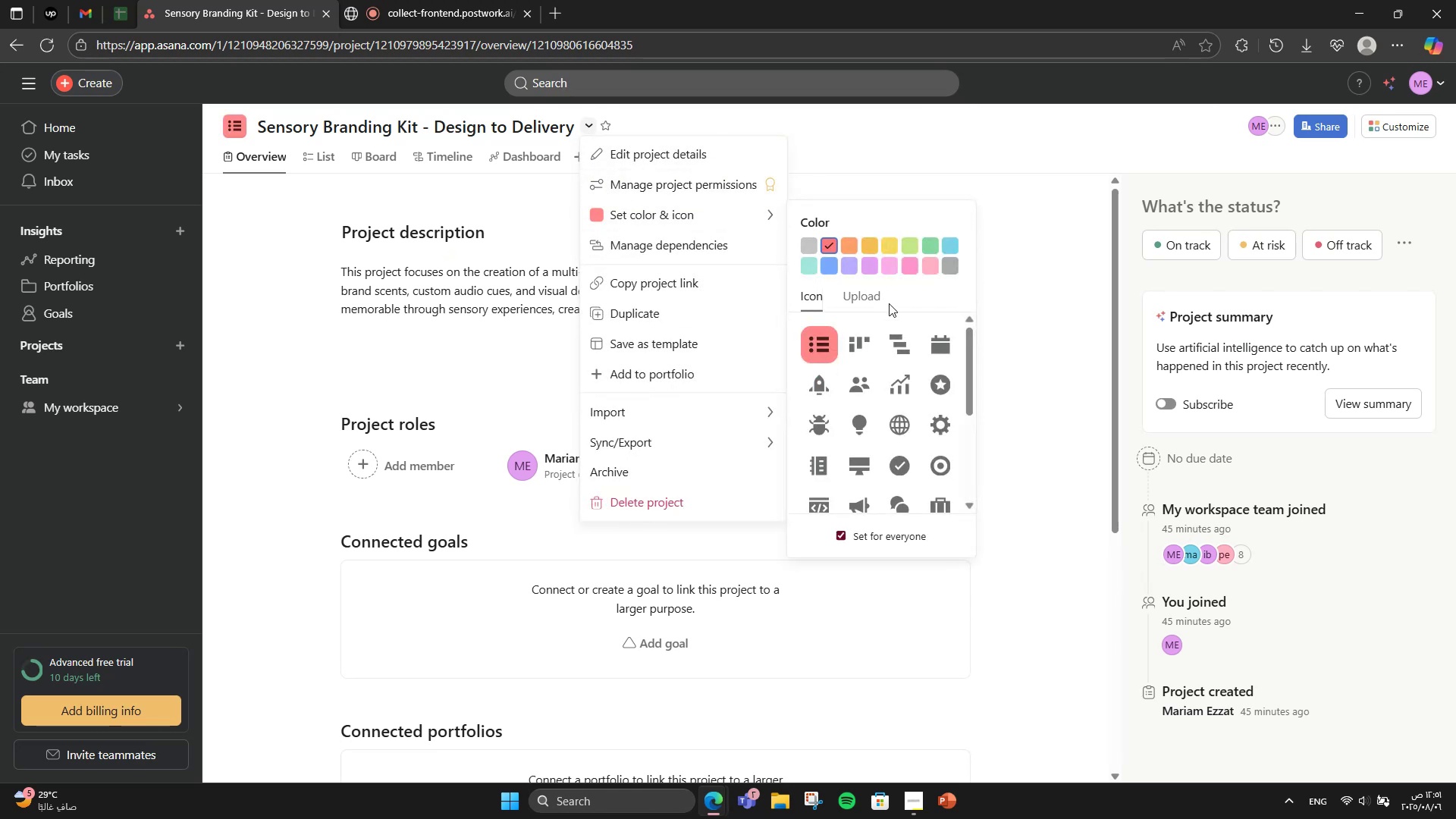 
scroll: coordinate [886, 440], scroll_direction: down, amount: 2.0
 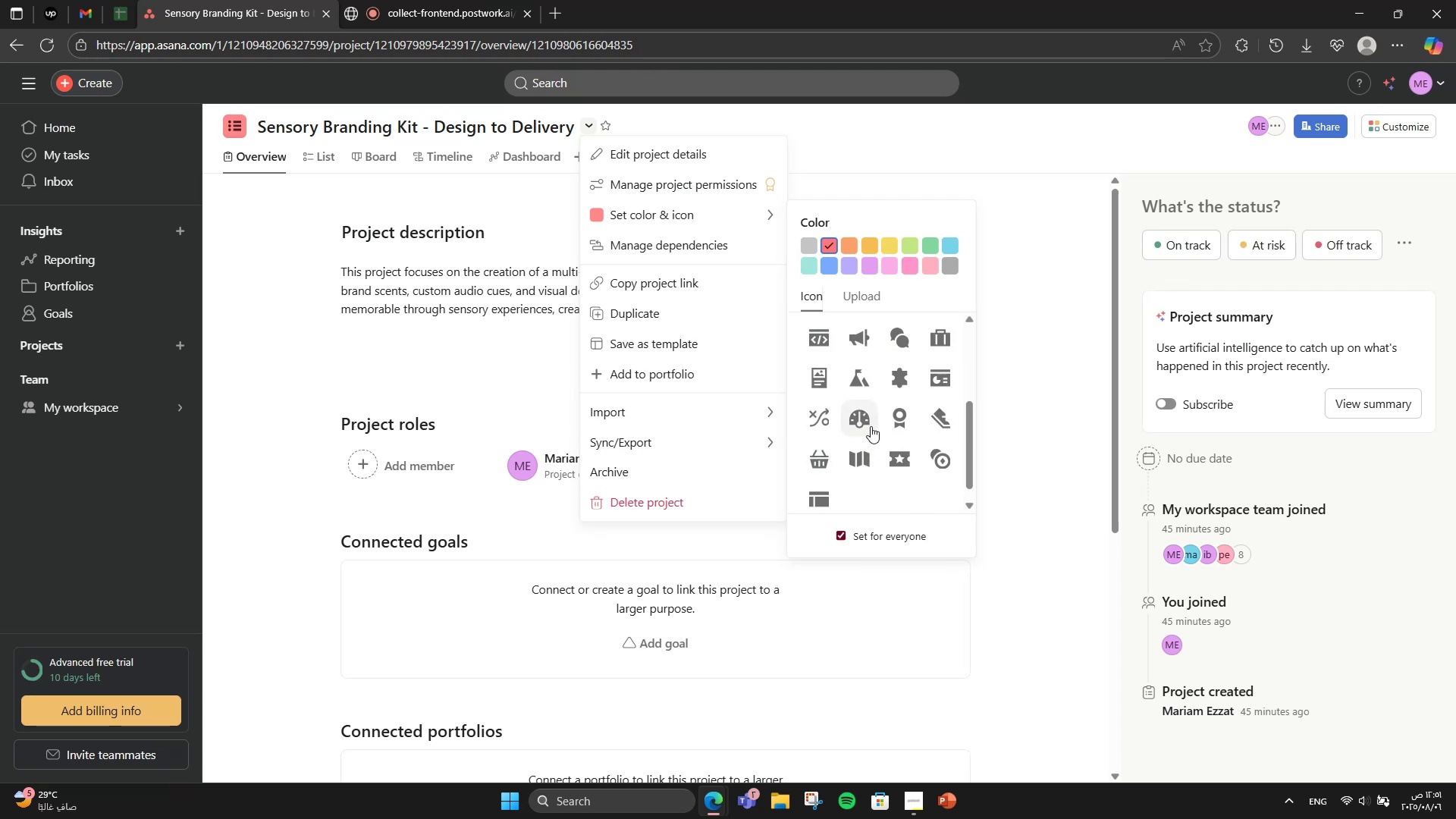 
left_click([871, 425])
 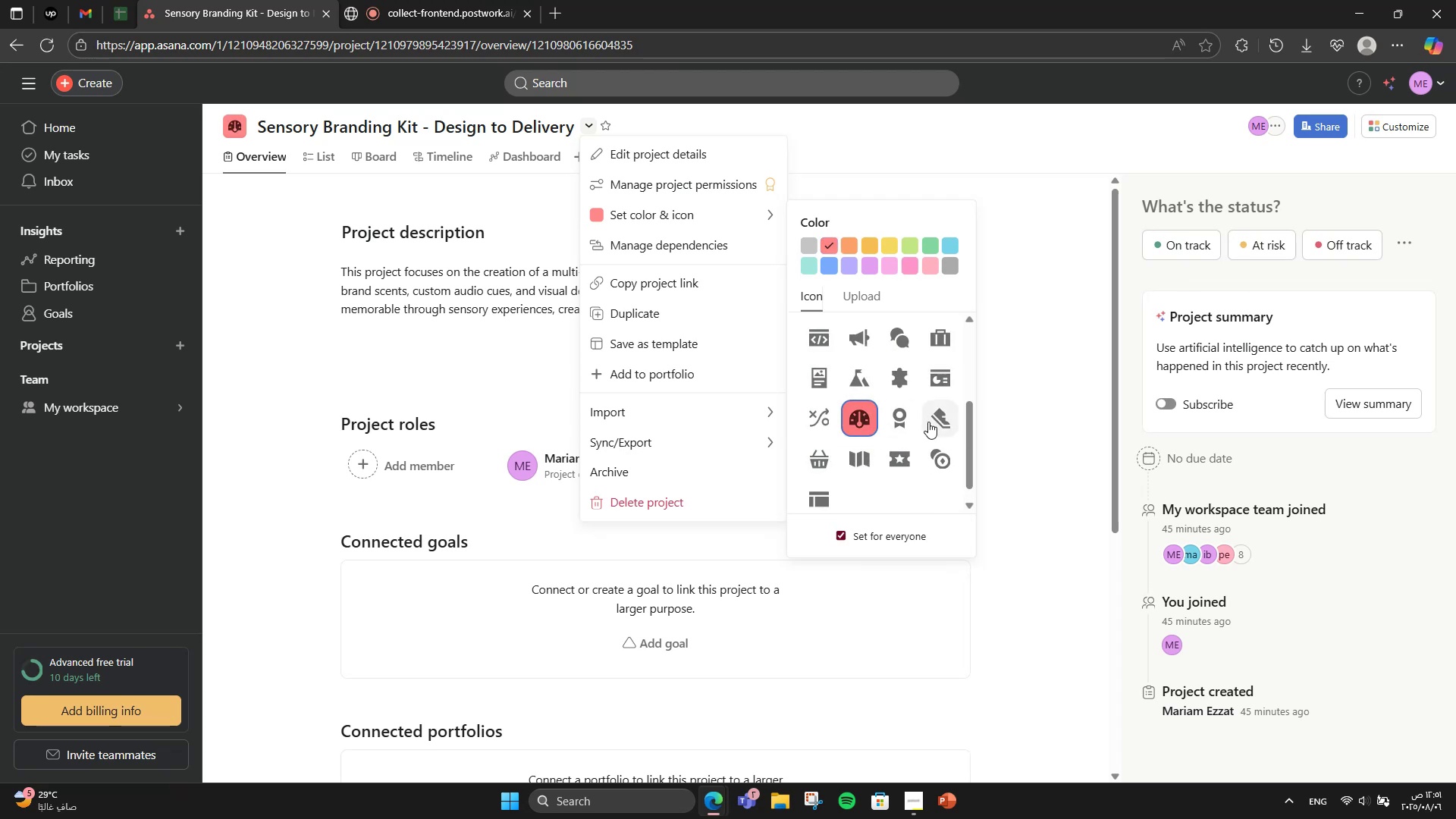 
scroll: coordinate [948, 422], scroll_direction: up, amount: 2.0
 